 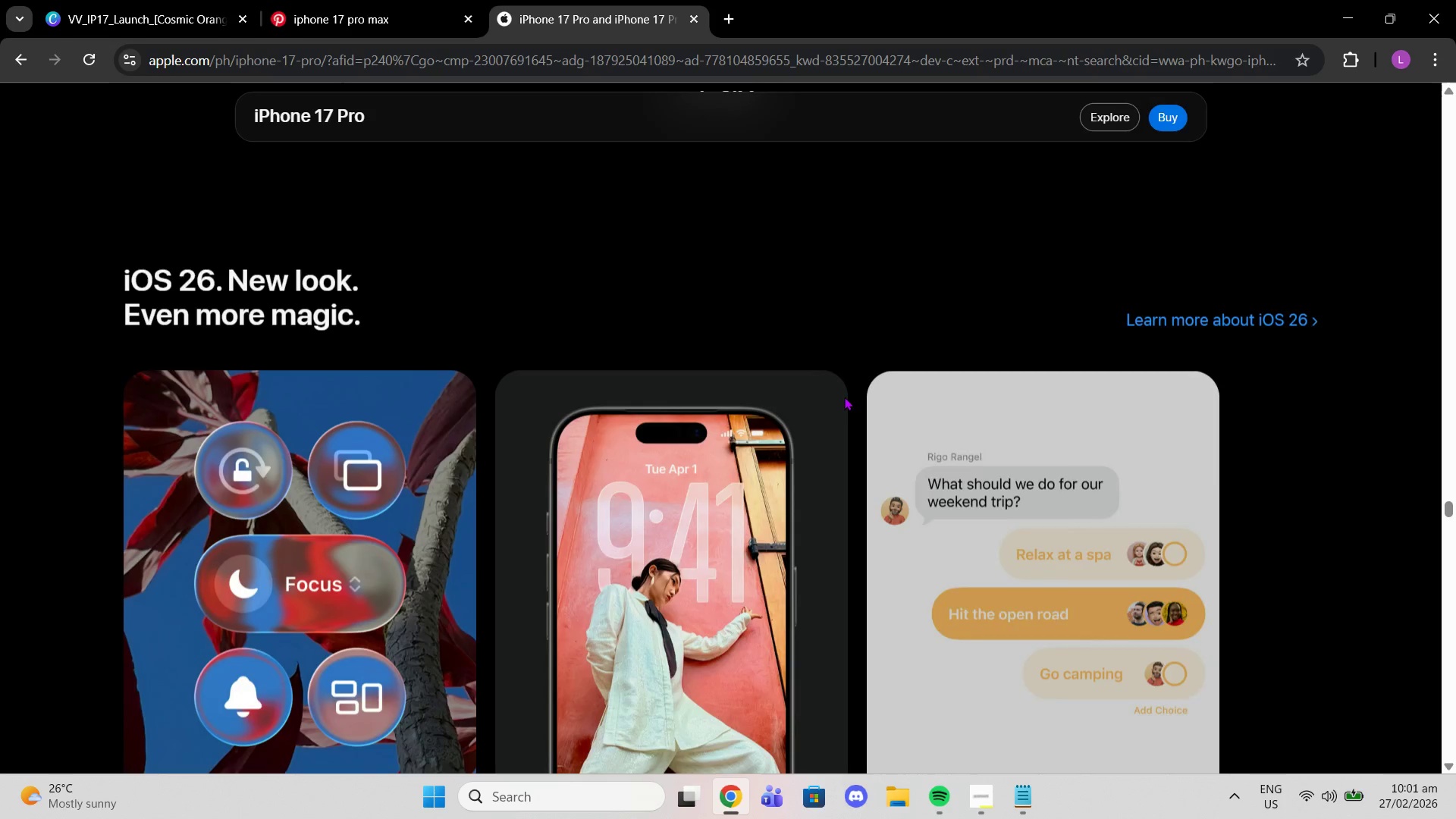 
scroll: coordinate [844, 397], scroll_direction: down, amount: 22.0
 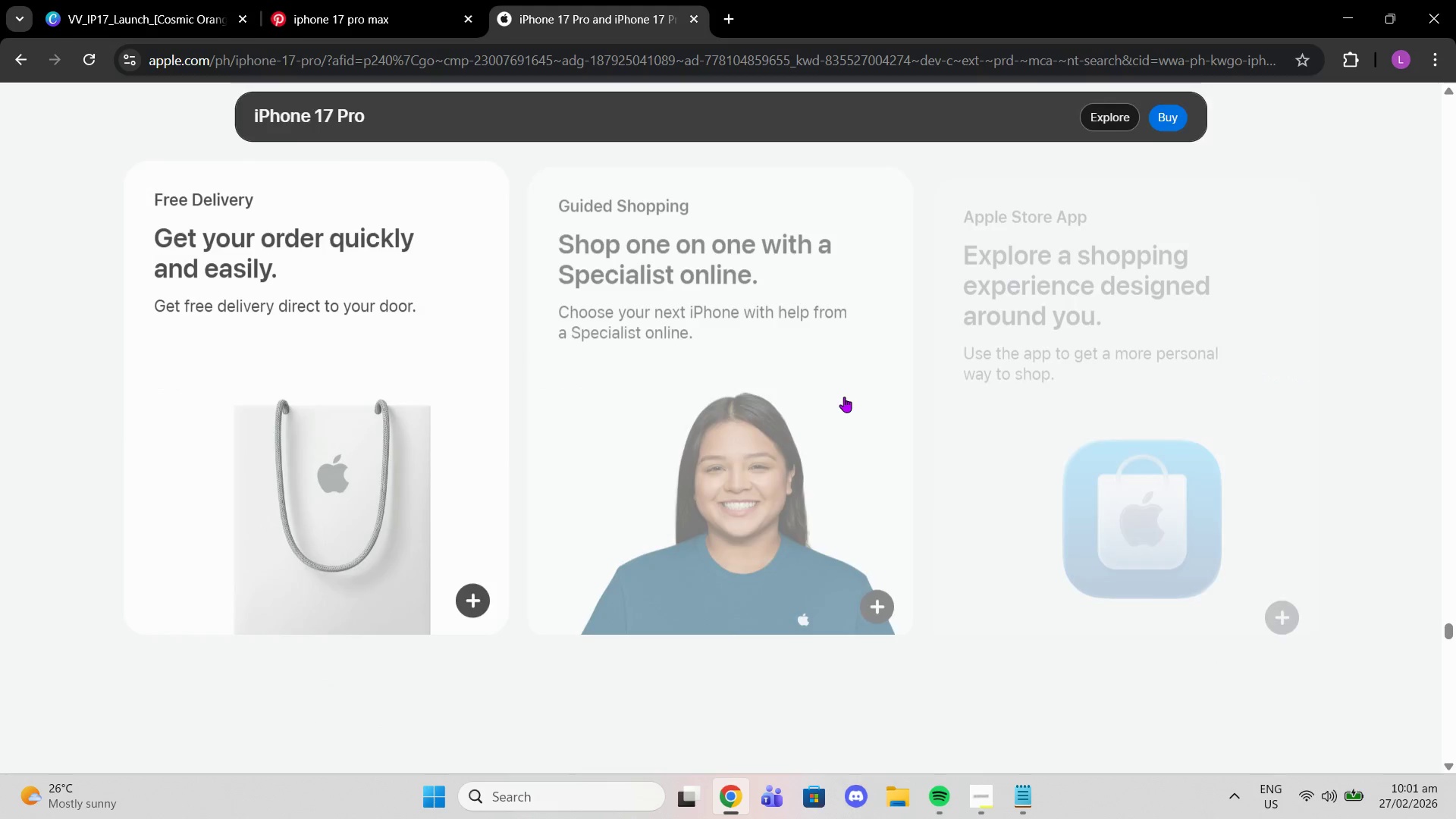 
scroll: coordinate [844, 397], scroll_direction: up, amount: 8.0
 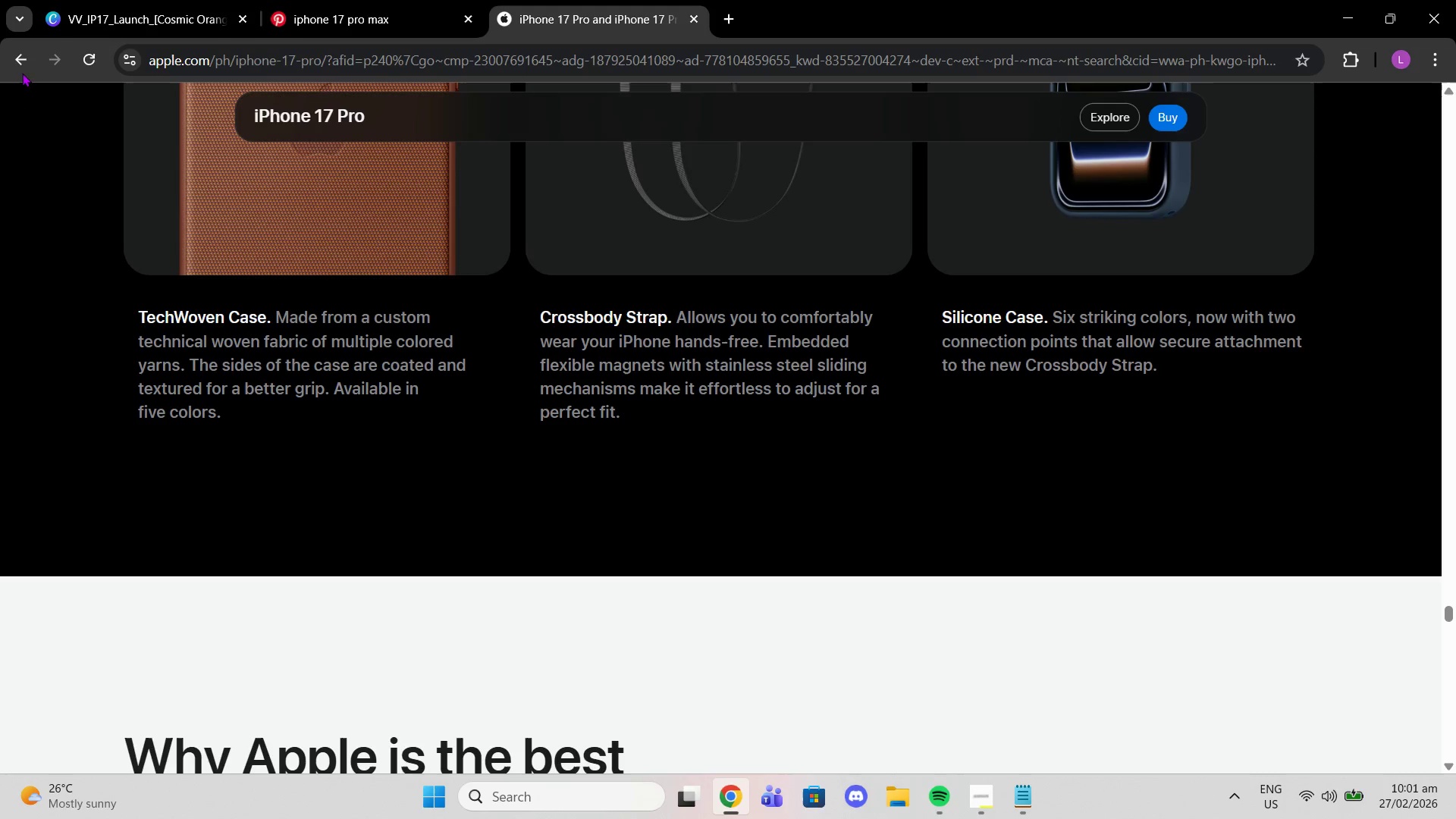 
left_click([21, 65])
 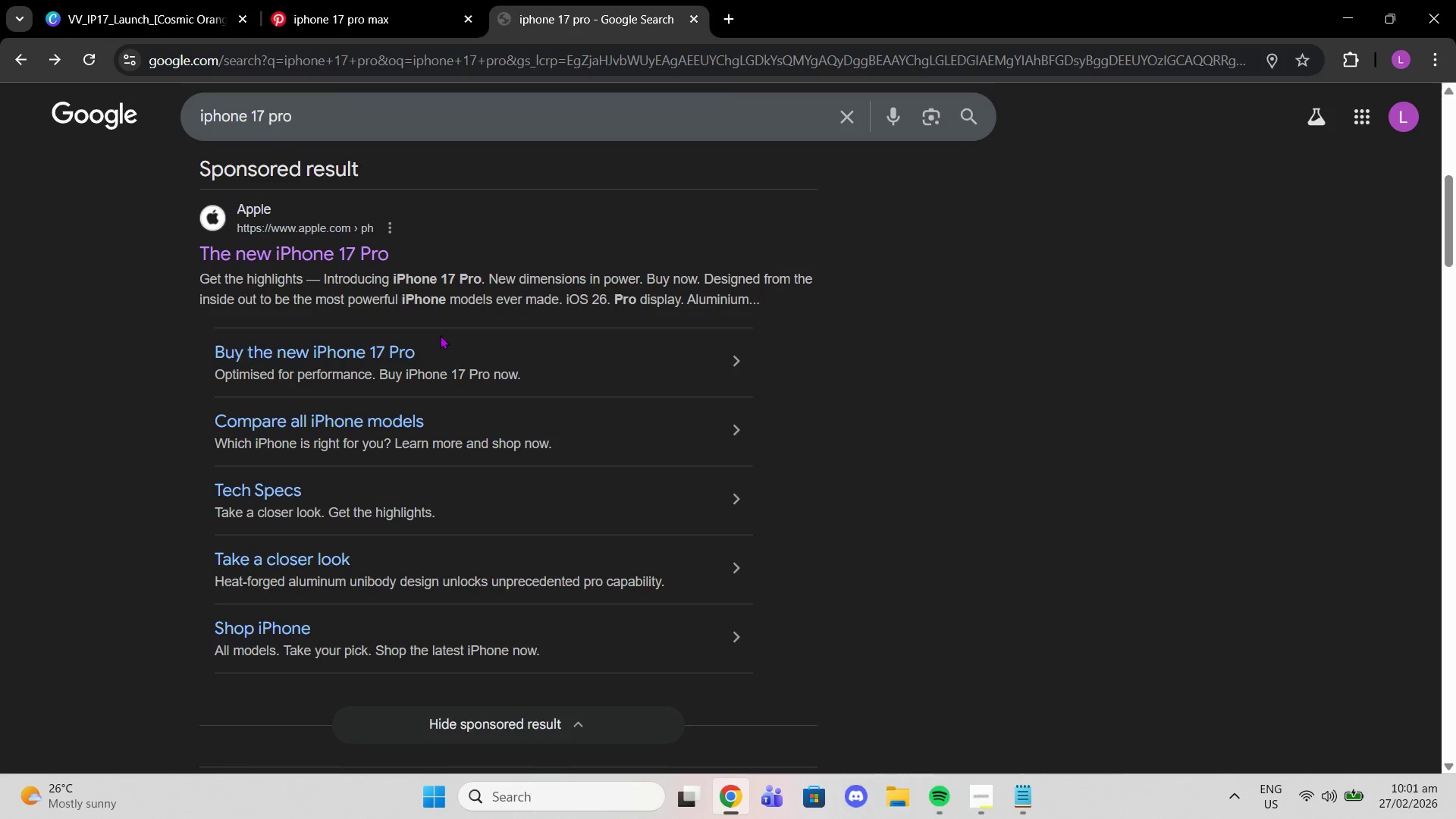 
wait(7.95)
 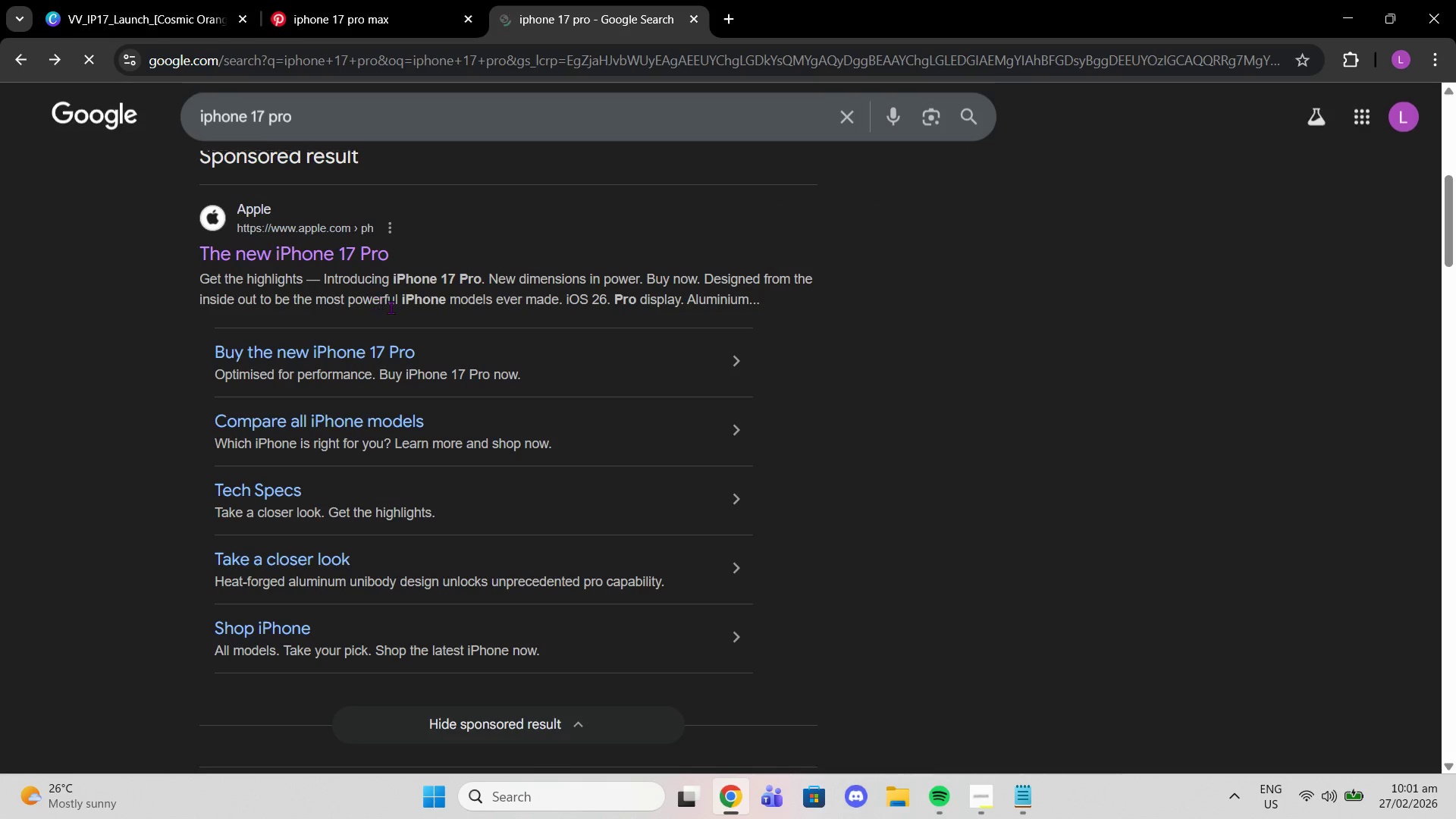 
scroll: coordinate [458, 327], scroll_direction: down, amount: 14.0
 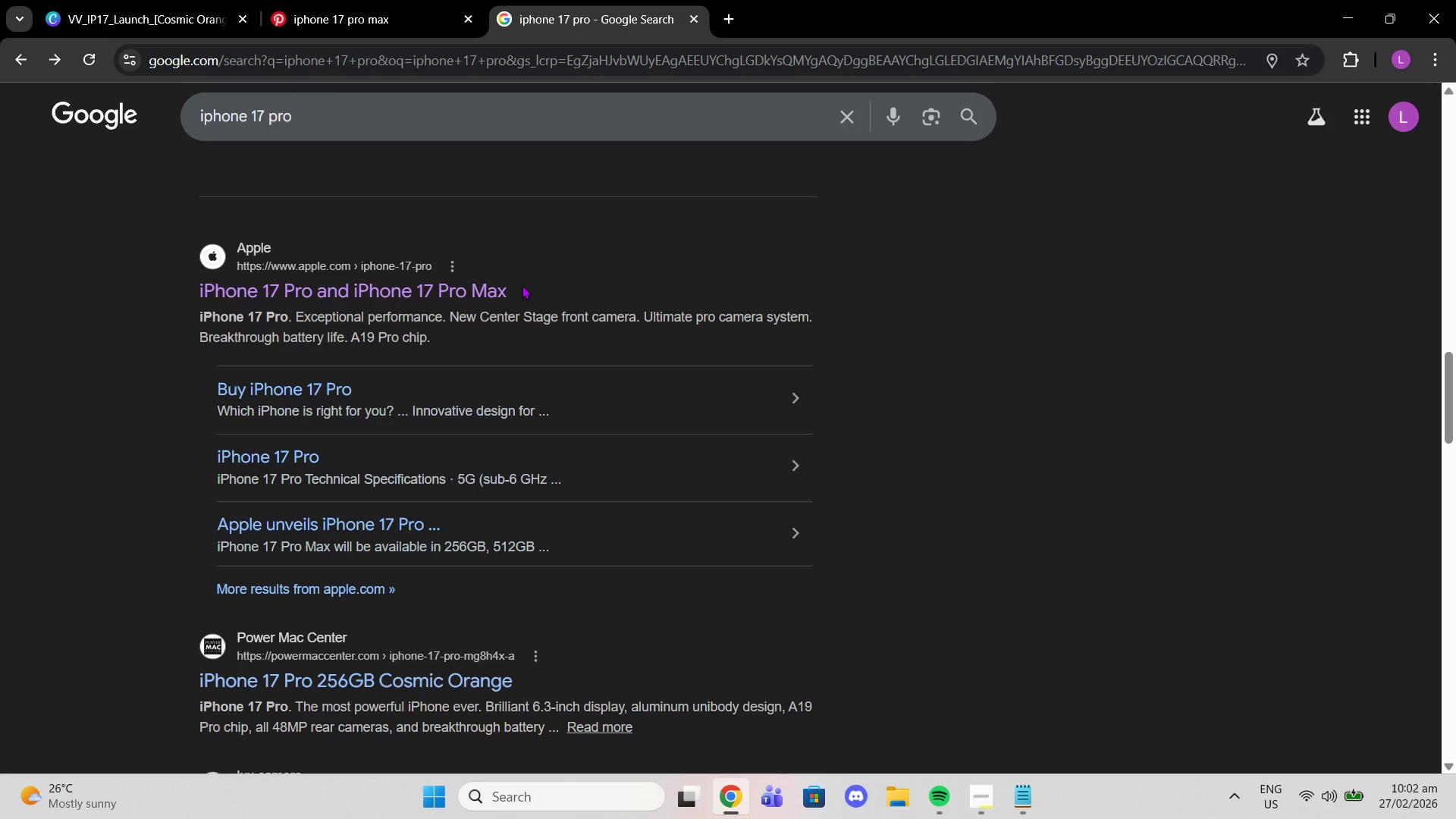 
wait(8.04)
 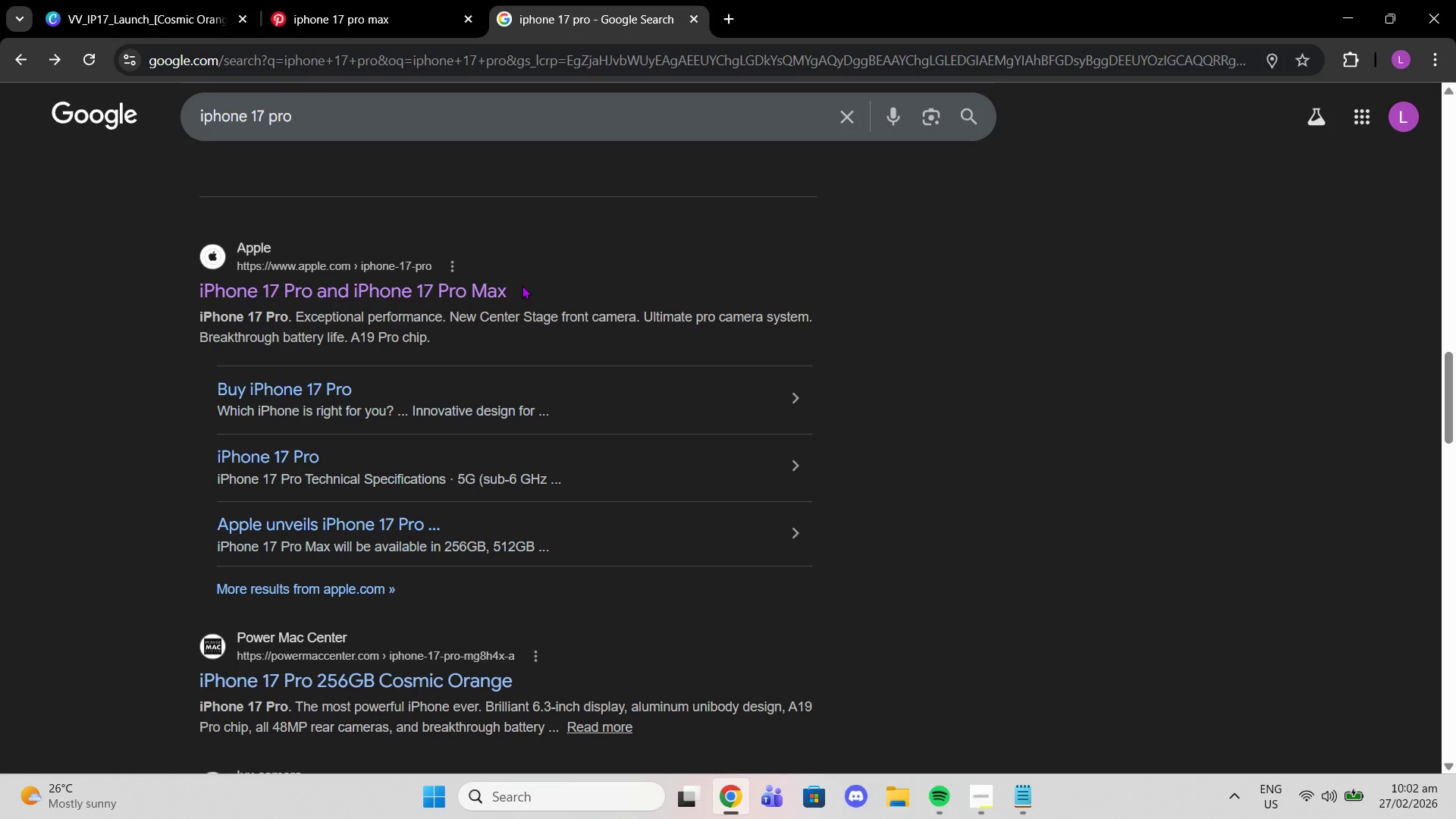 
scroll: coordinate [562, 312], scroll_direction: down, amount: 4.0
 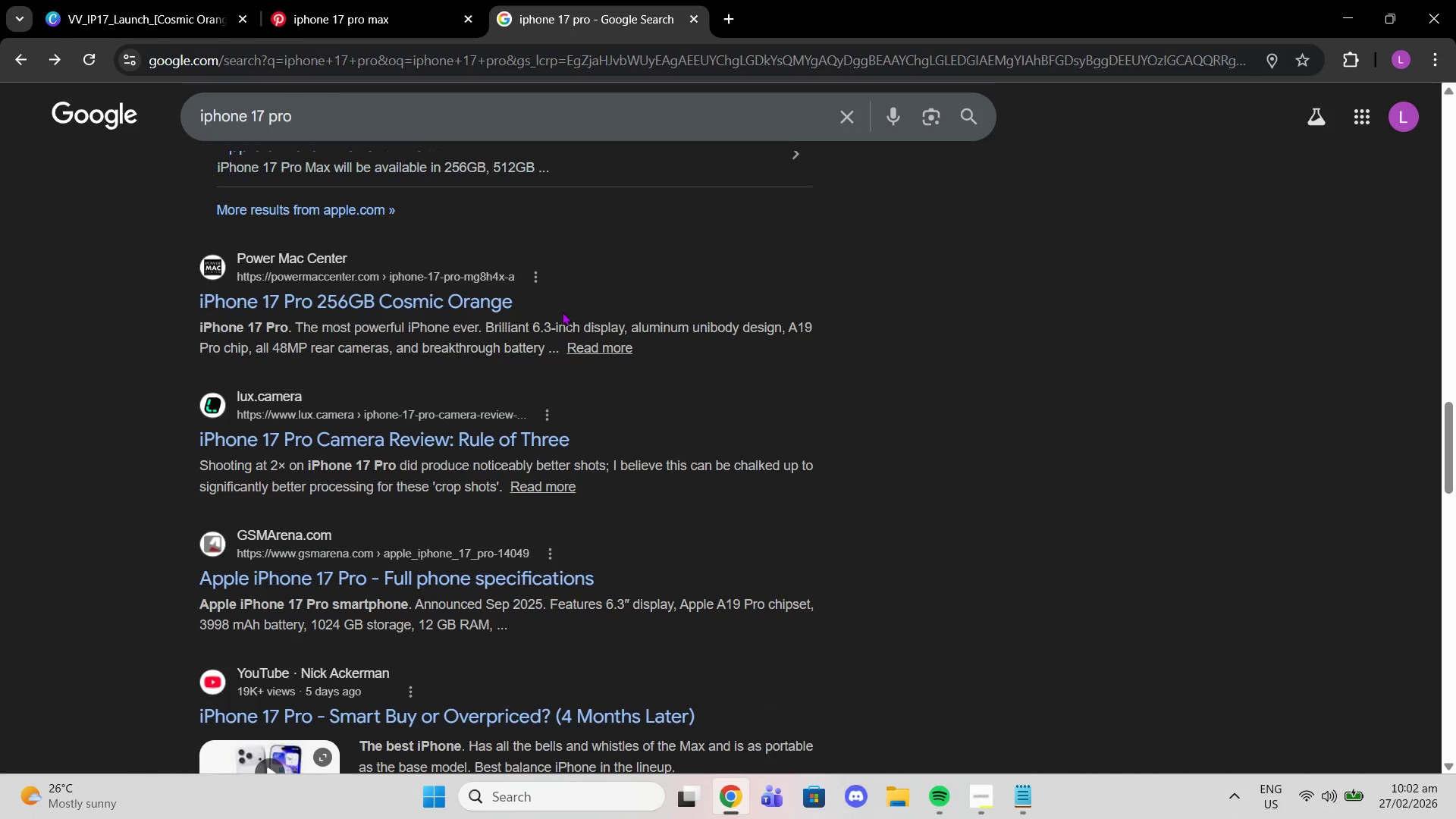 
scroll: coordinate [568, 311], scroll_direction: up, amount: 11.0
 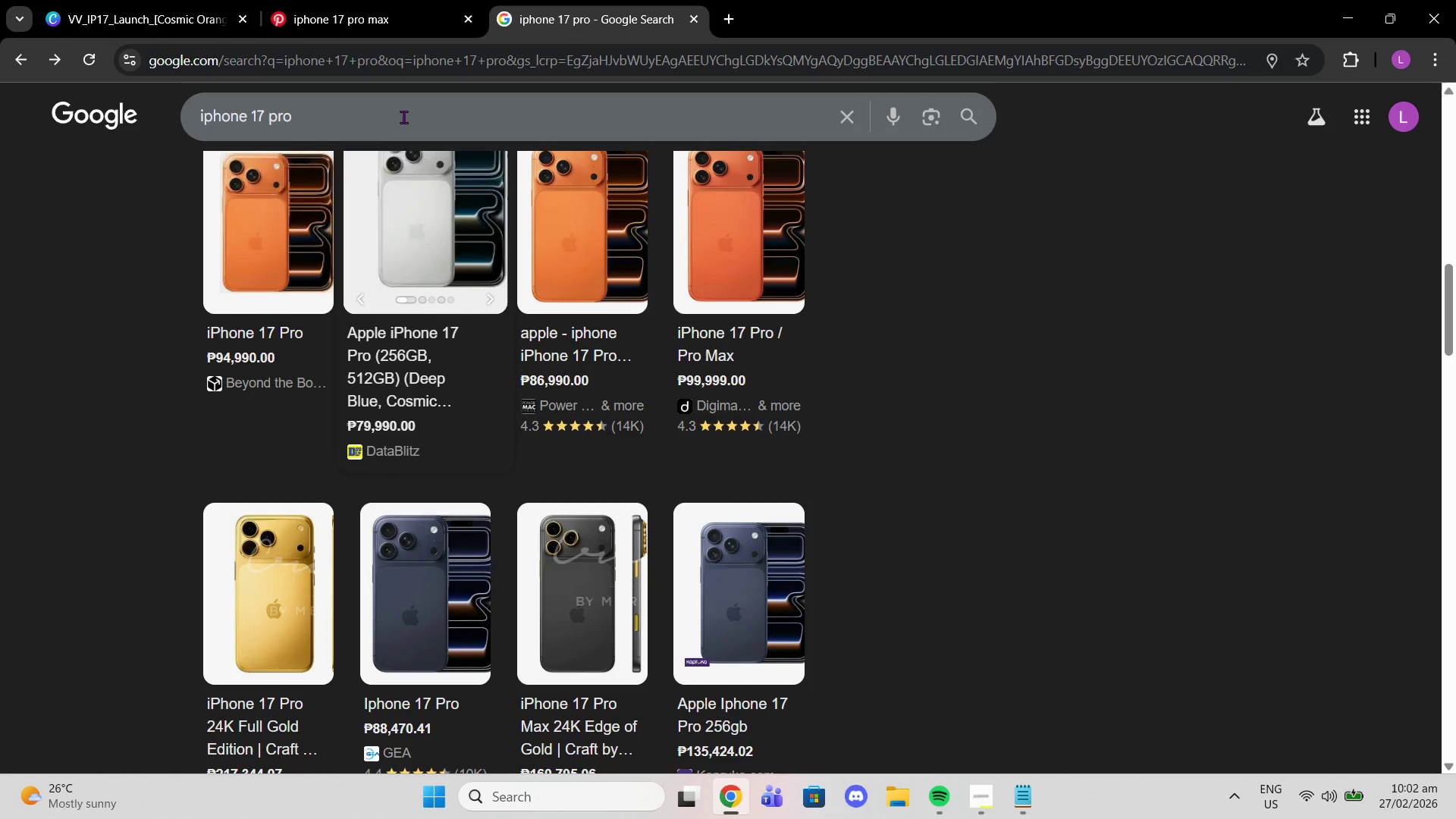 
left_click([403, 117])
 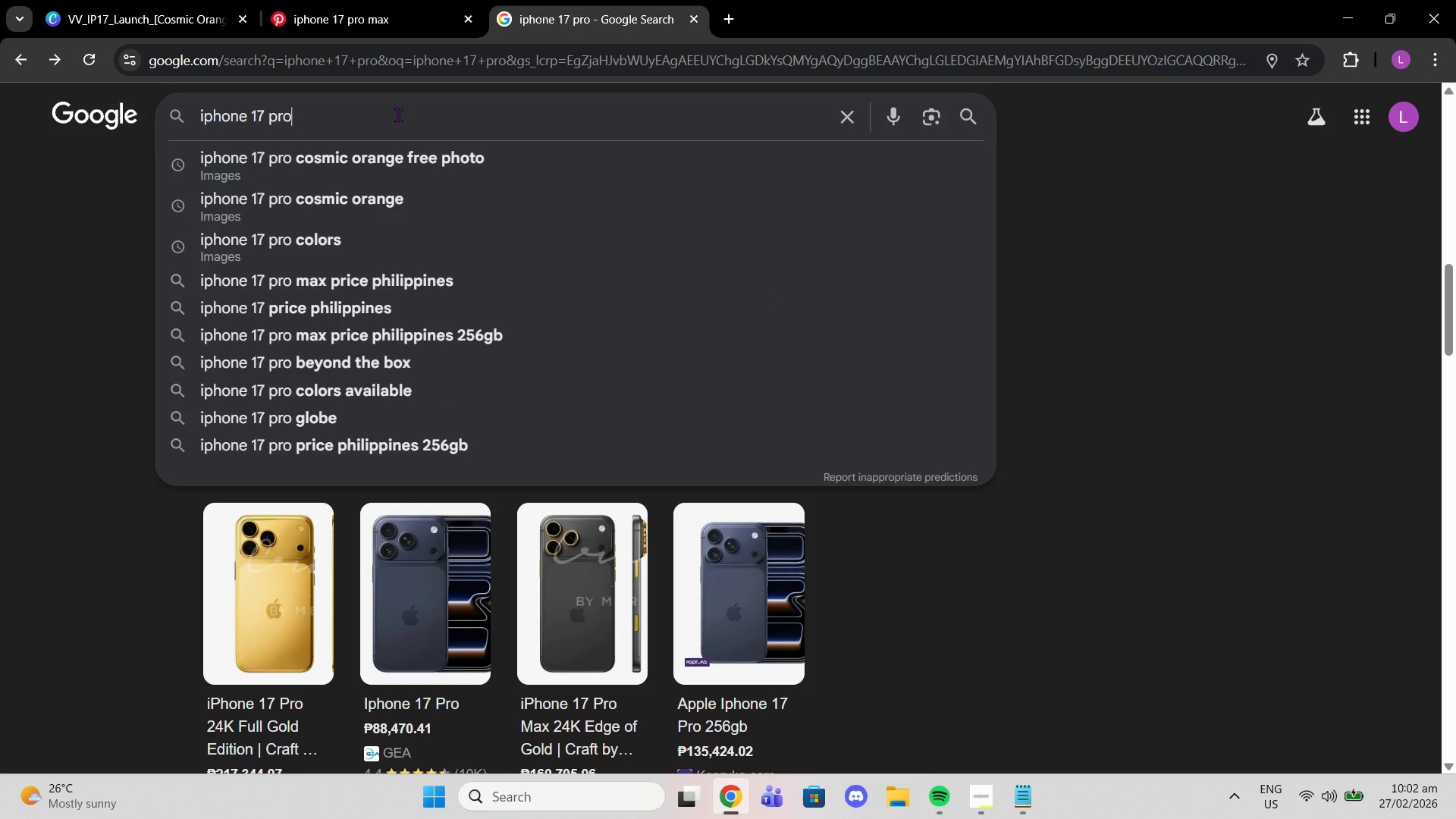 
type( desa)
key(Backspace)
type(cribed in one sentence)
 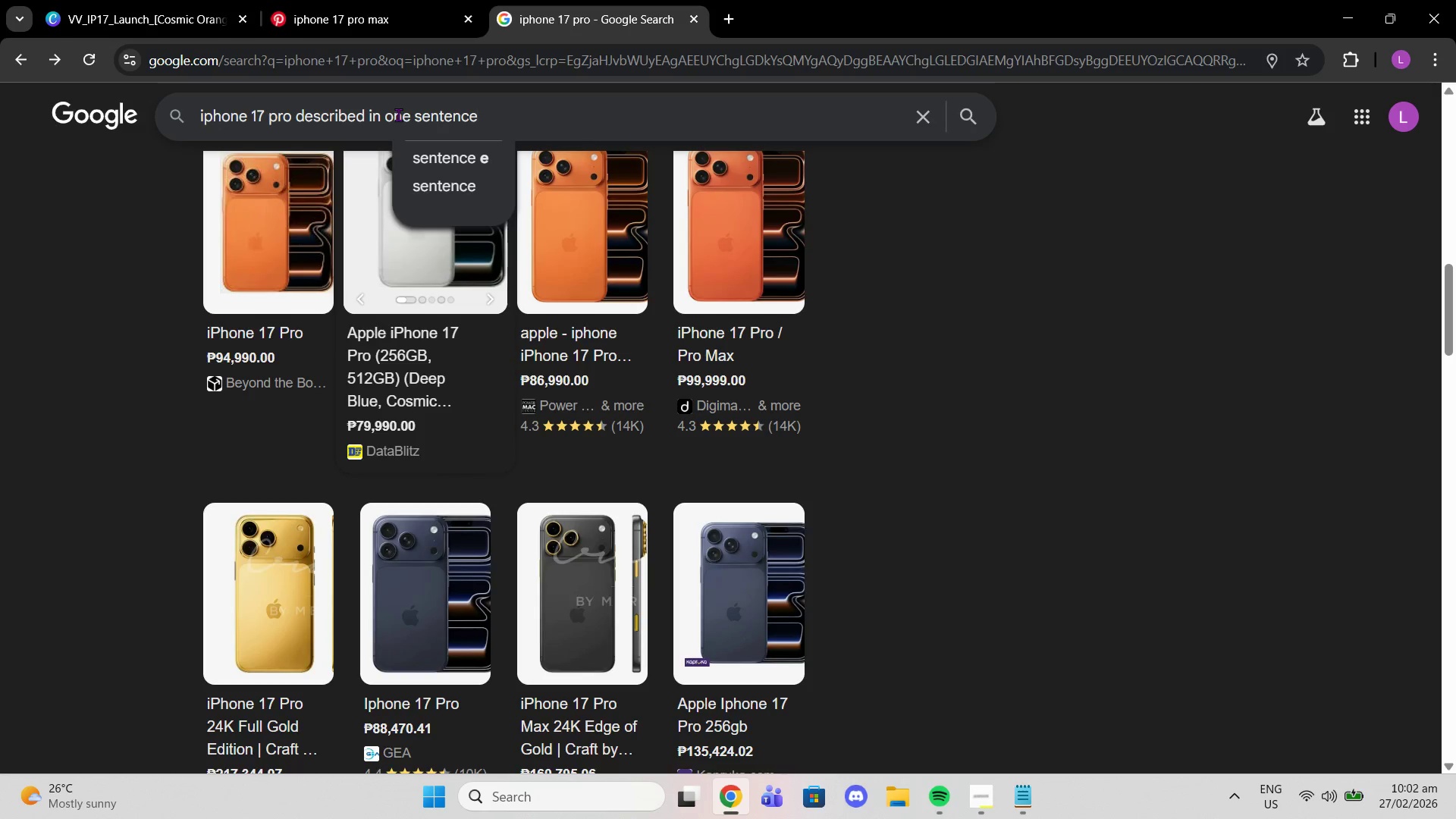 
key(Enter)
 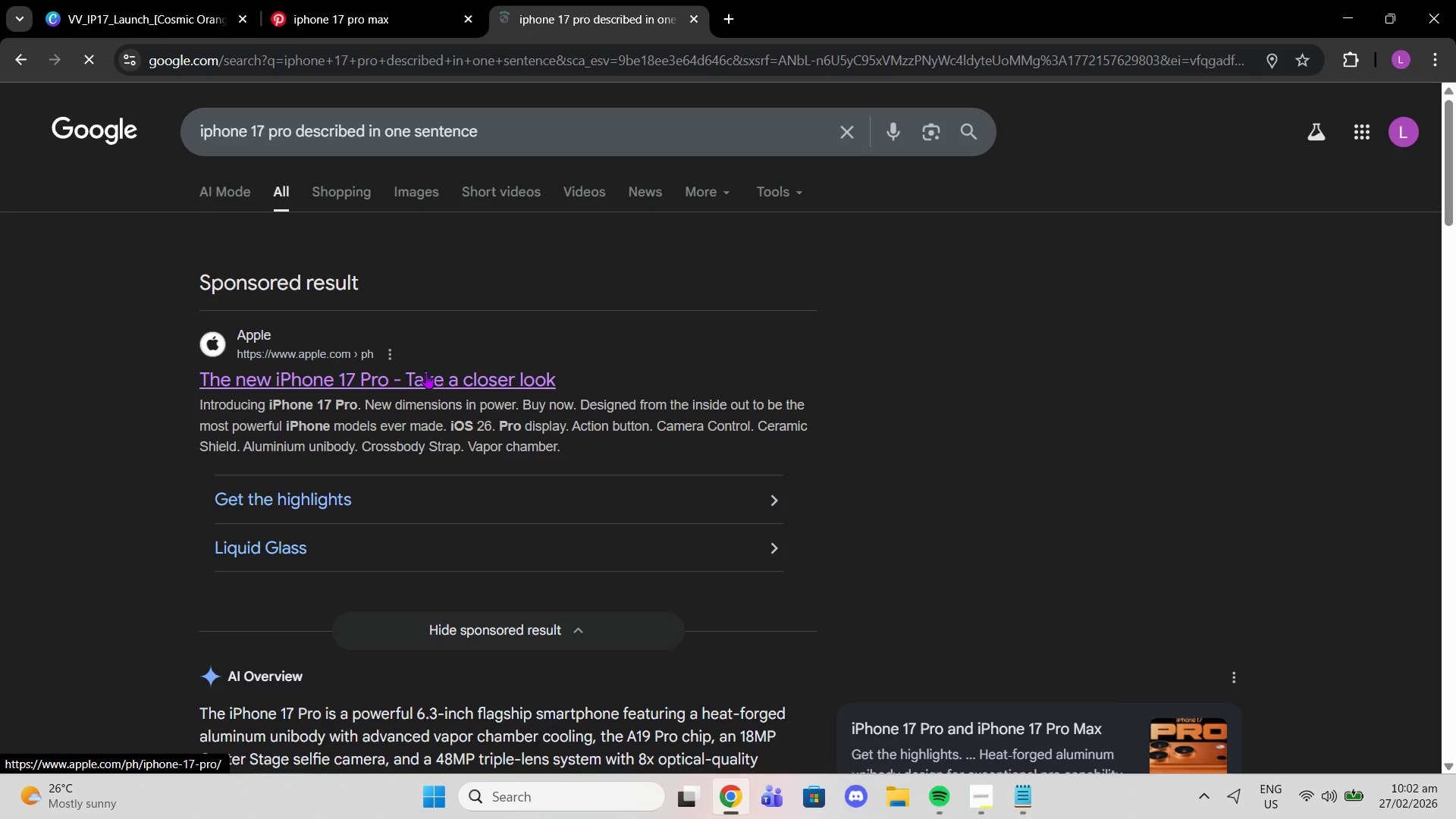 
wait(5.55)
 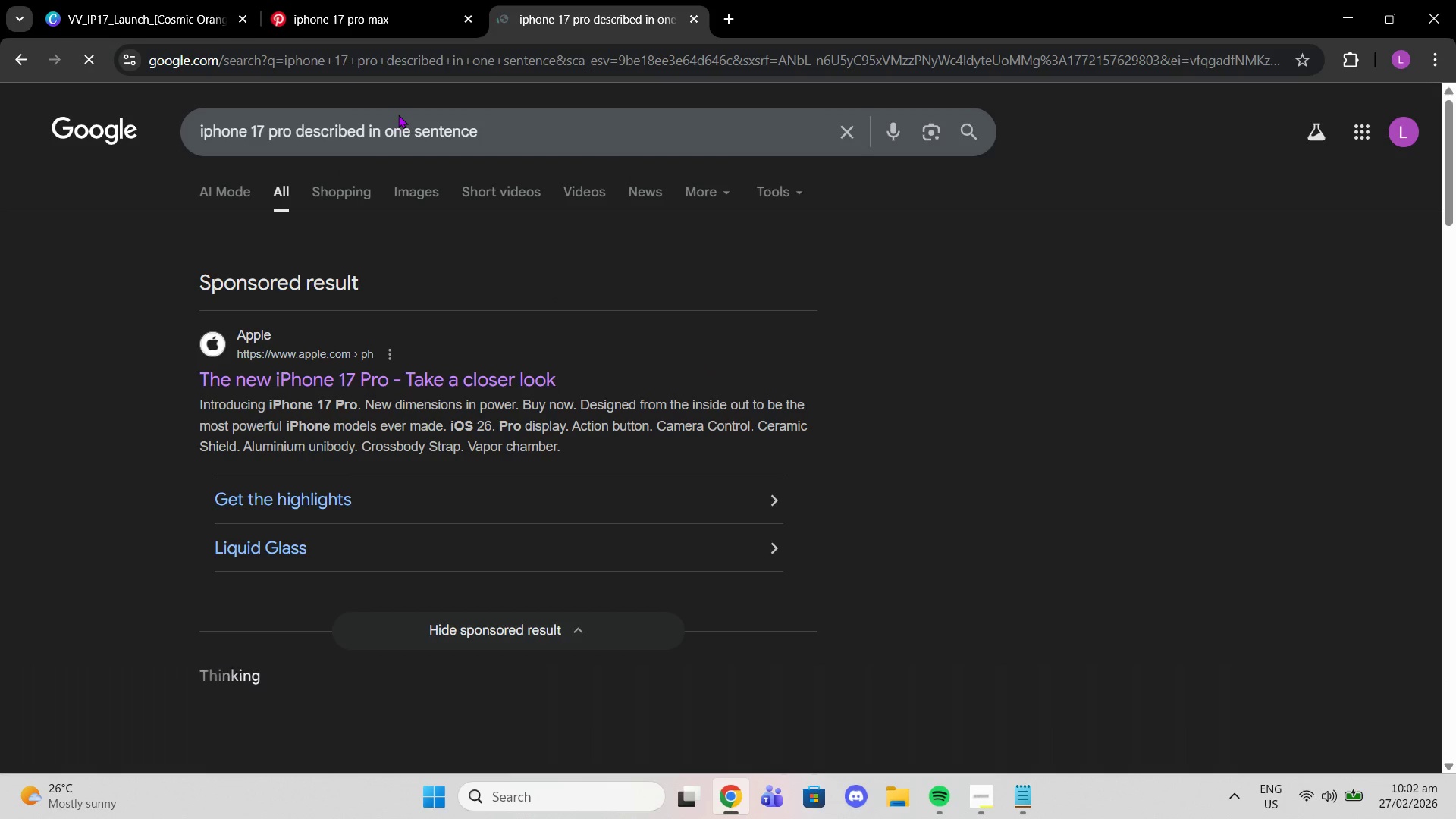 
left_click_drag(start_coordinate=[193, 402], to_coordinate=[517, 409])
 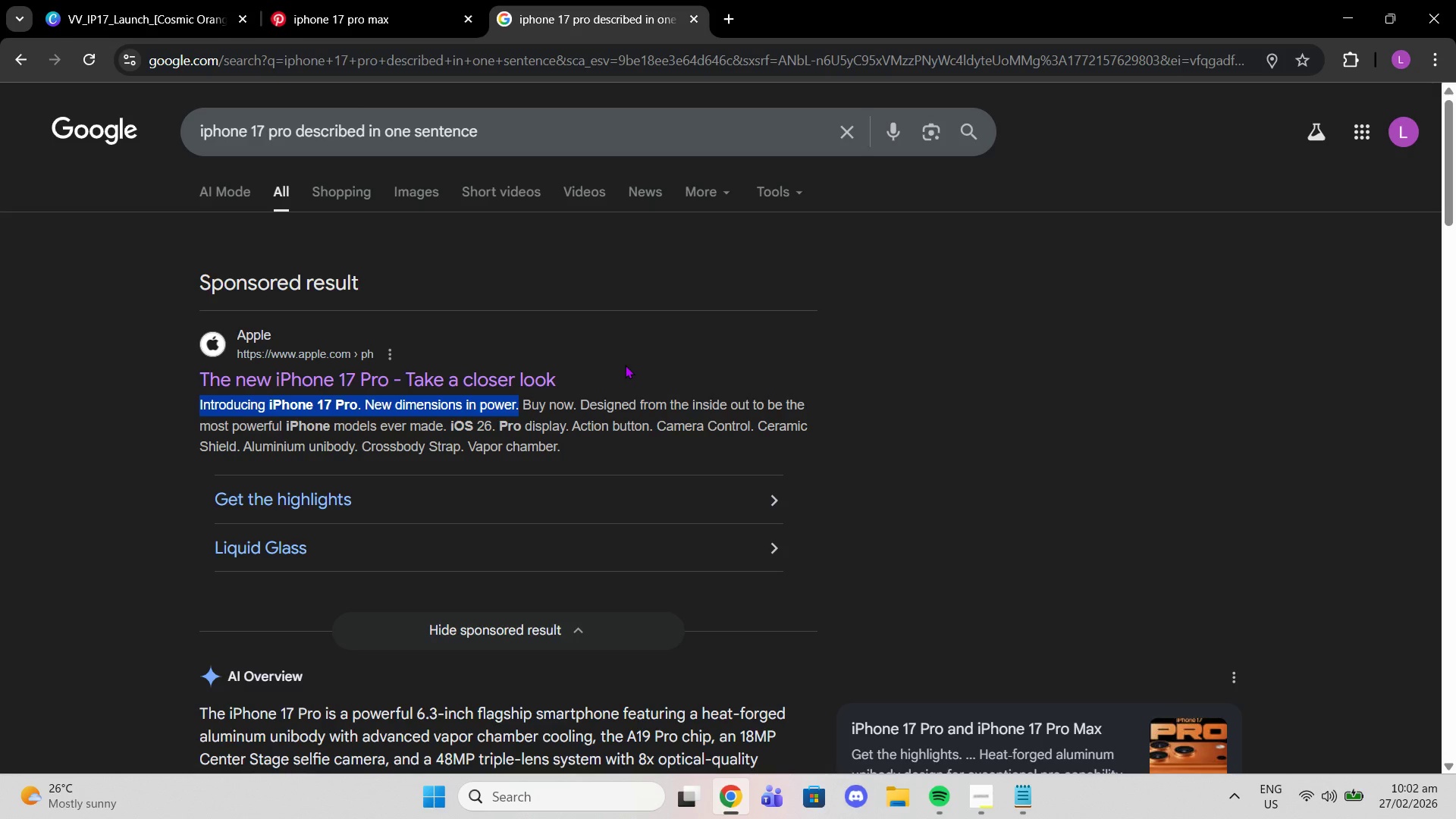 
key(Control+C)
 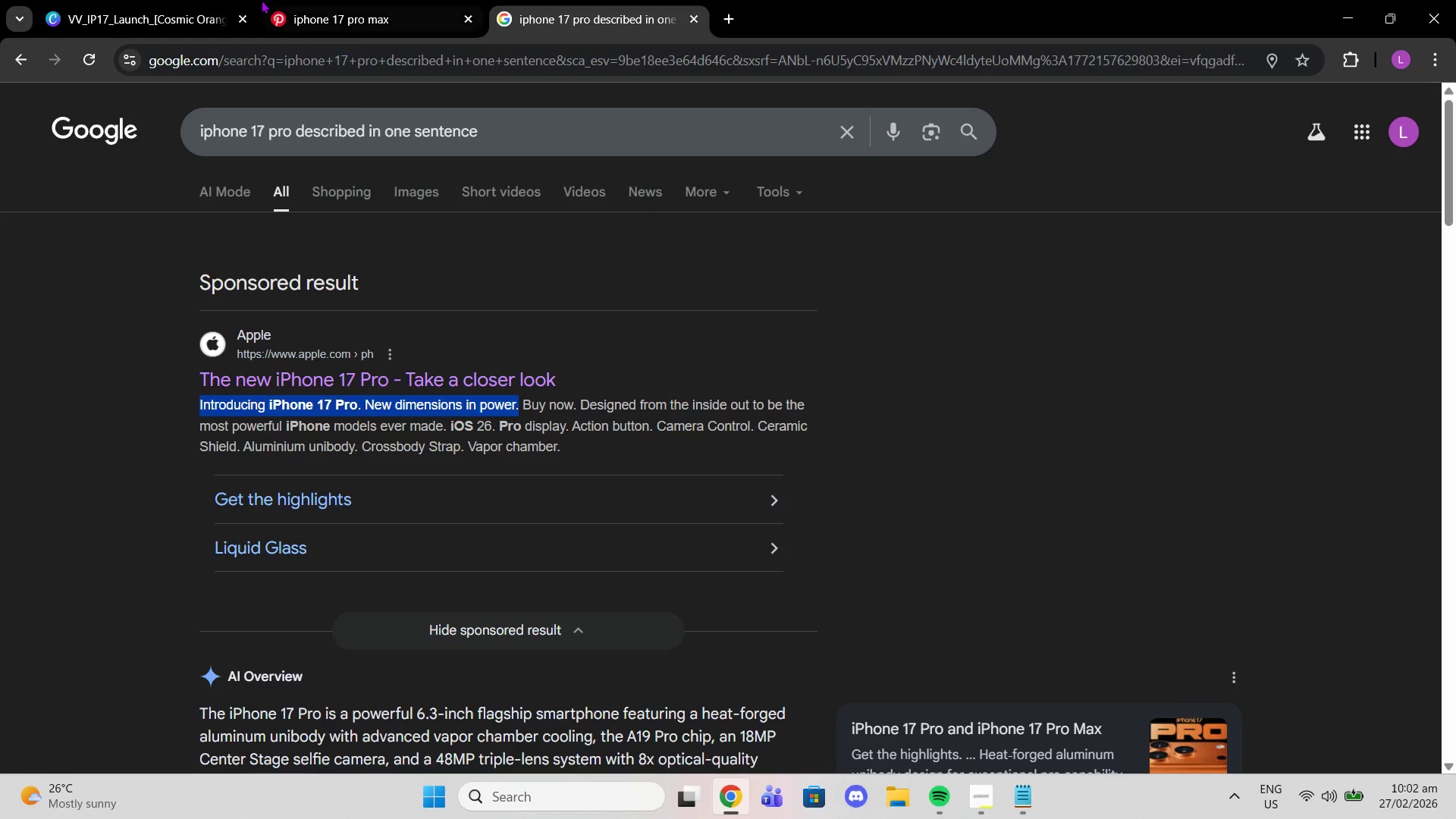 
left_click([164, 0])
 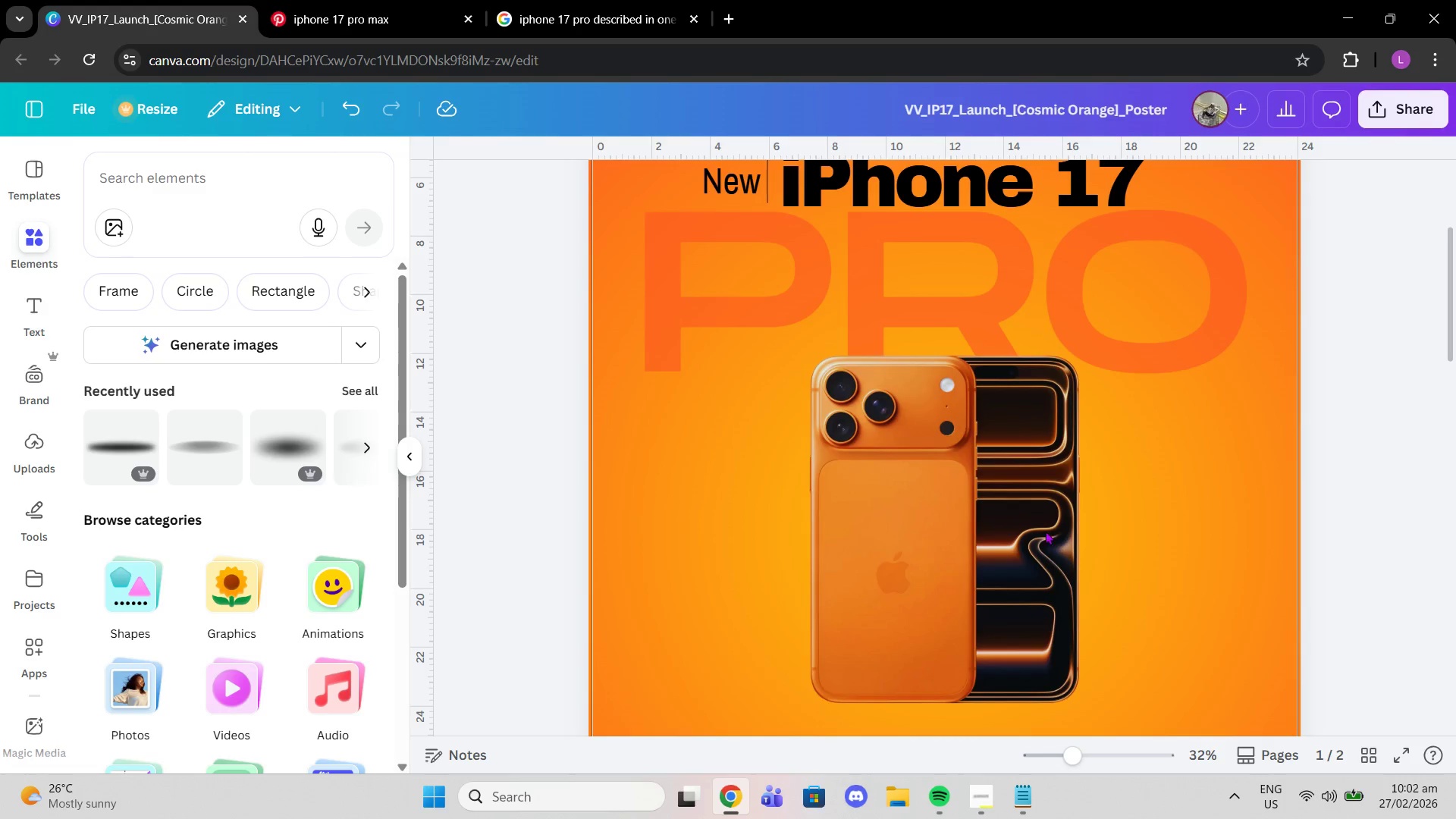 
scroll: coordinate [1072, 552], scroll_direction: down, amount: 4.0
 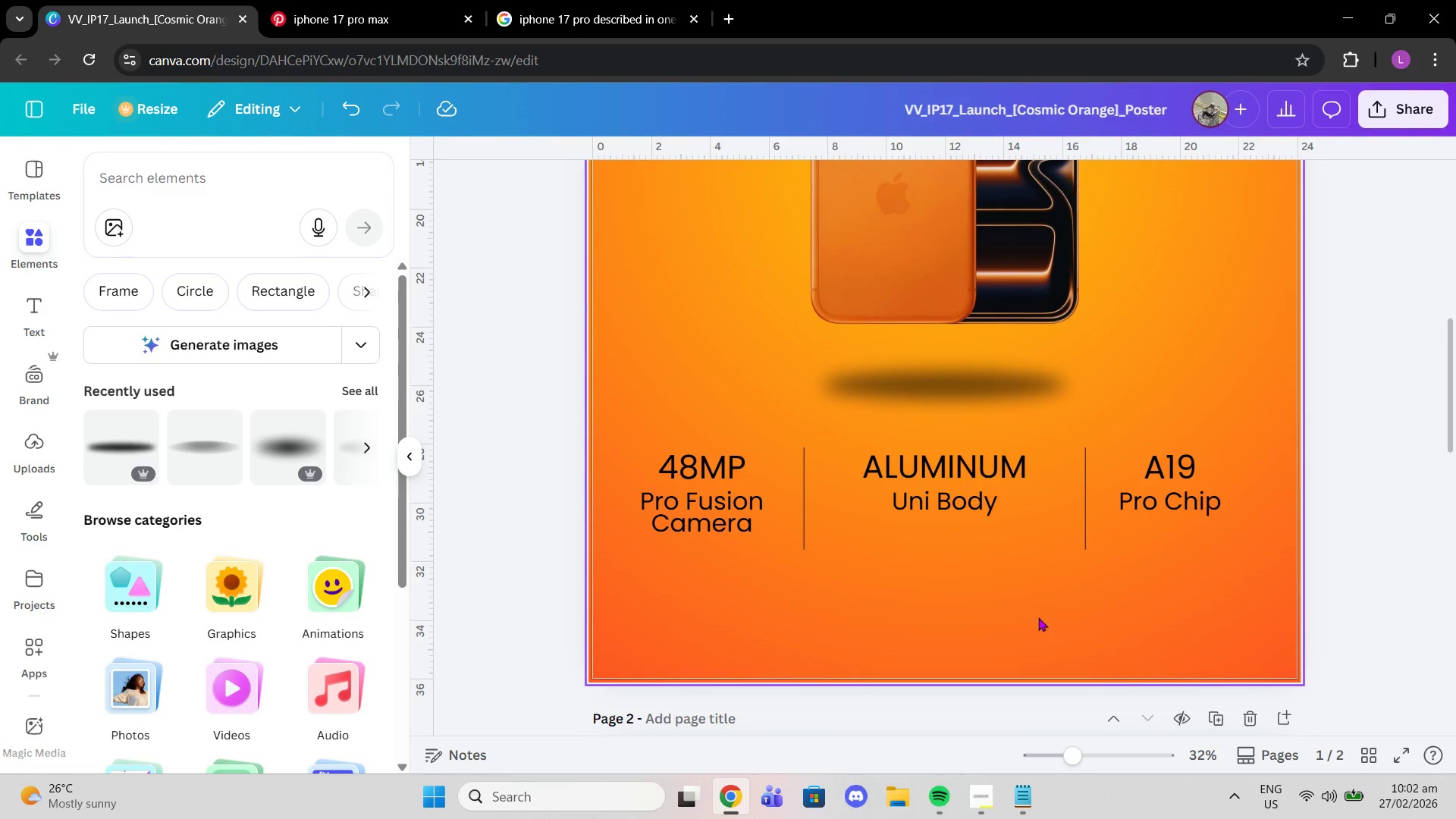 
key(Control+V)
 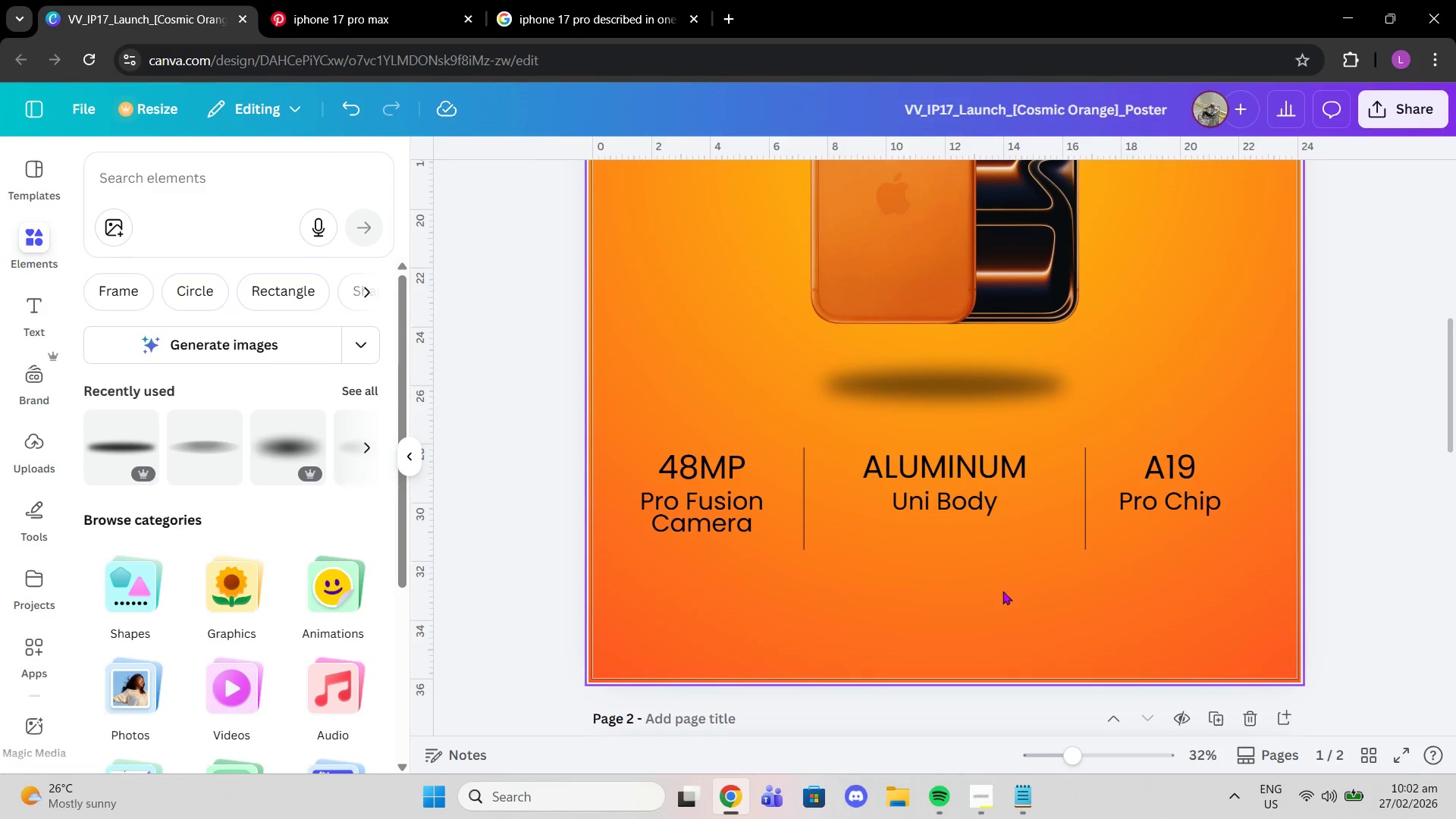 
scroll: coordinate [1001, 576], scroll_direction: up, amount: 3.0
 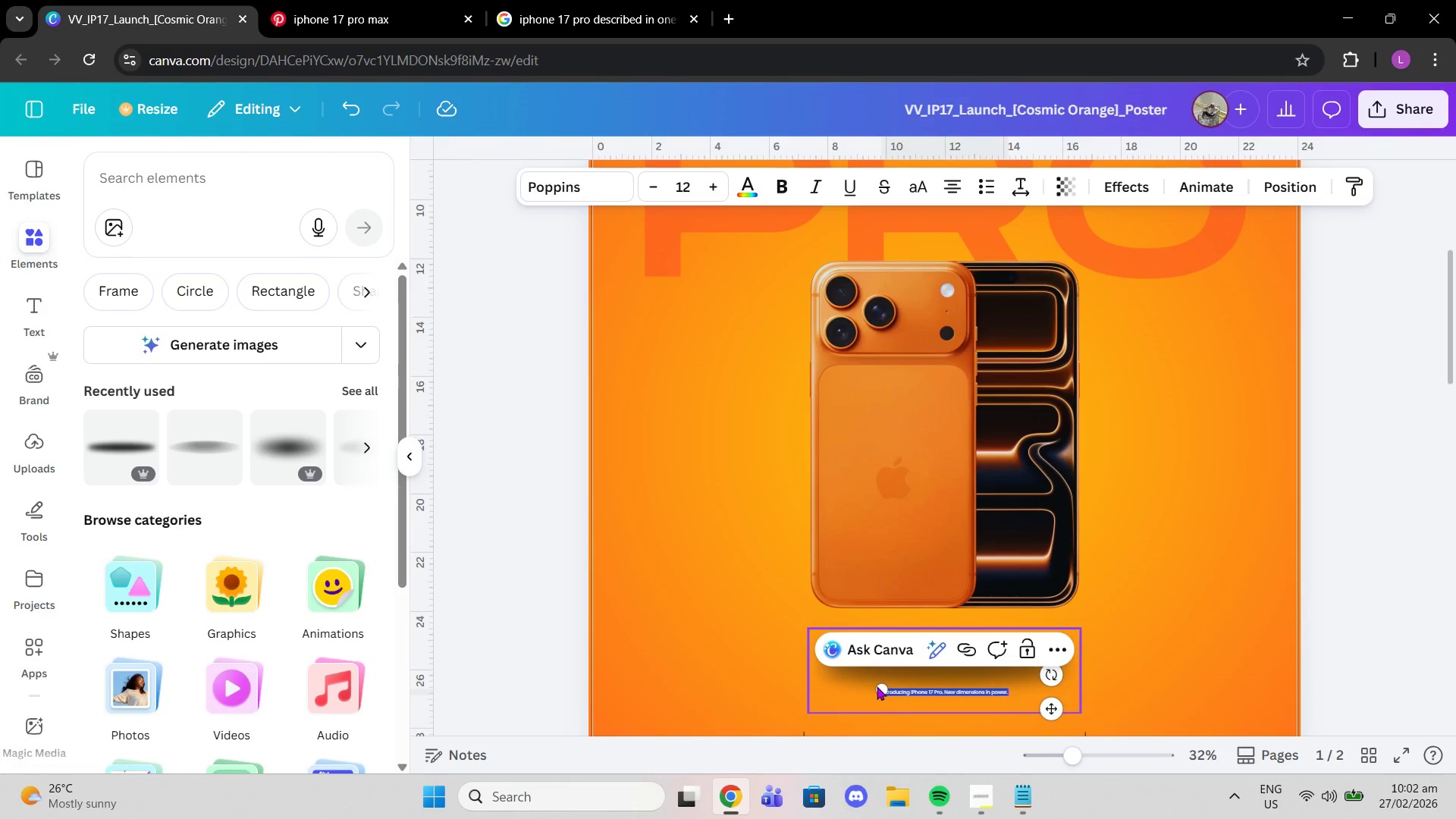 
left_click_drag(start_coordinate=[879, 687], to_coordinate=[712, 595])
 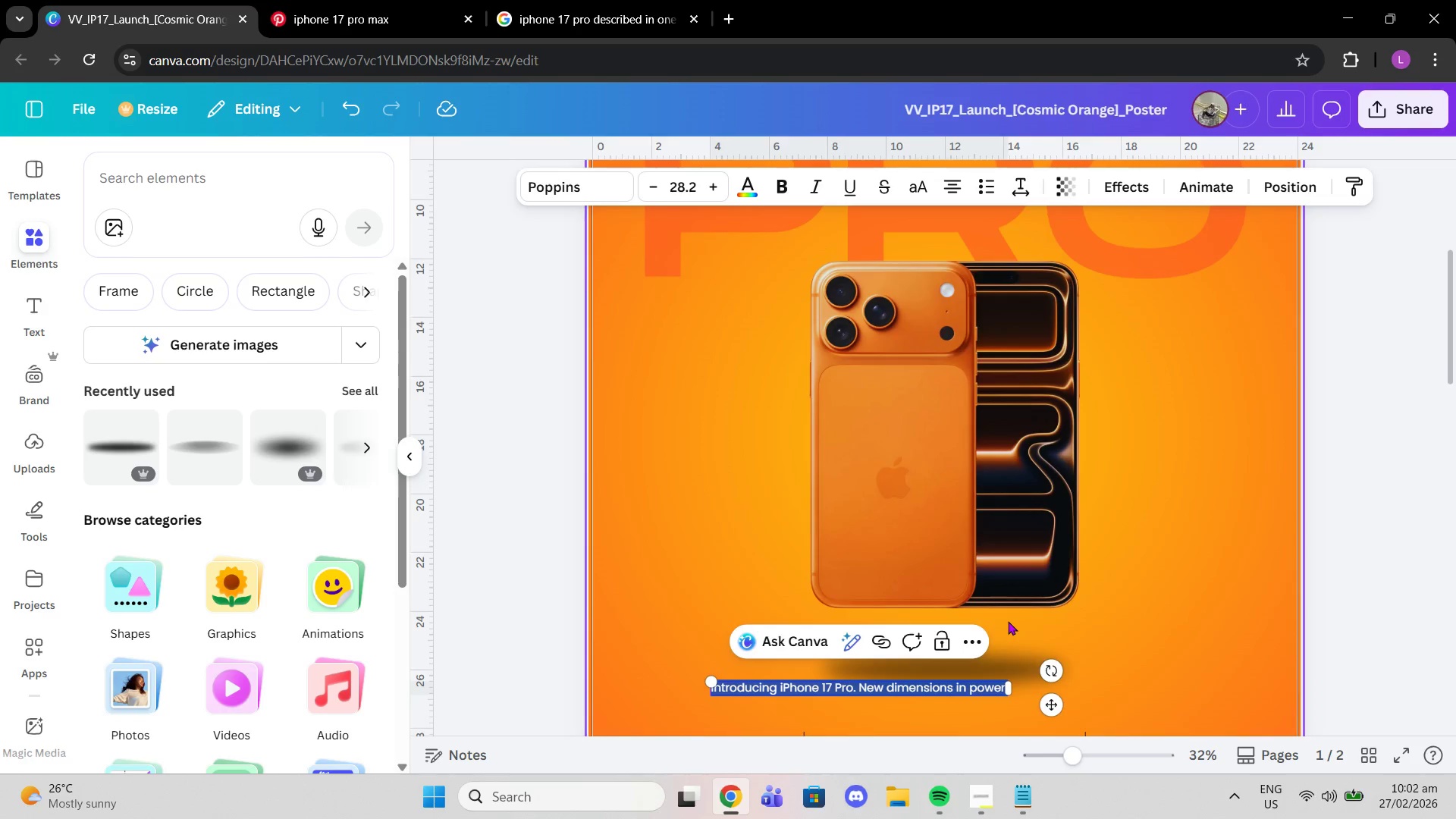 
scroll: coordinate [1008, 621], scroll_direction: down, amount: 2.0
 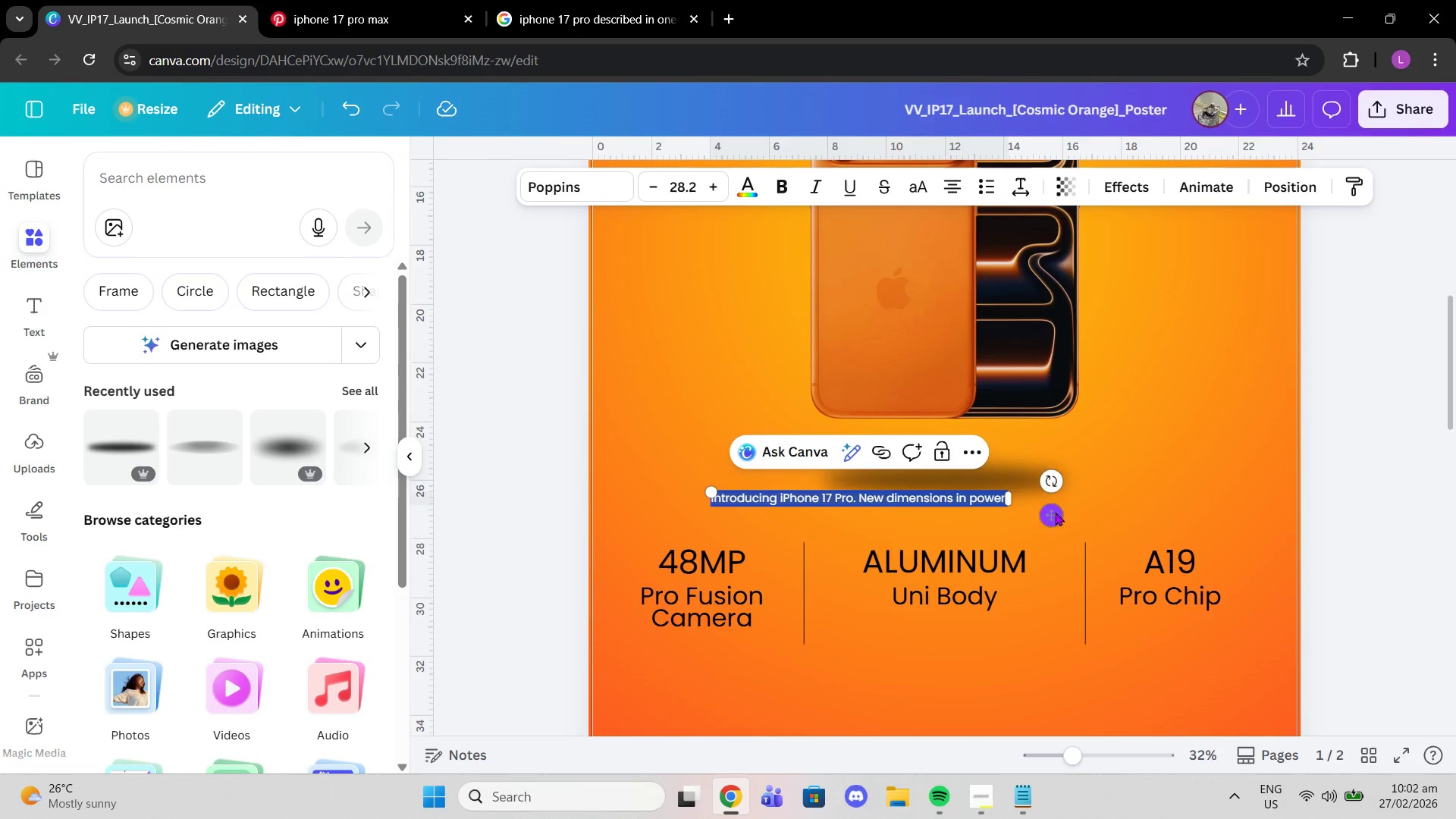 
left_click_drag(start_coordinate=[1055, 512], to_coordinate=[1105, 641])
 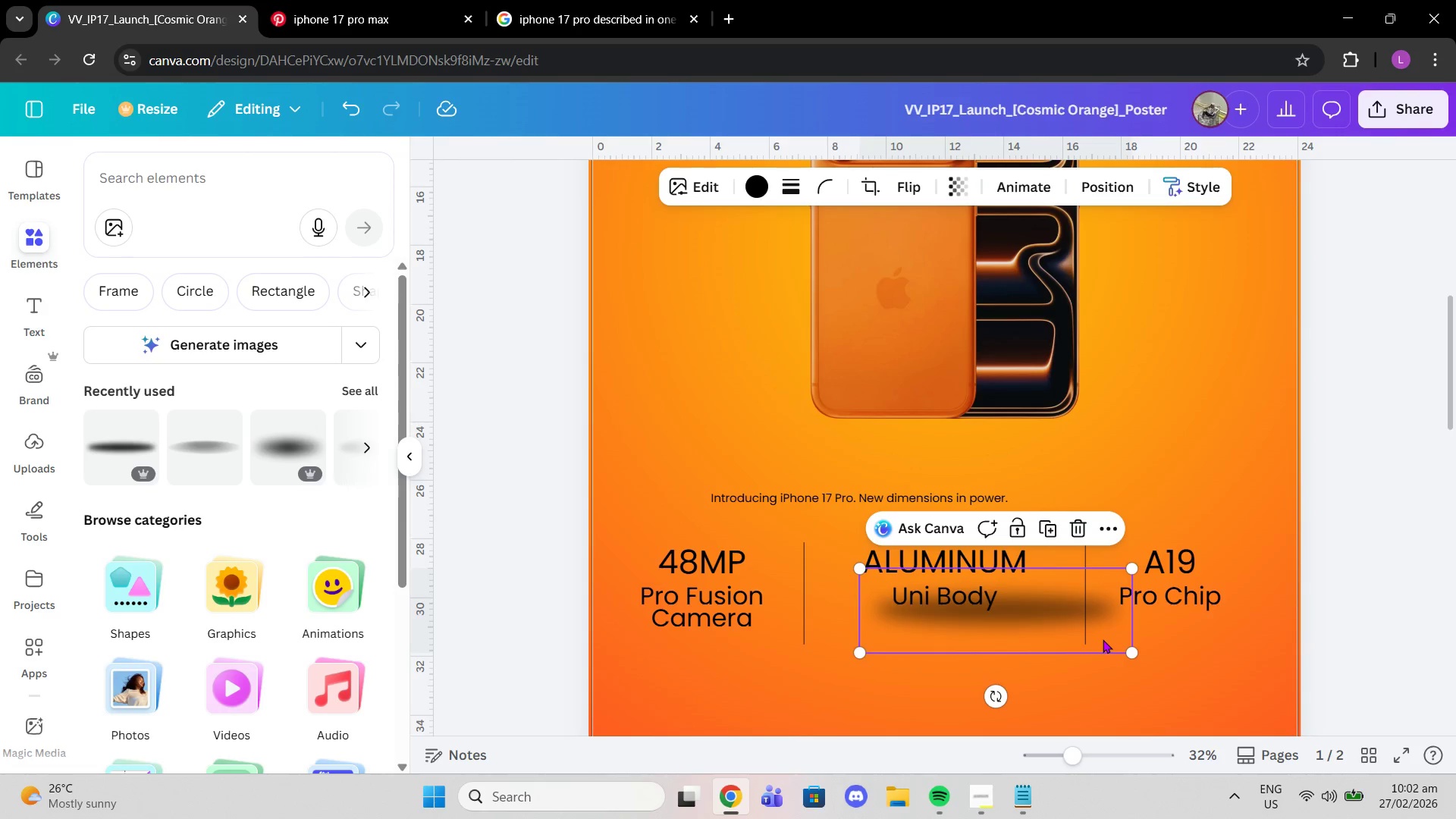 
key(Control+Z)
 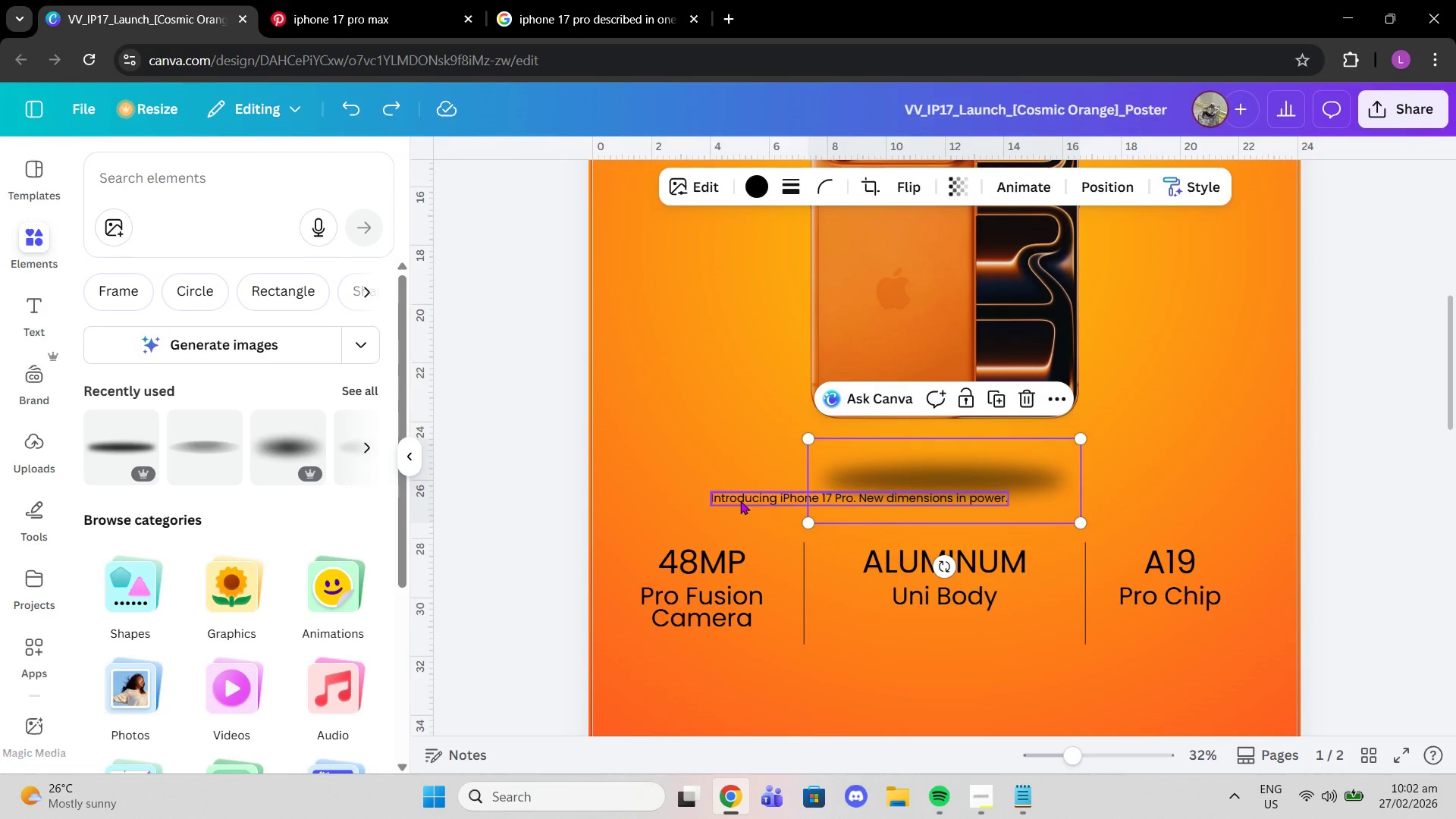 
left_click([740, 500])
 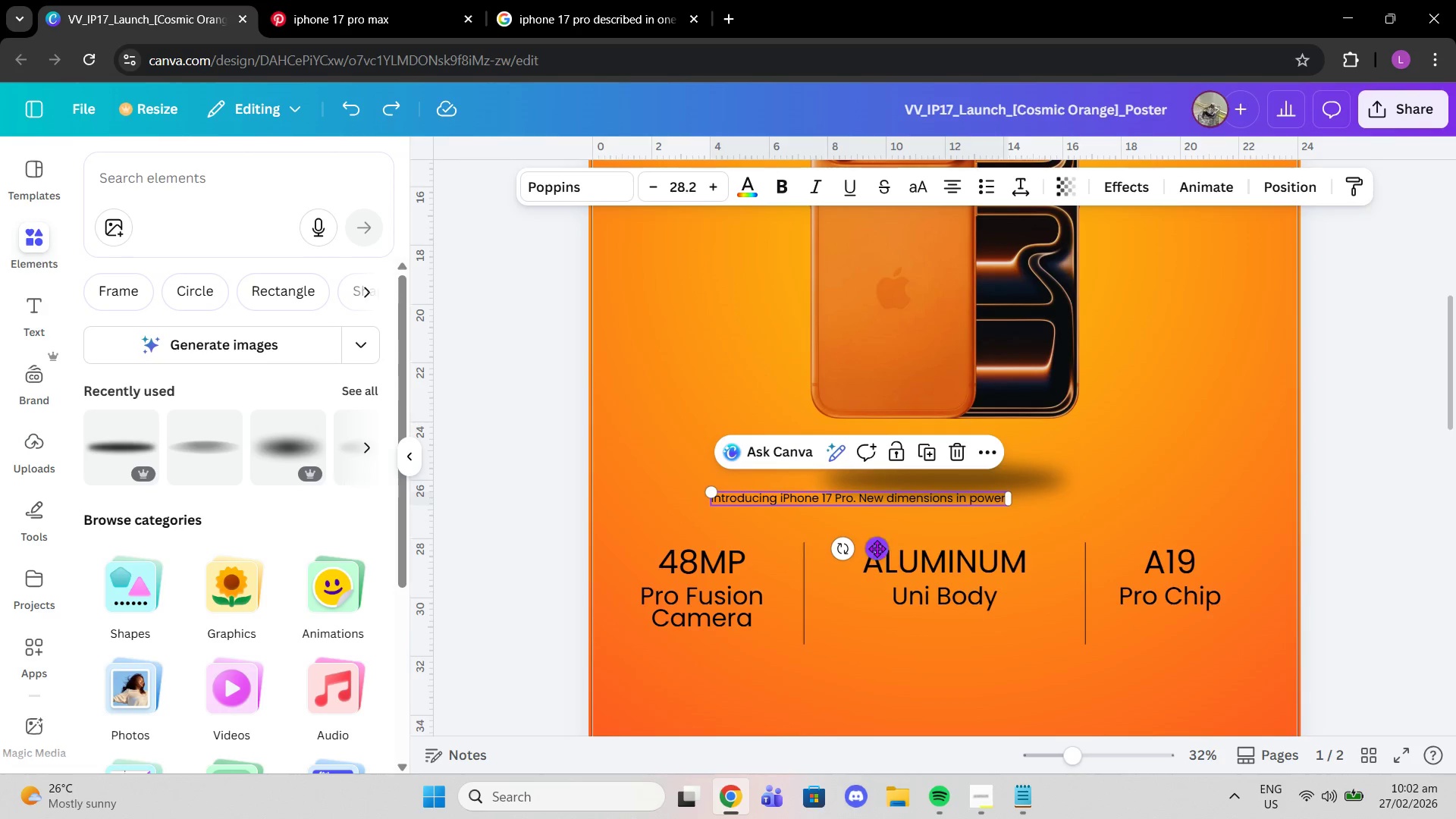 
left_click_drag(start_coordinate=[877, 548], to_coordinate=[967, 661])
 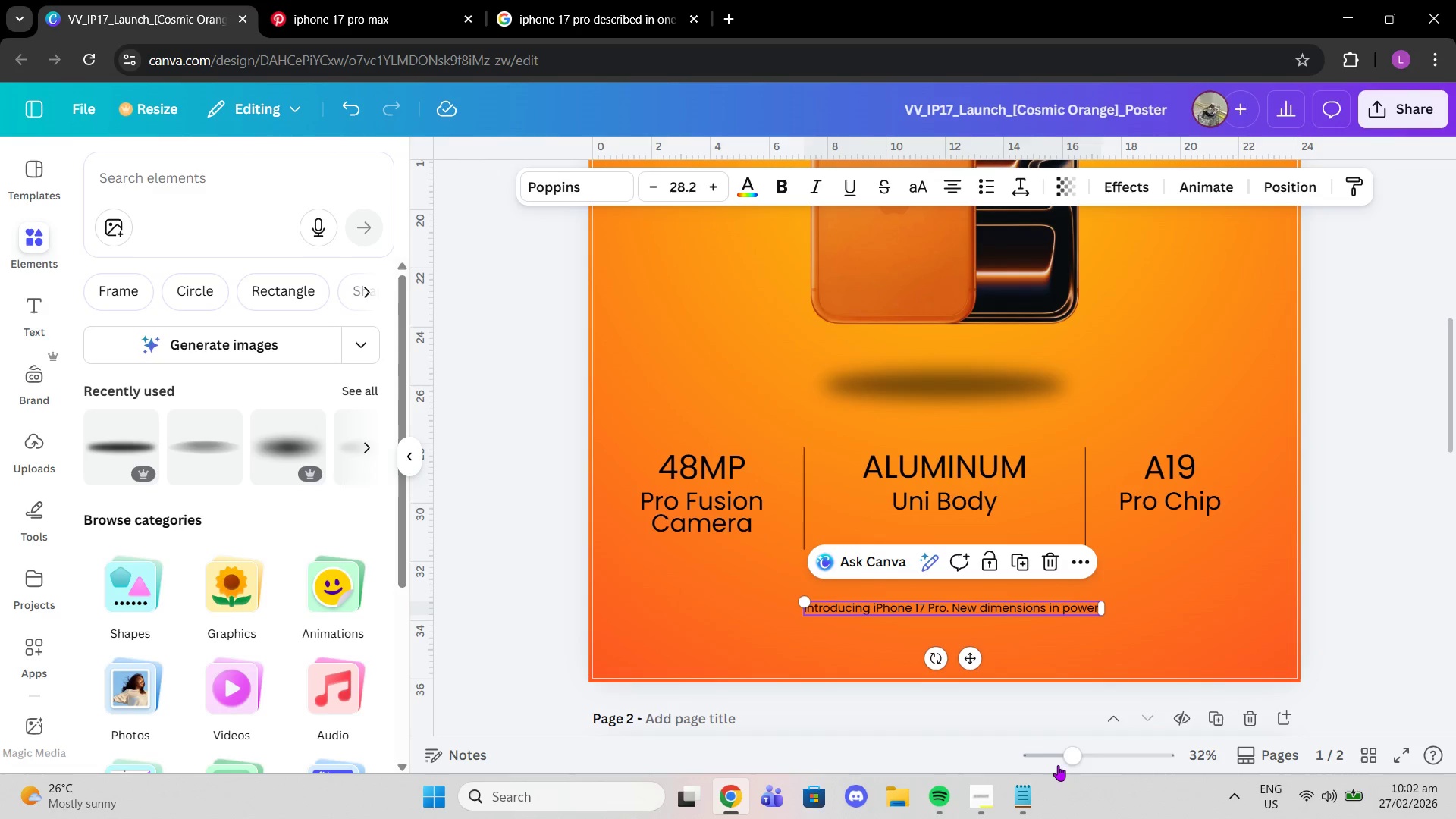 
scroll: coordinate [965, 669], scroll_direction: down, amount: 1.0
 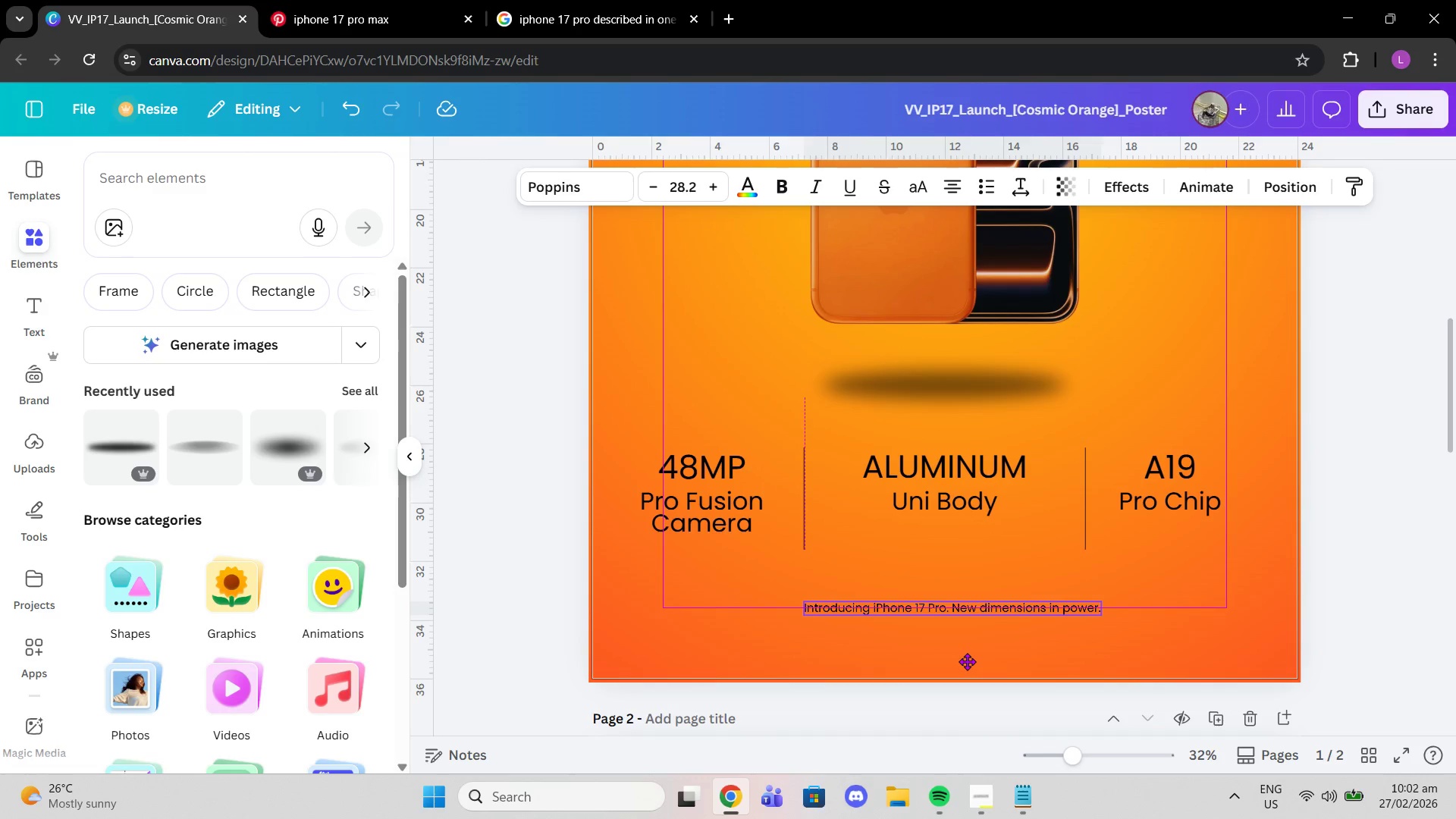 
left_click_drag(start_coordinate=[1062, 763], to_coordinate=[1048, 756])
 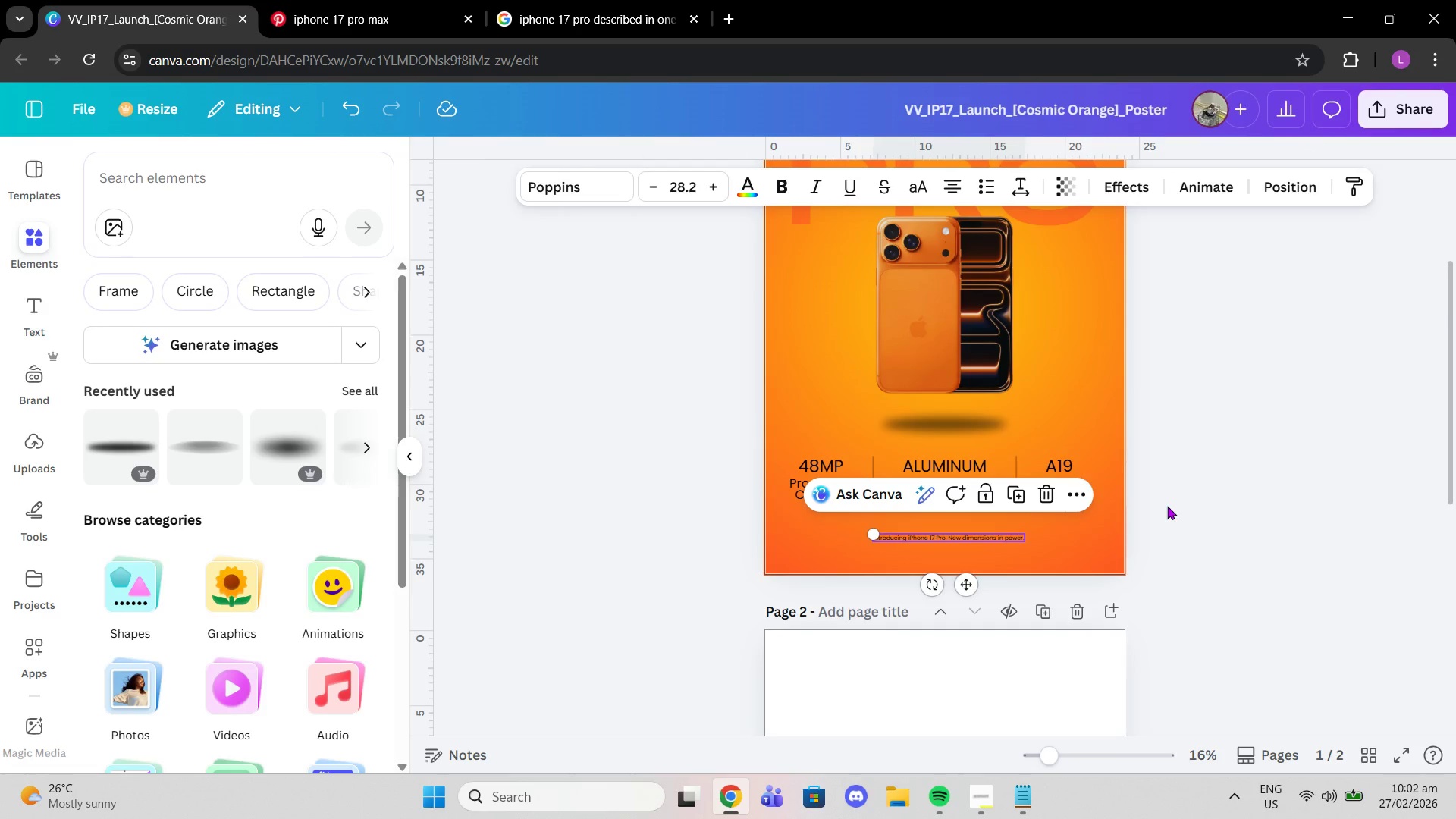 
left_click([1167, 506])
 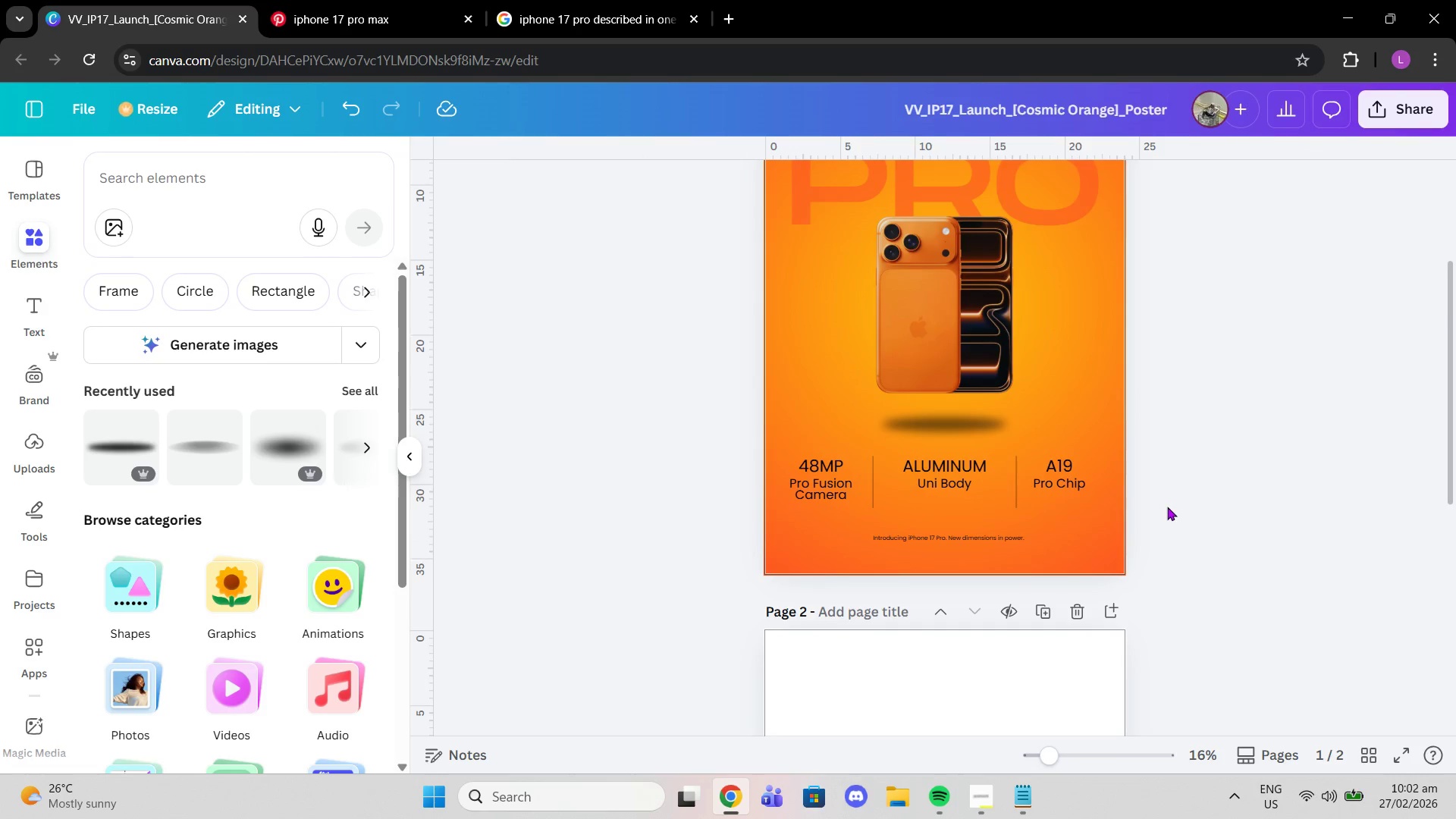 
scroll: coordinate [1167, 507], scroll_direction: up, amount: 2.0
 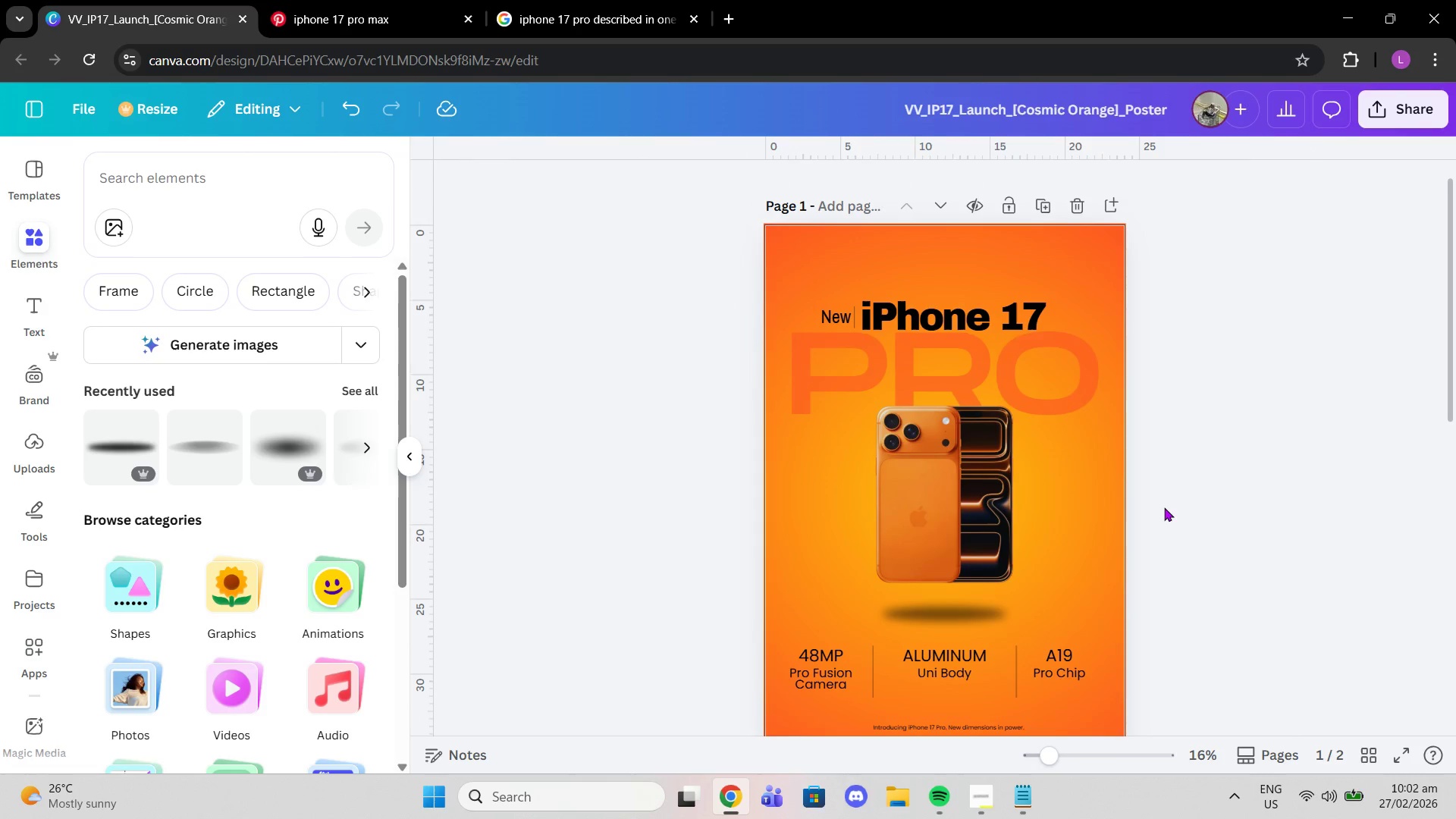 
scroll: coordinate [1164, 507], scroll_direction: down, amount: 1.0
 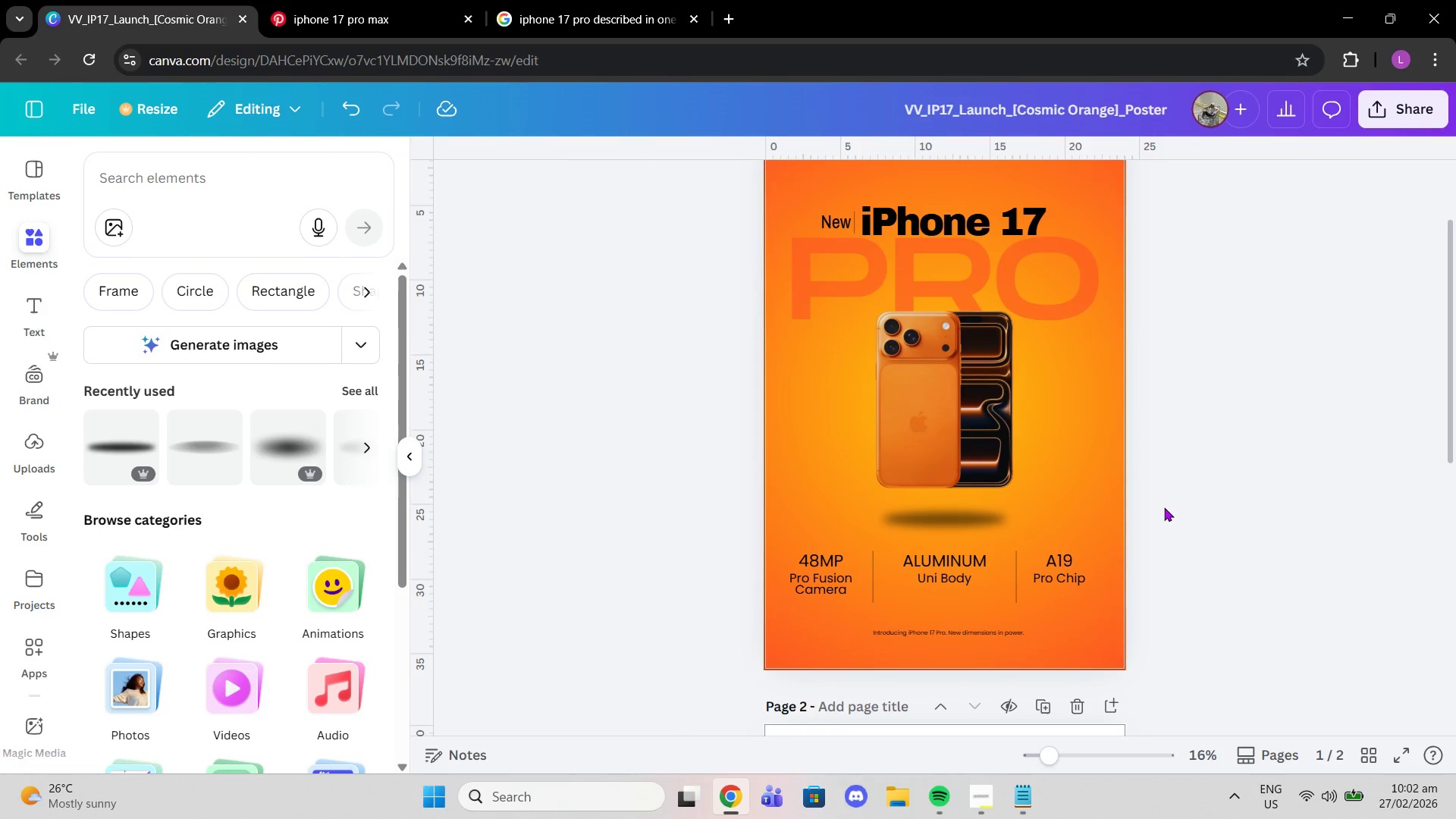 
scroll: coordinate [1164, 507], scroll_direction: up, amount: 1.0
 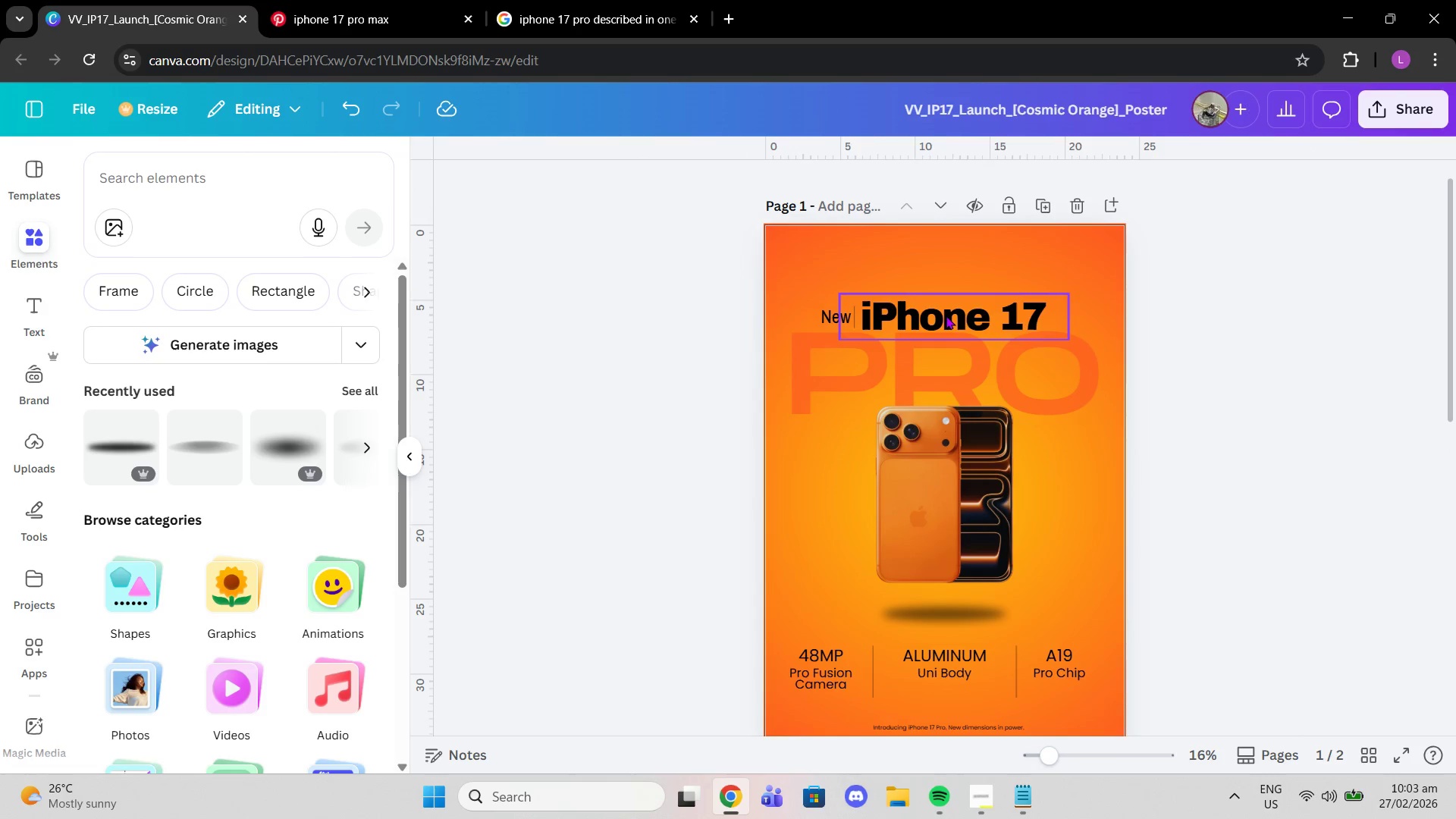 
left_click_drag(start_coordinate=[946, 315], to_coordinate=[952, 275])
 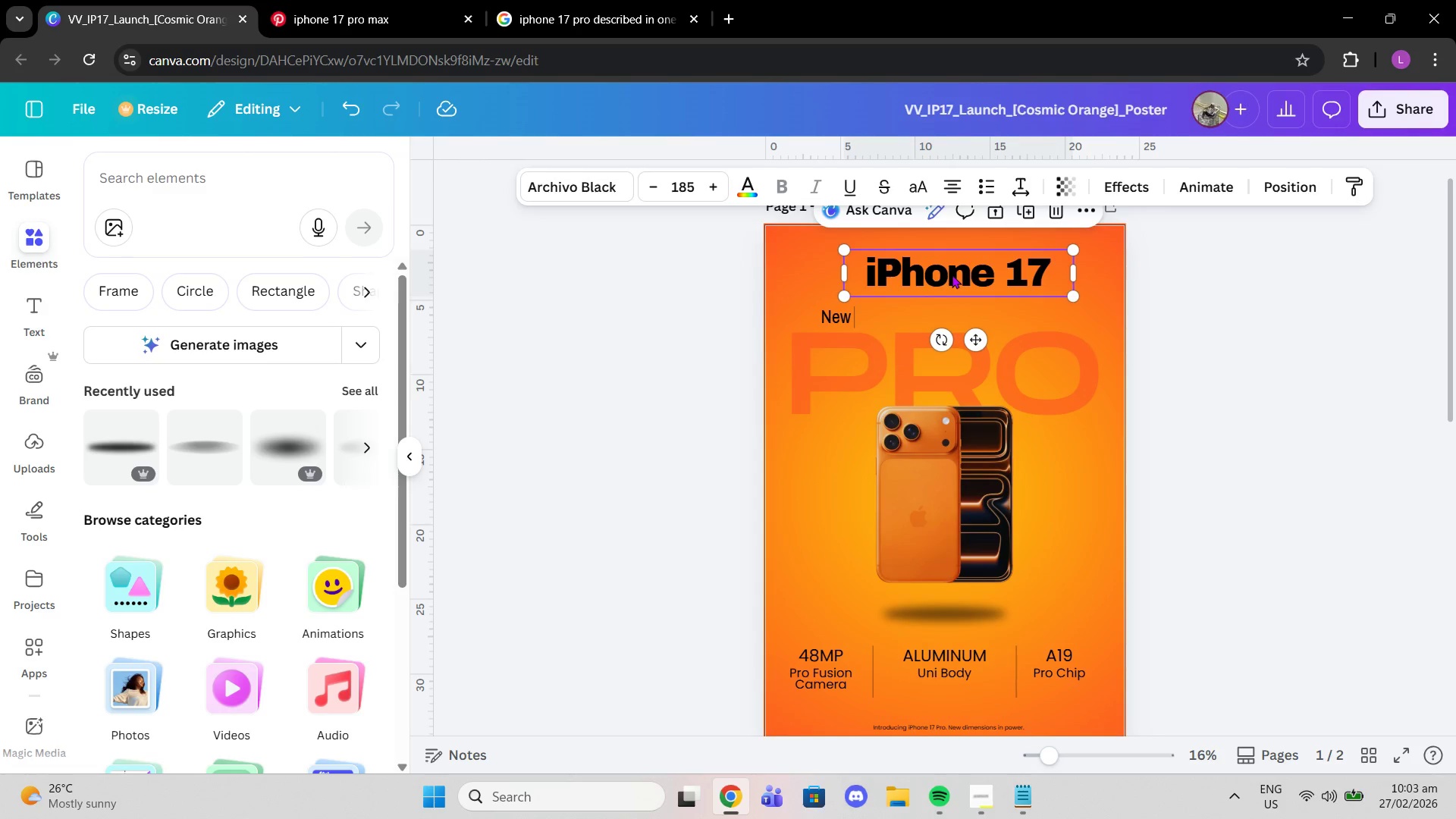 
key(Control+Z)
 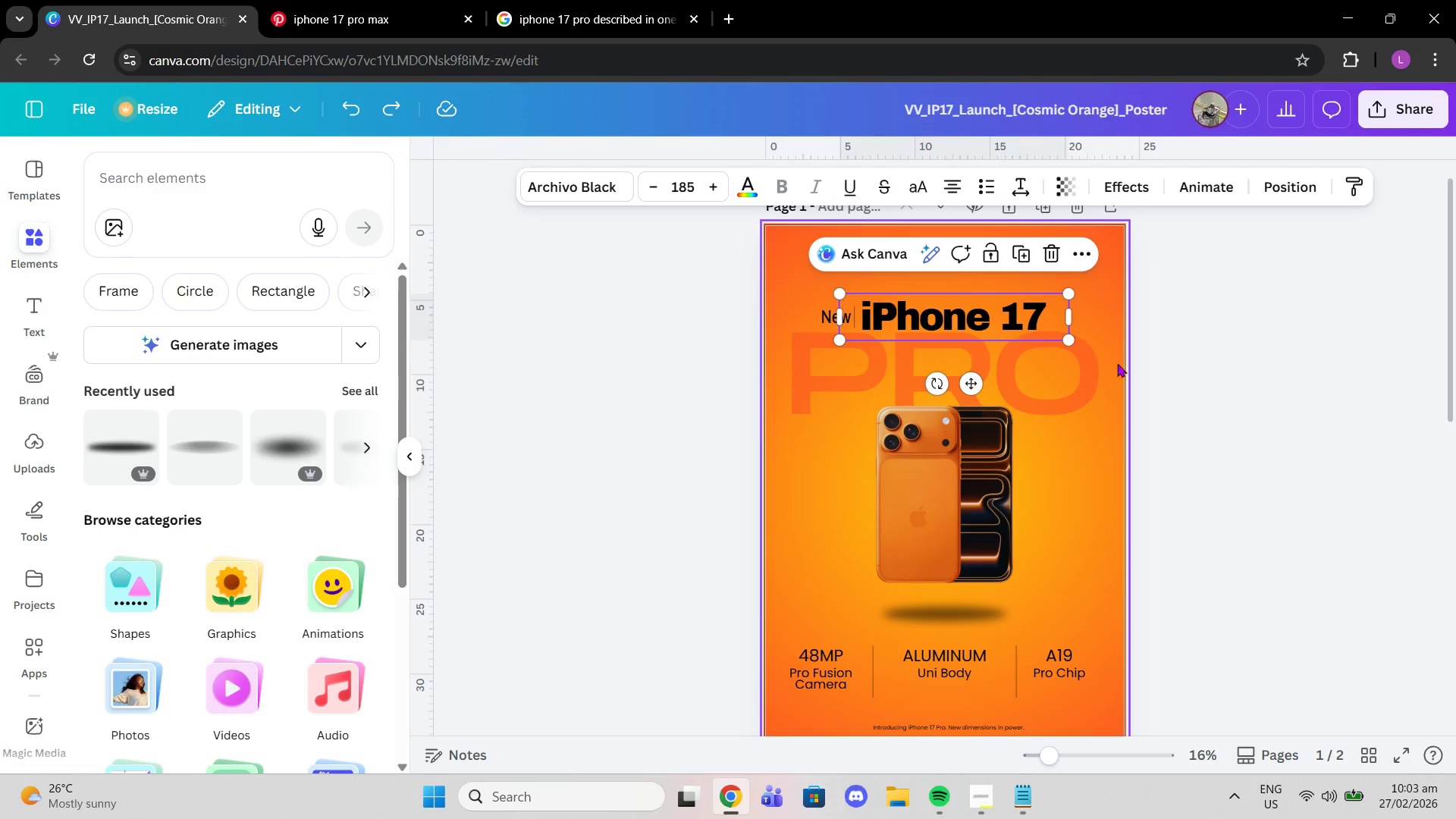 
left_click([1232, 422])
 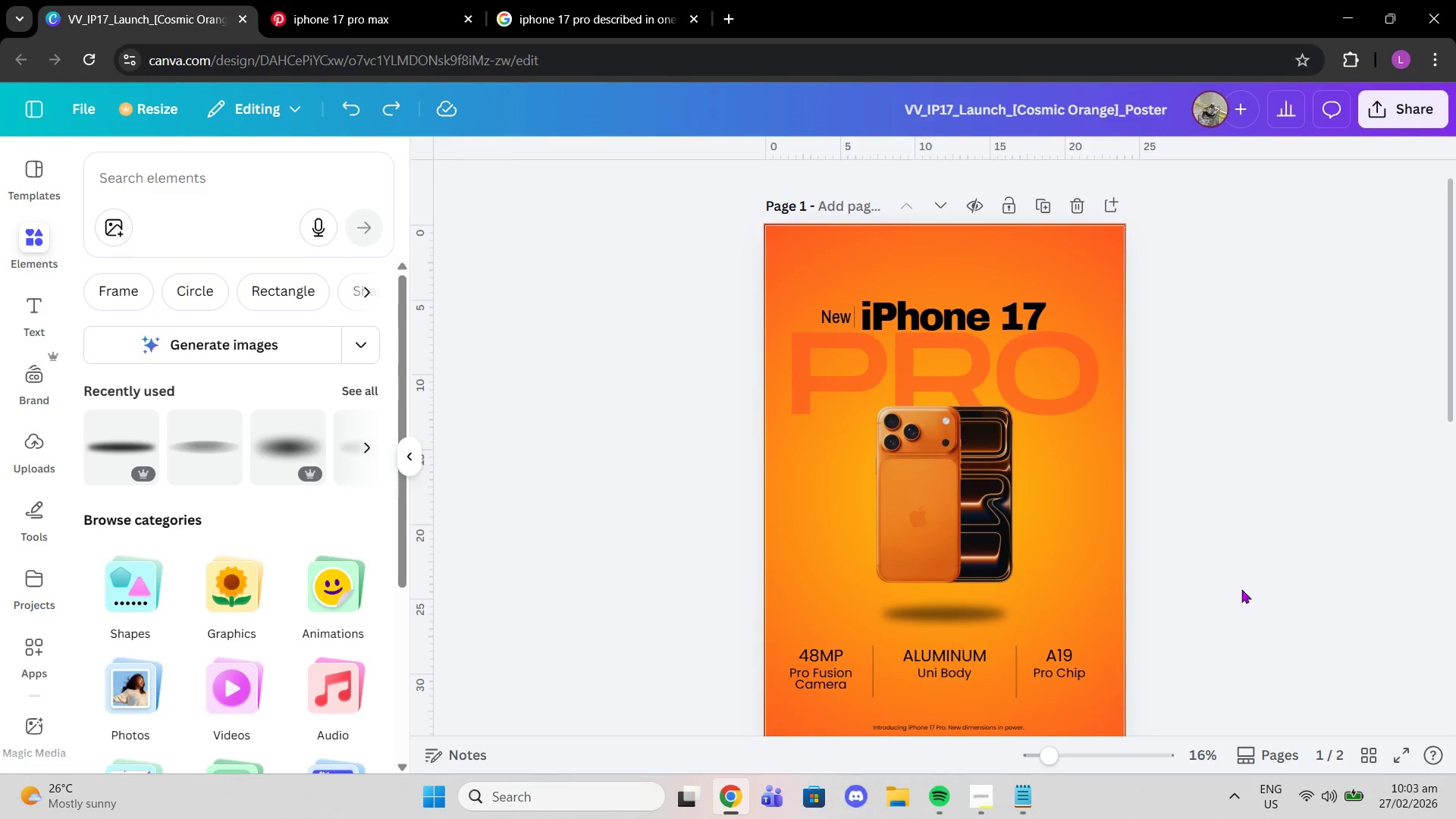 
scroll: coordinate [1241, 591], scroll_direction: down, amount: 2.0
 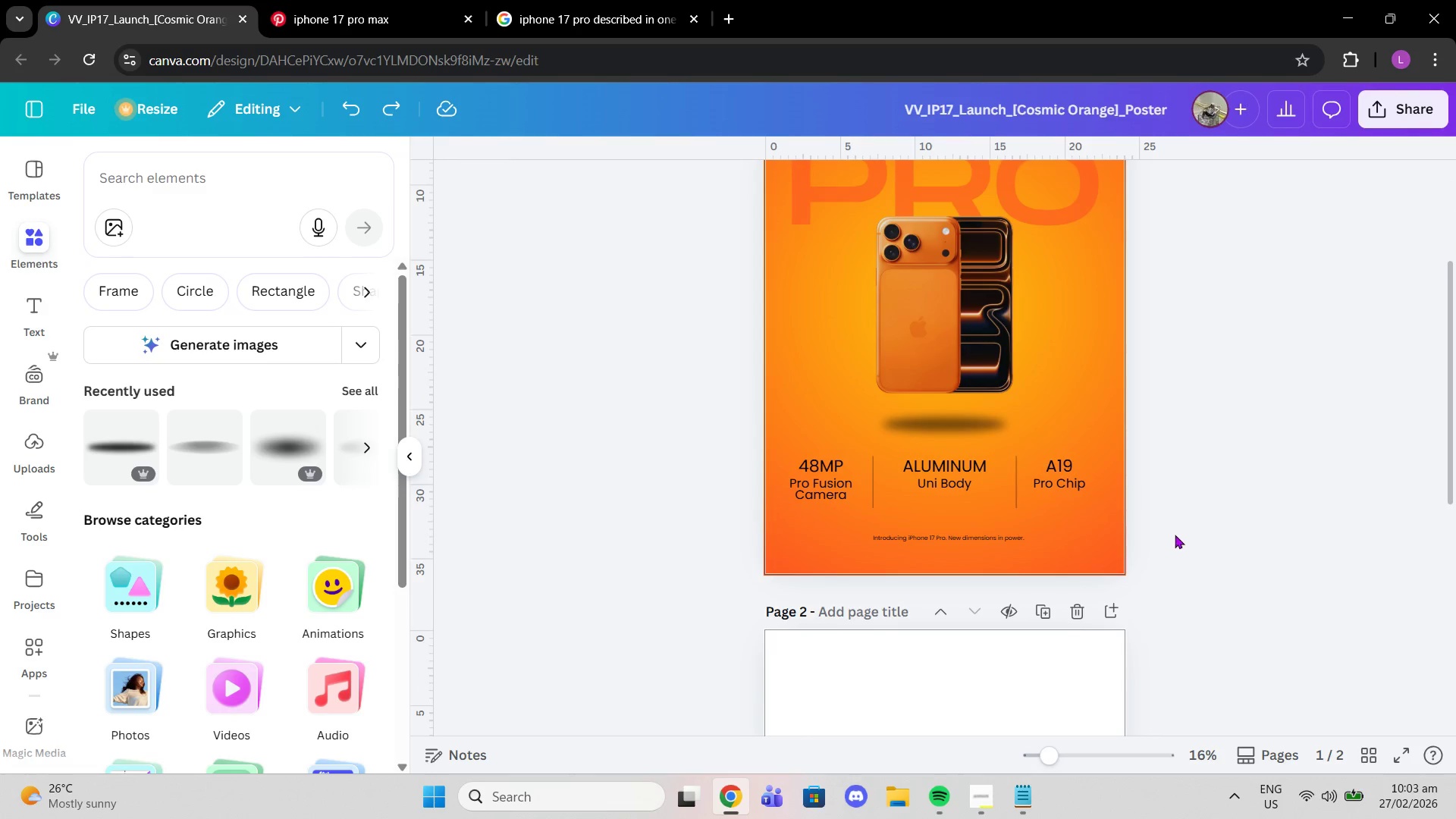 
scroll: coordinate [1175, 535], scroll_direction: up, amount: 1.0
 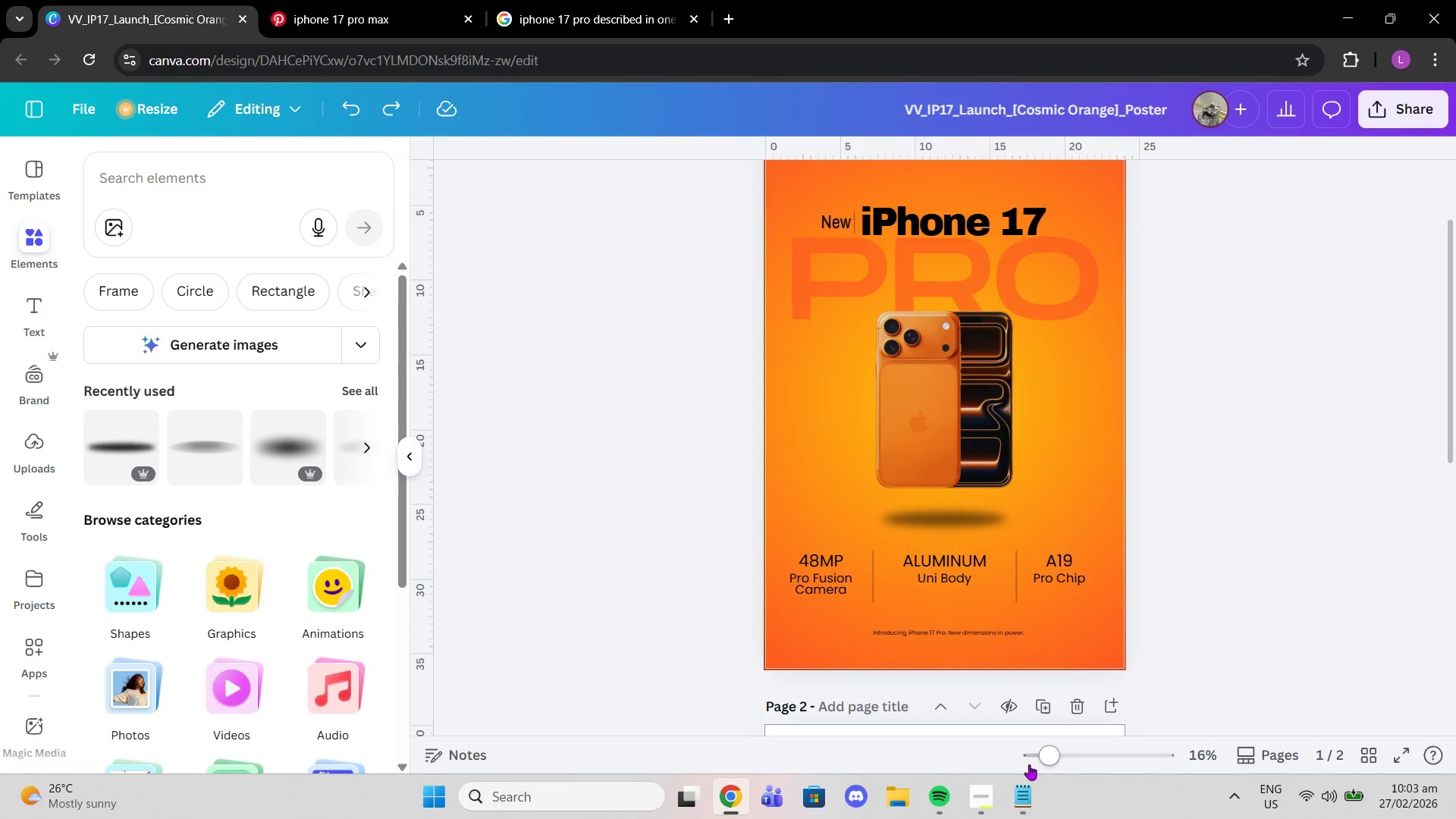 
left_click_drag(start_coordinate=[1053, 758], to_coordinate=[1075, 757])
 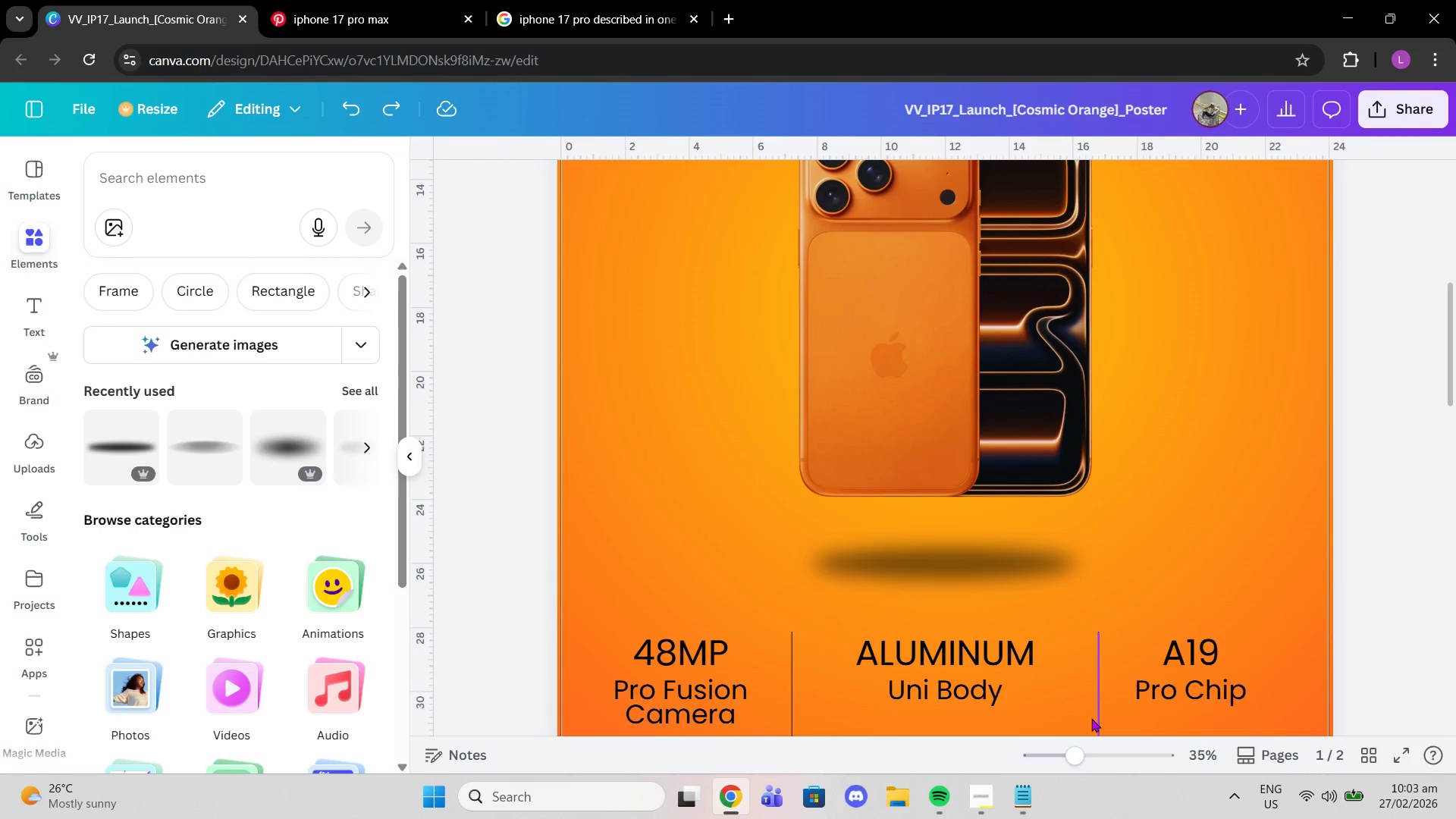 
scroll: coordinate [1091, 718], scroll_direction: down, amount: 3.0
 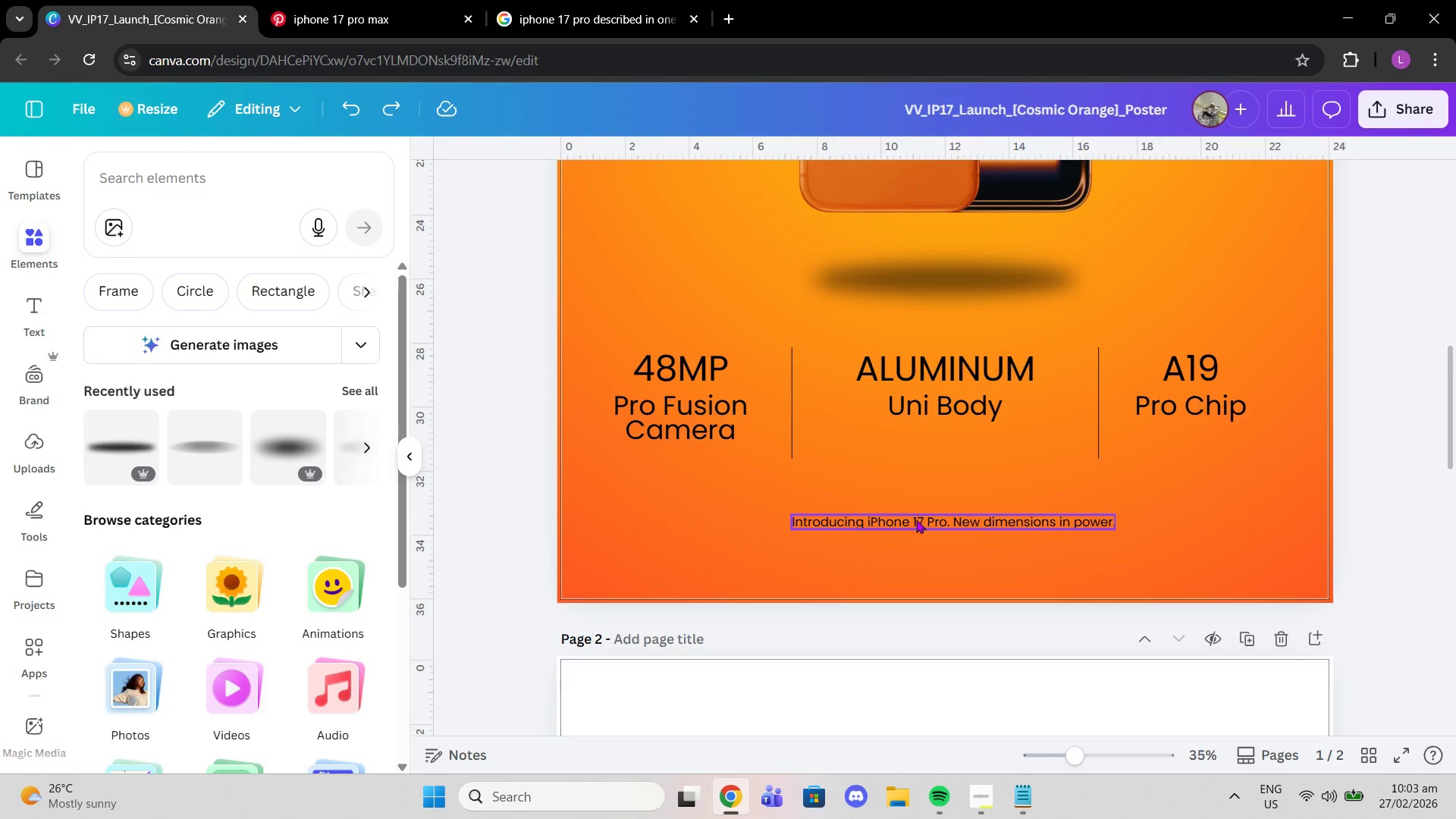 
left_click([916, 519])
 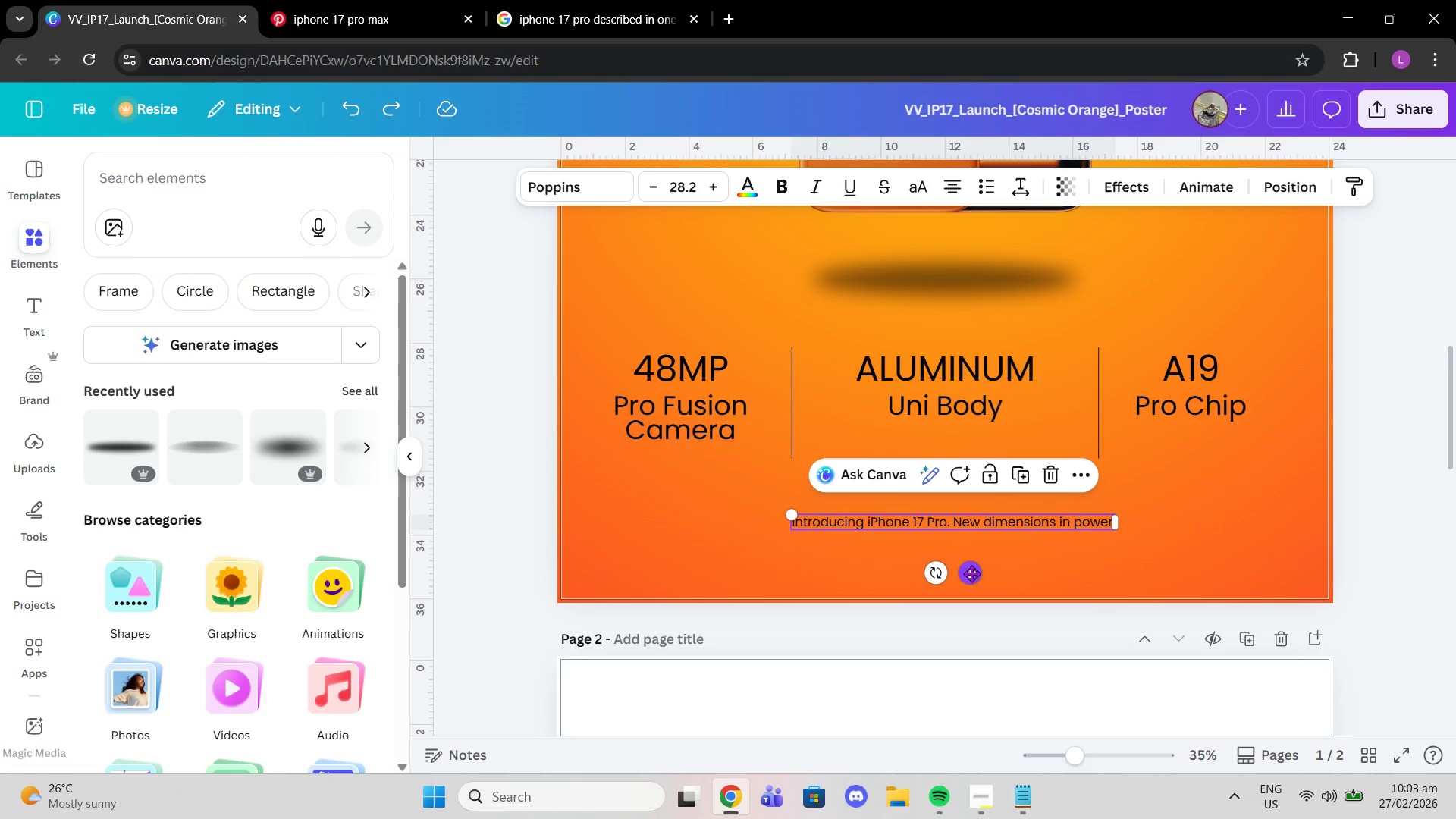 
left_click_drag(start_coordinate=[971, 574], to_coordinate=[966, 573])
 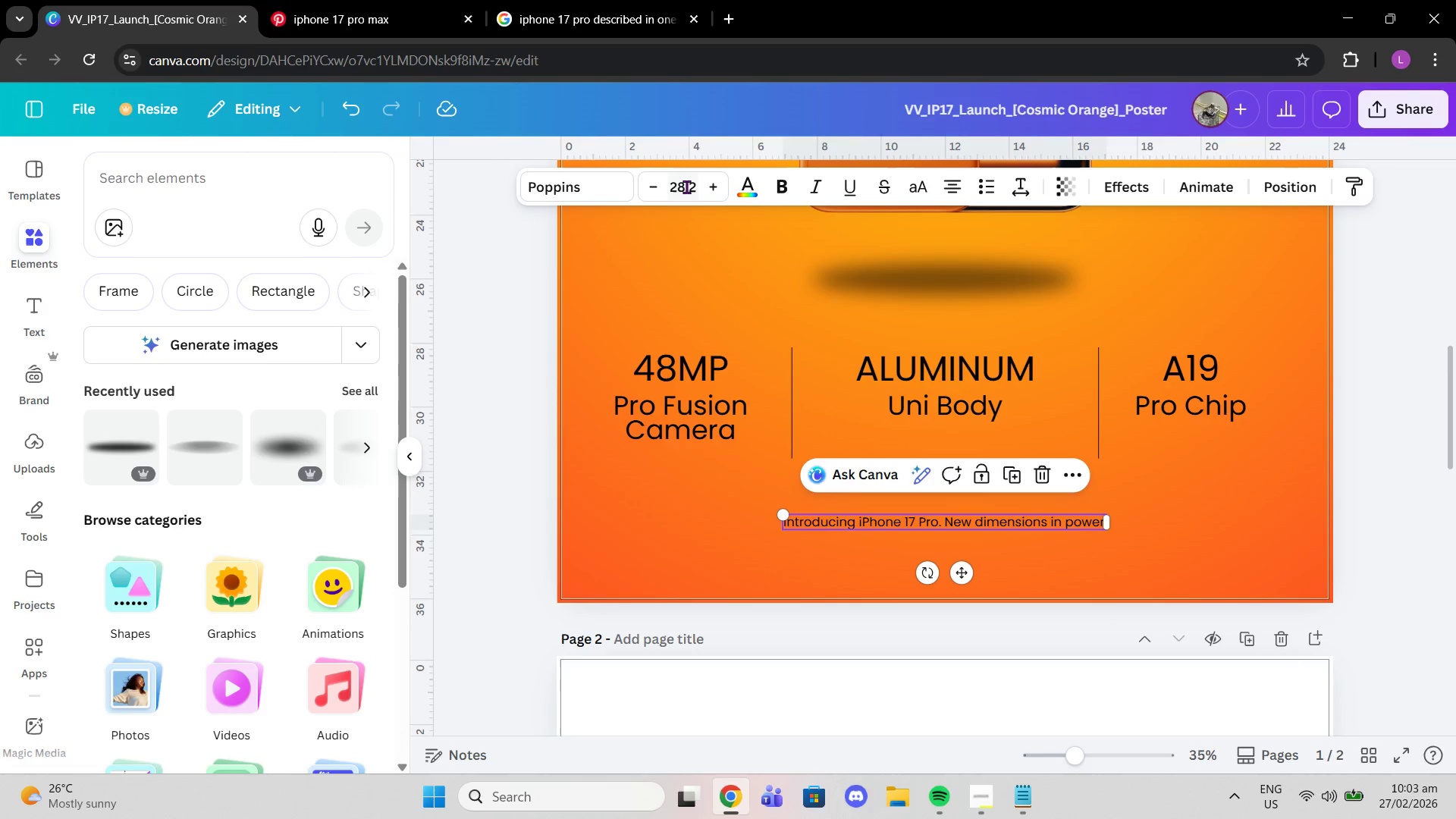 
left_click([686, 187])
 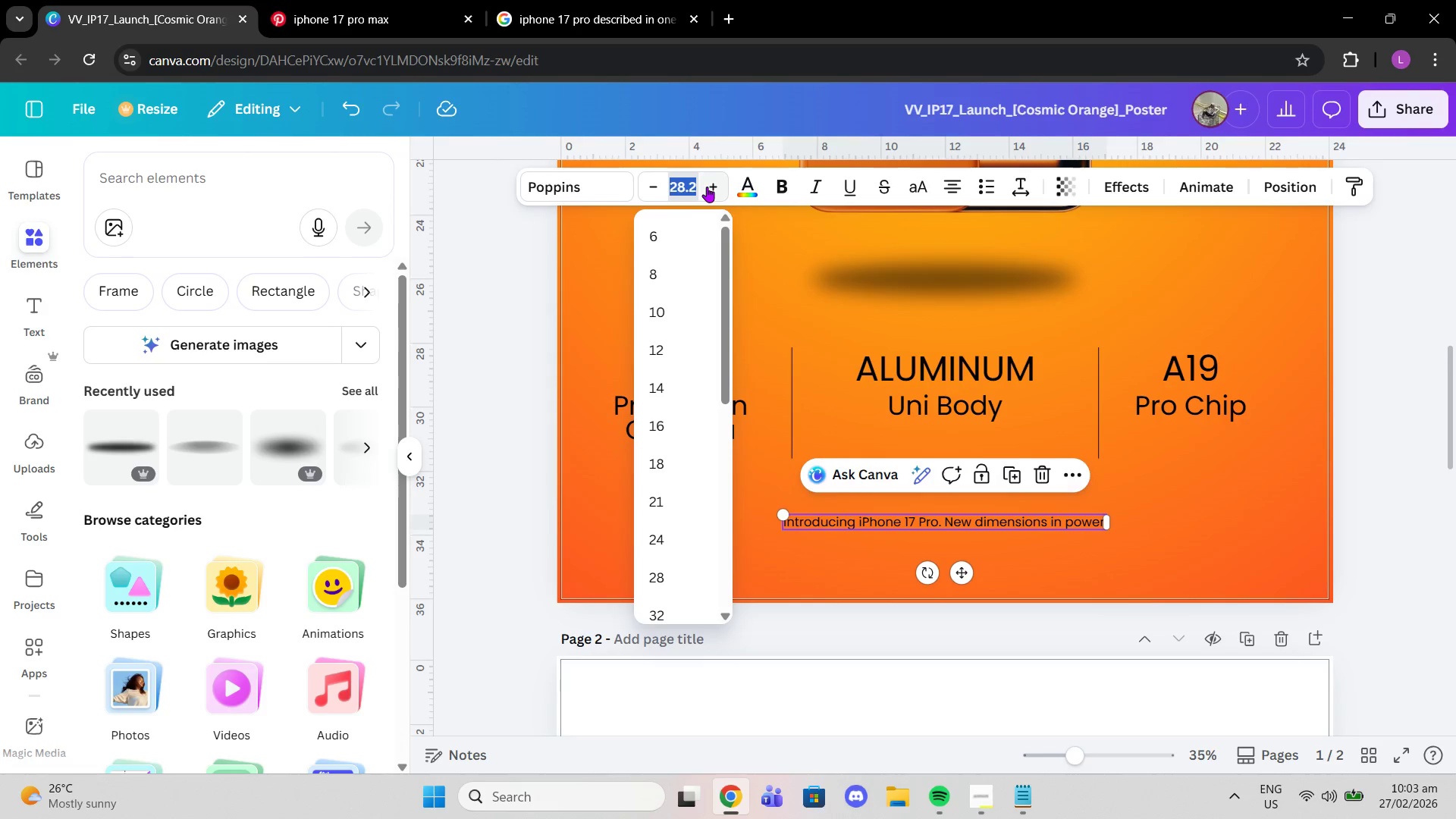 
left_click([707, 187])
 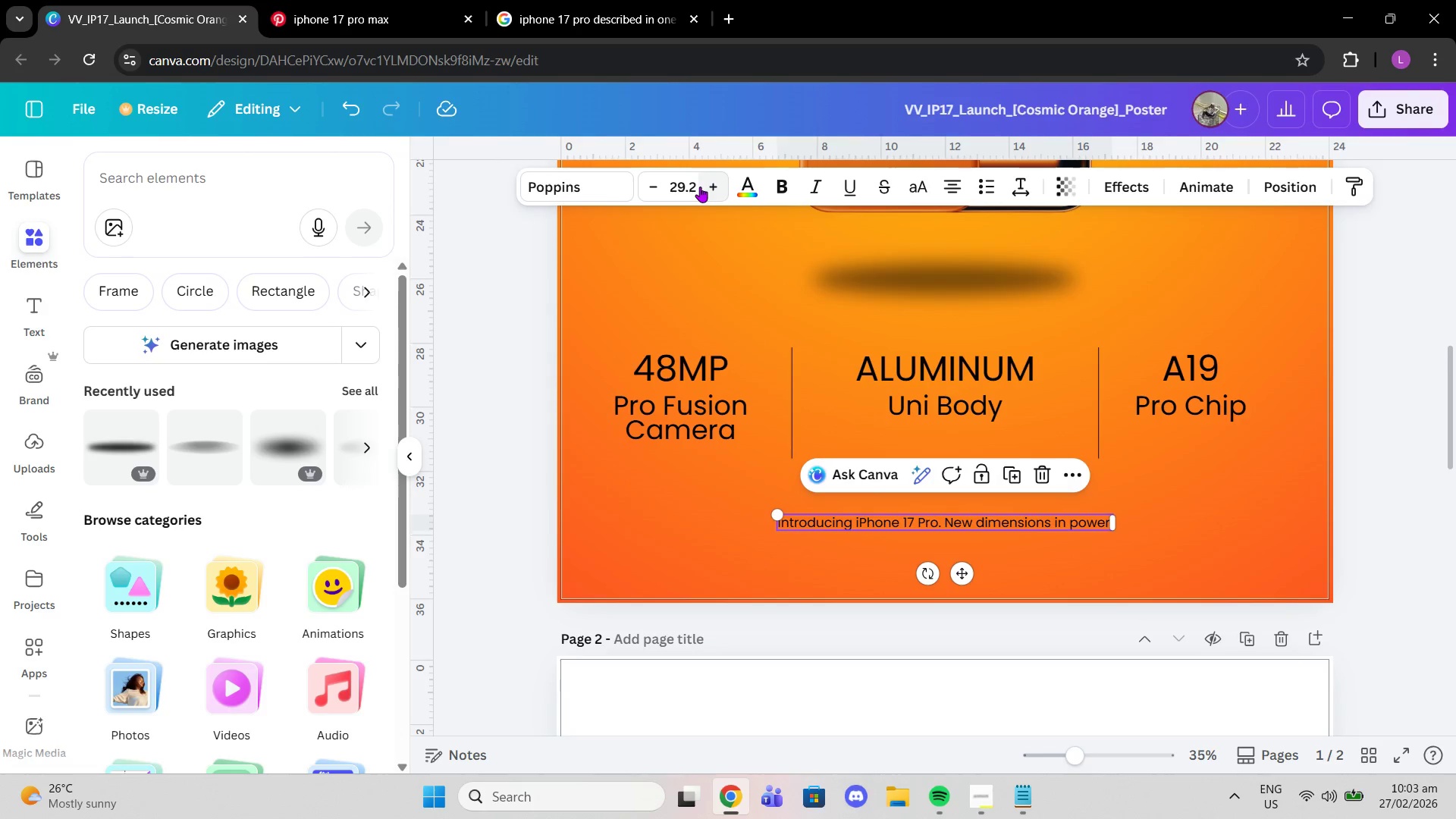 
left_click([700, 187])
 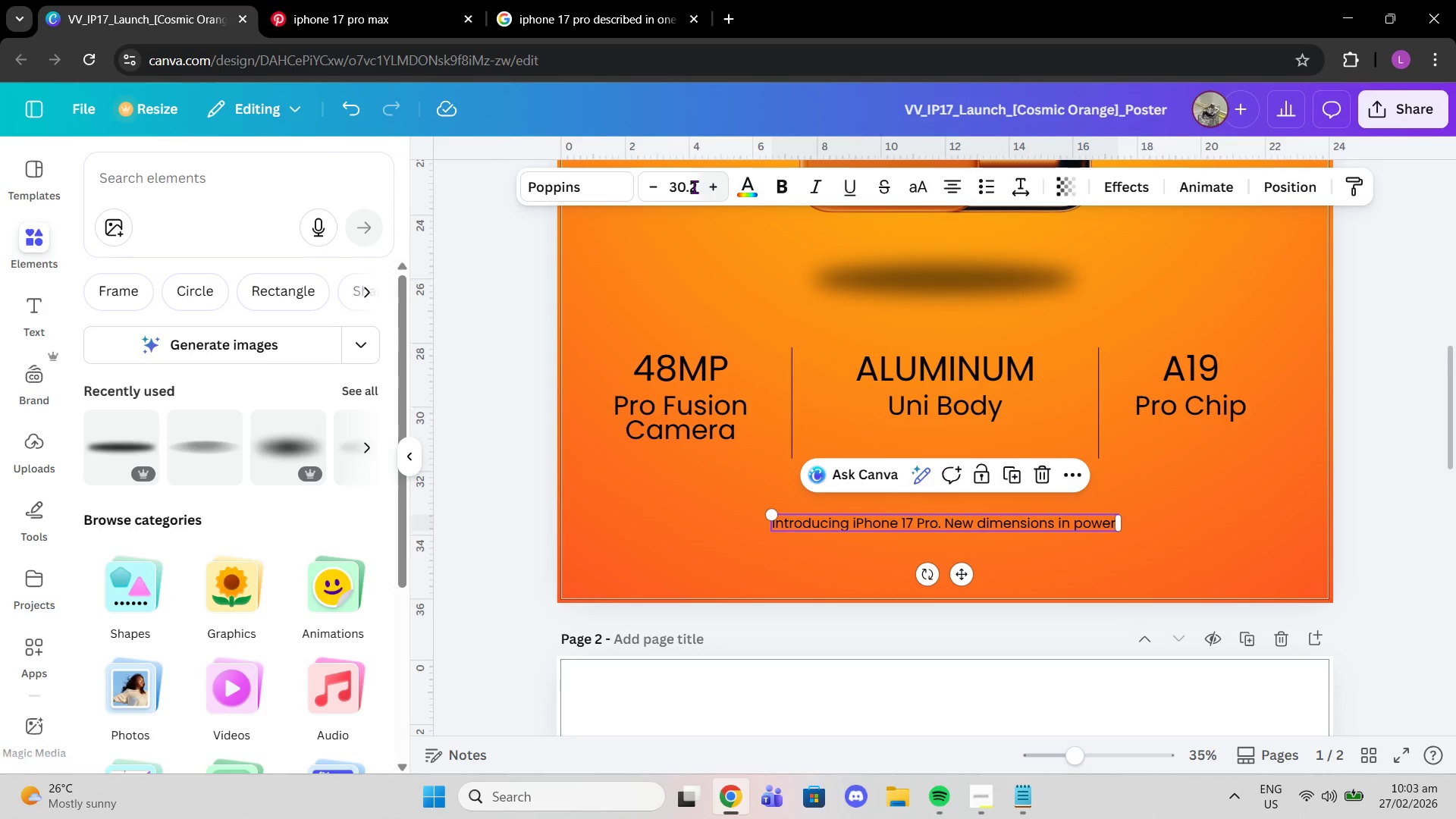 
left_click([694, 187])
 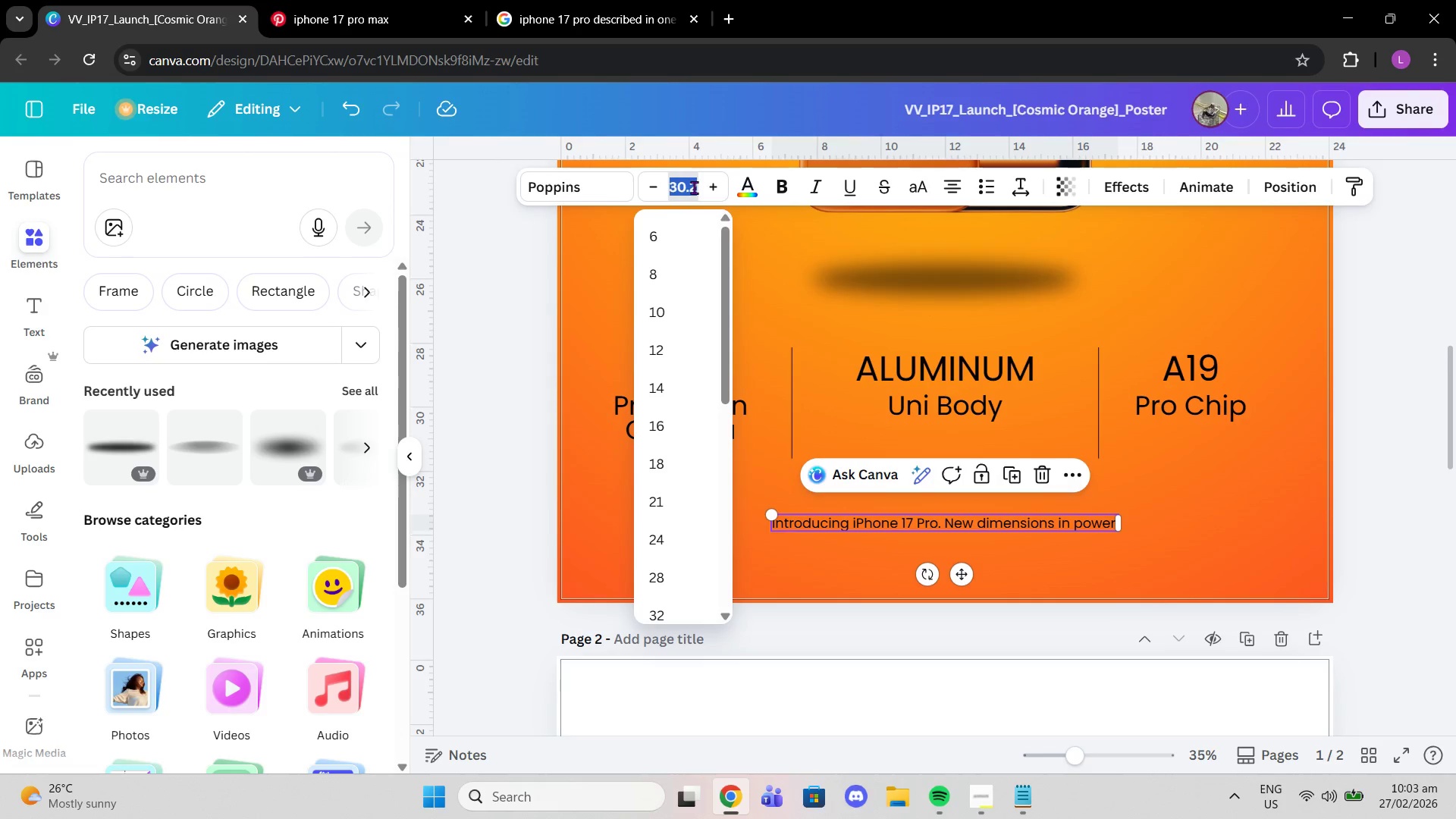 
type(30)
 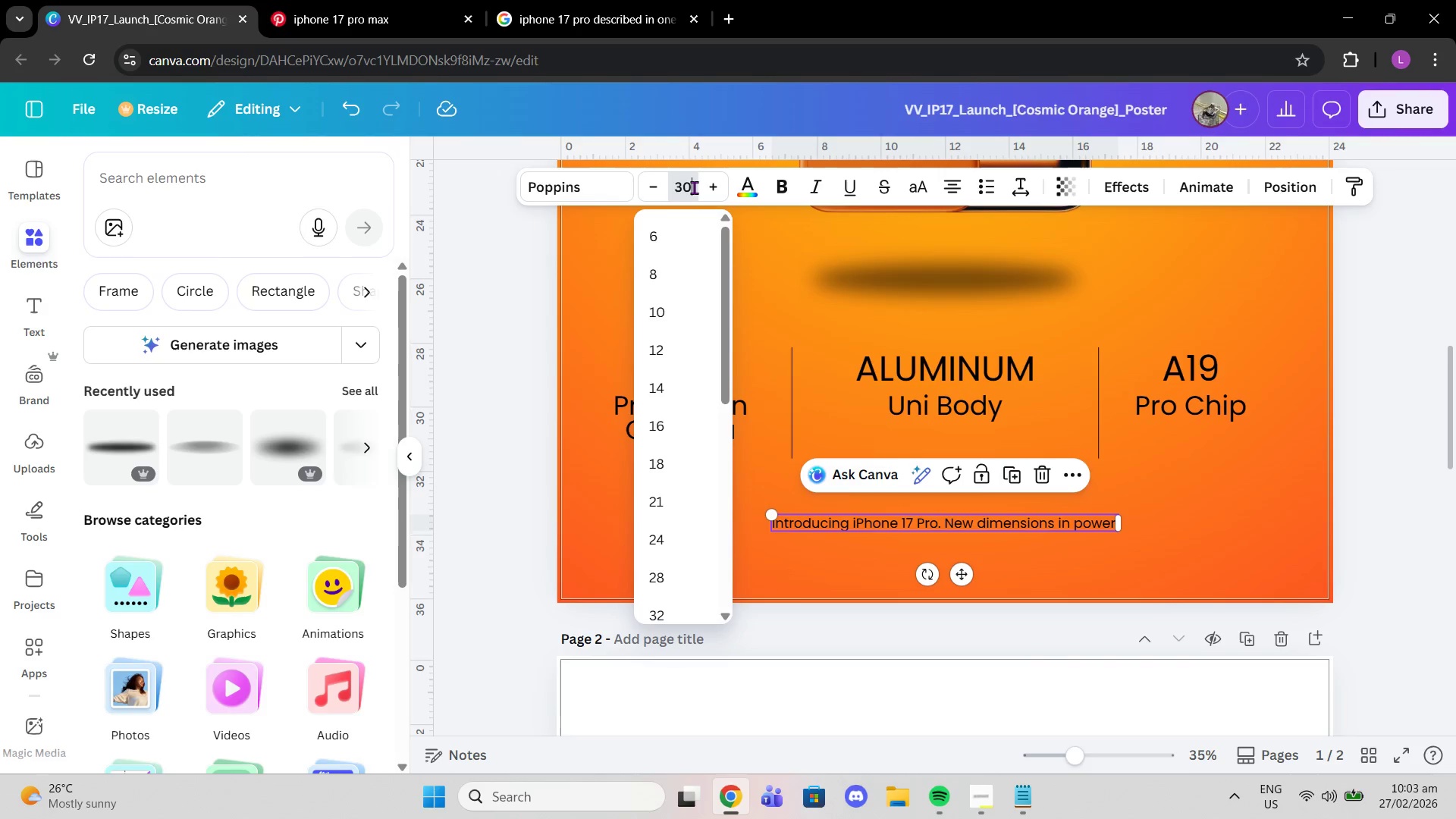 
key(Enter)
 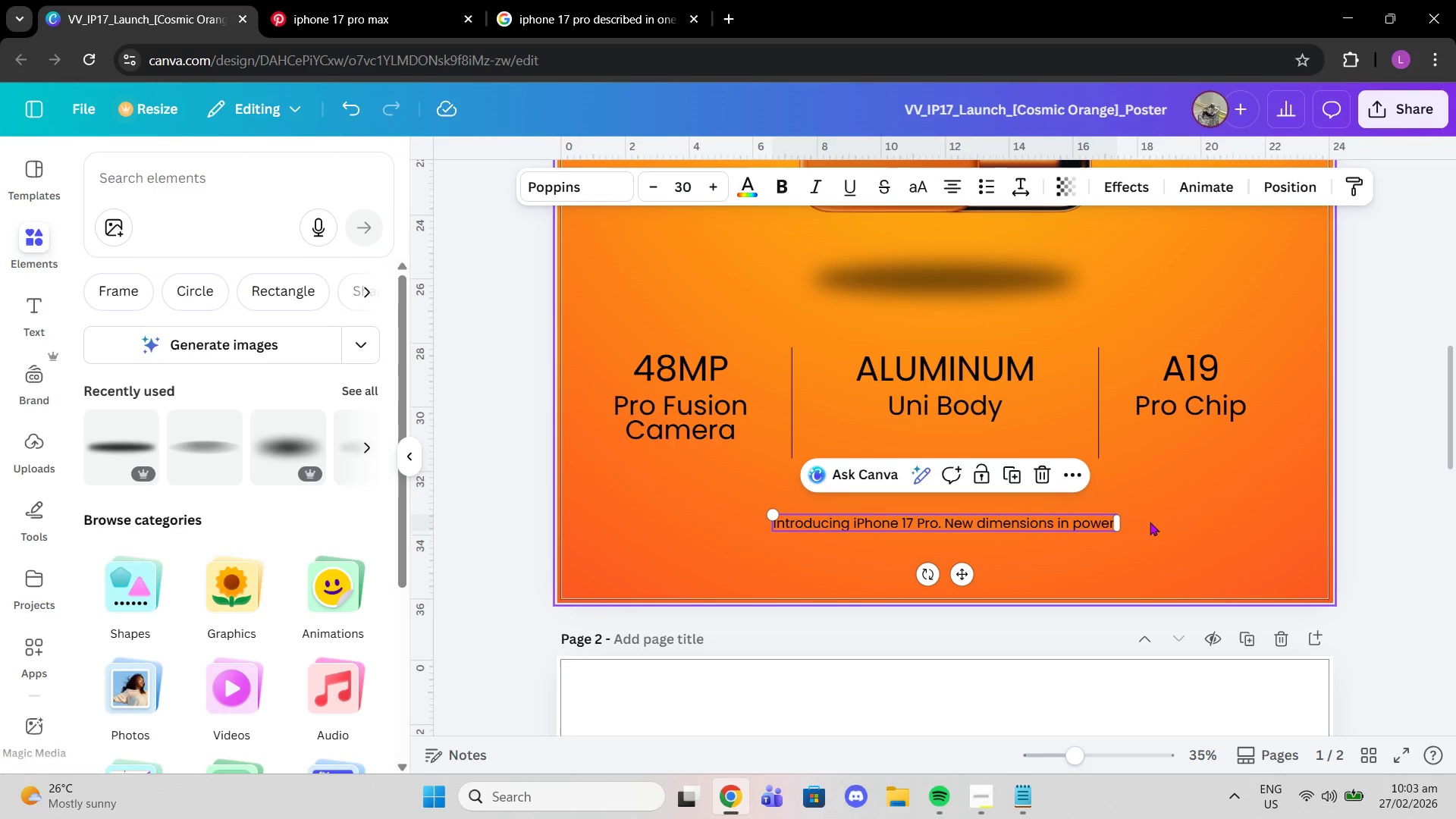 
left_click([1294, 193])
 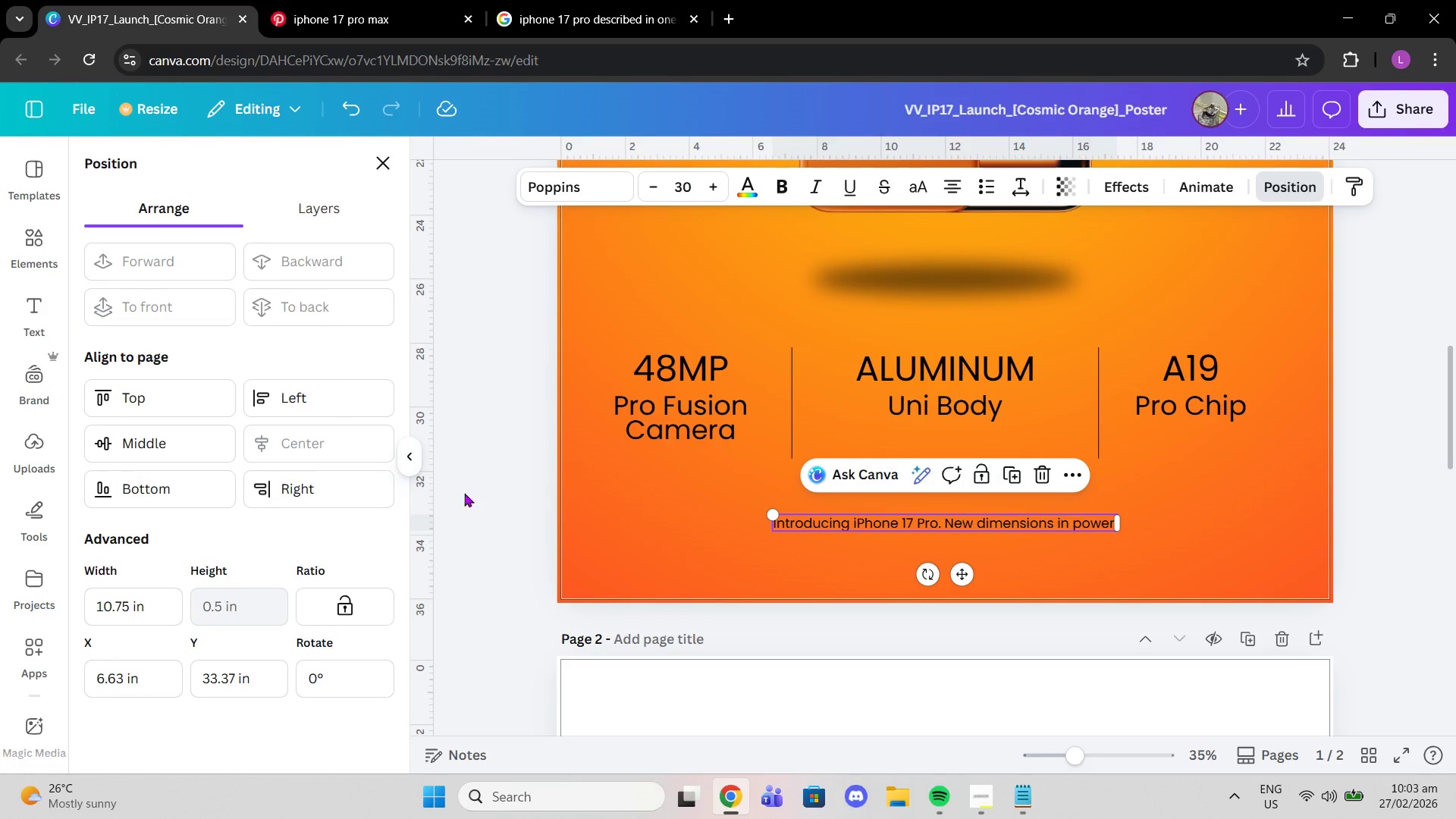 
left_click([529, 554])
 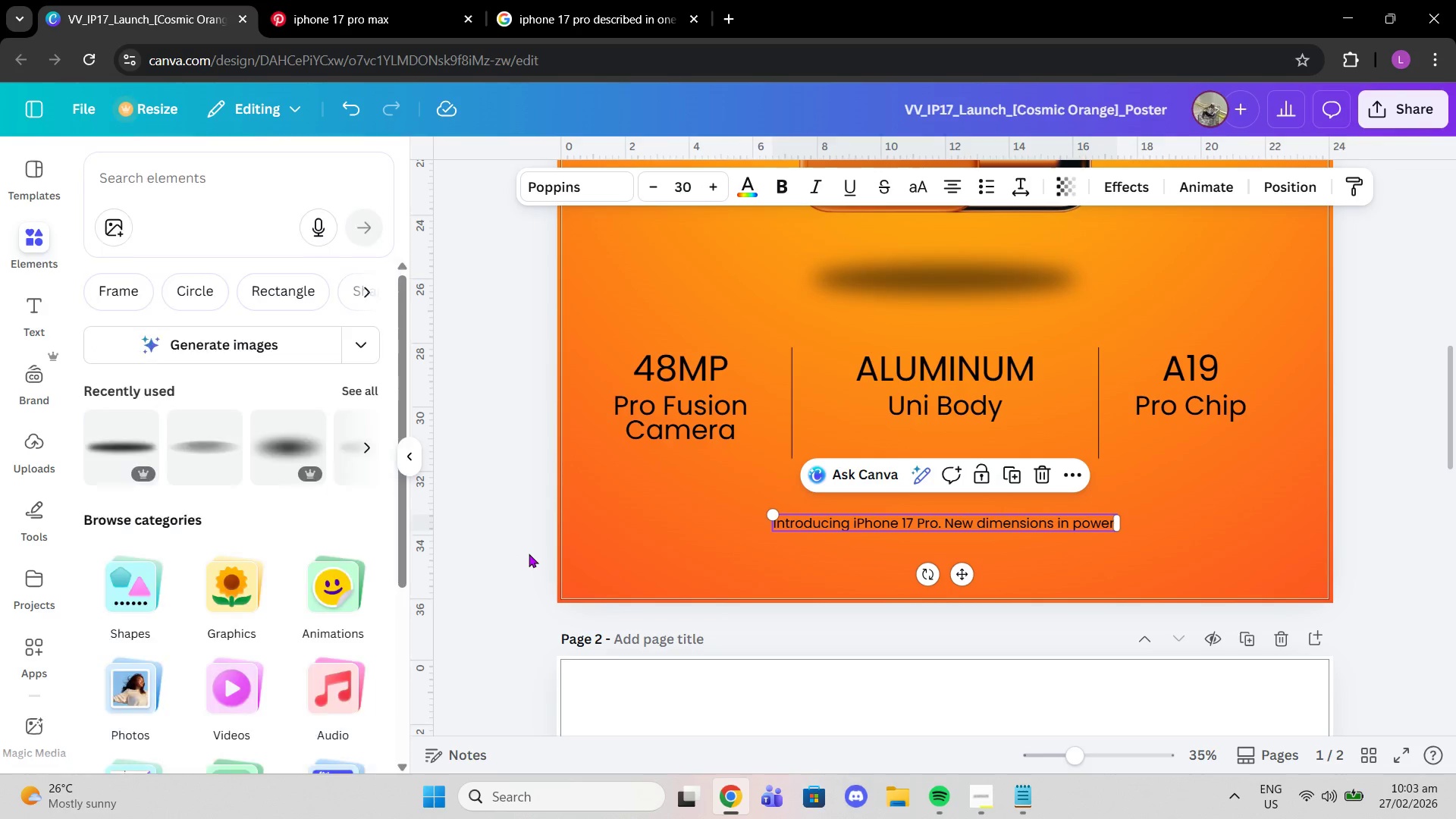 
left_click([529, 554])
 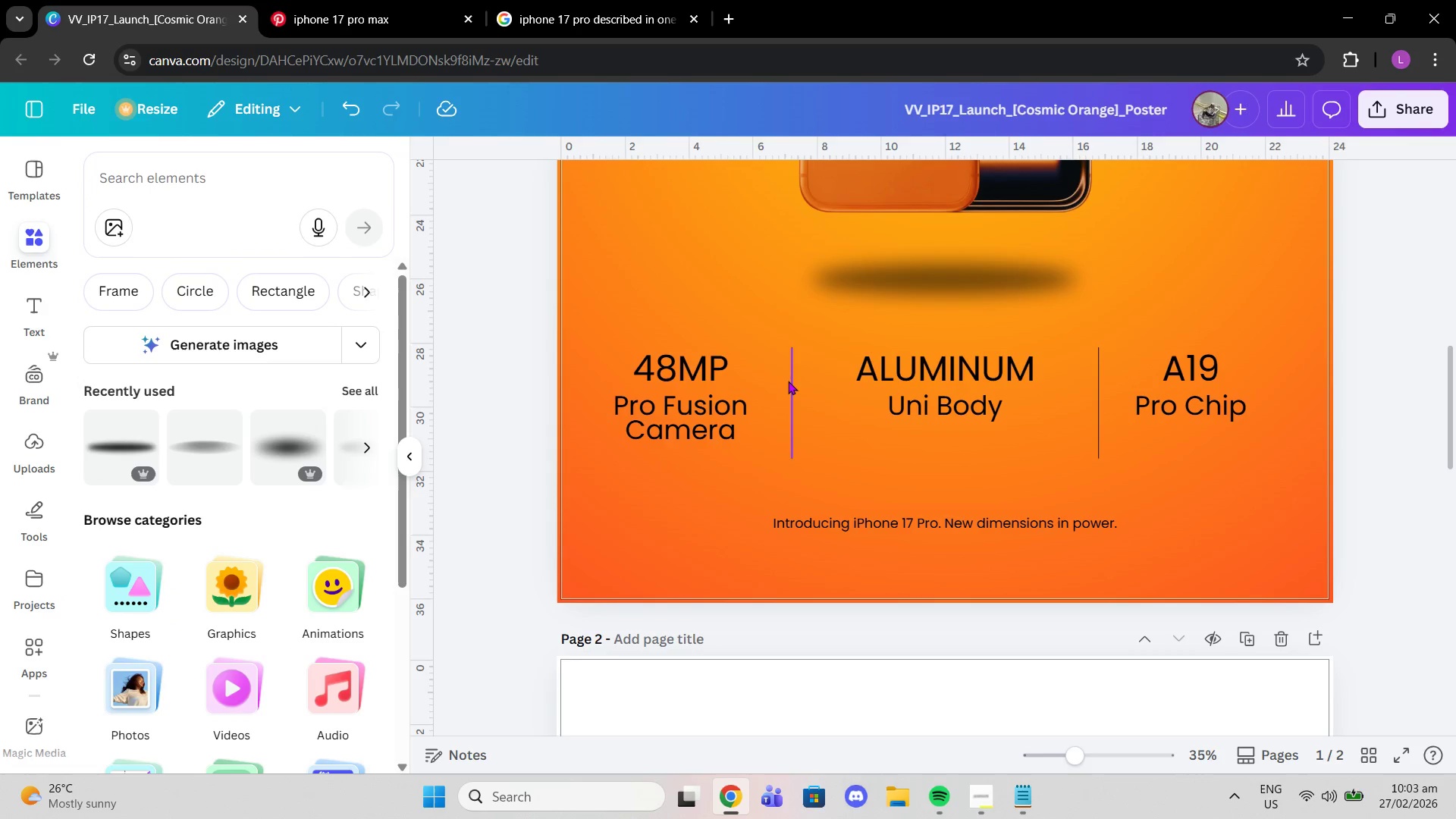 
left_click([788, 381])
 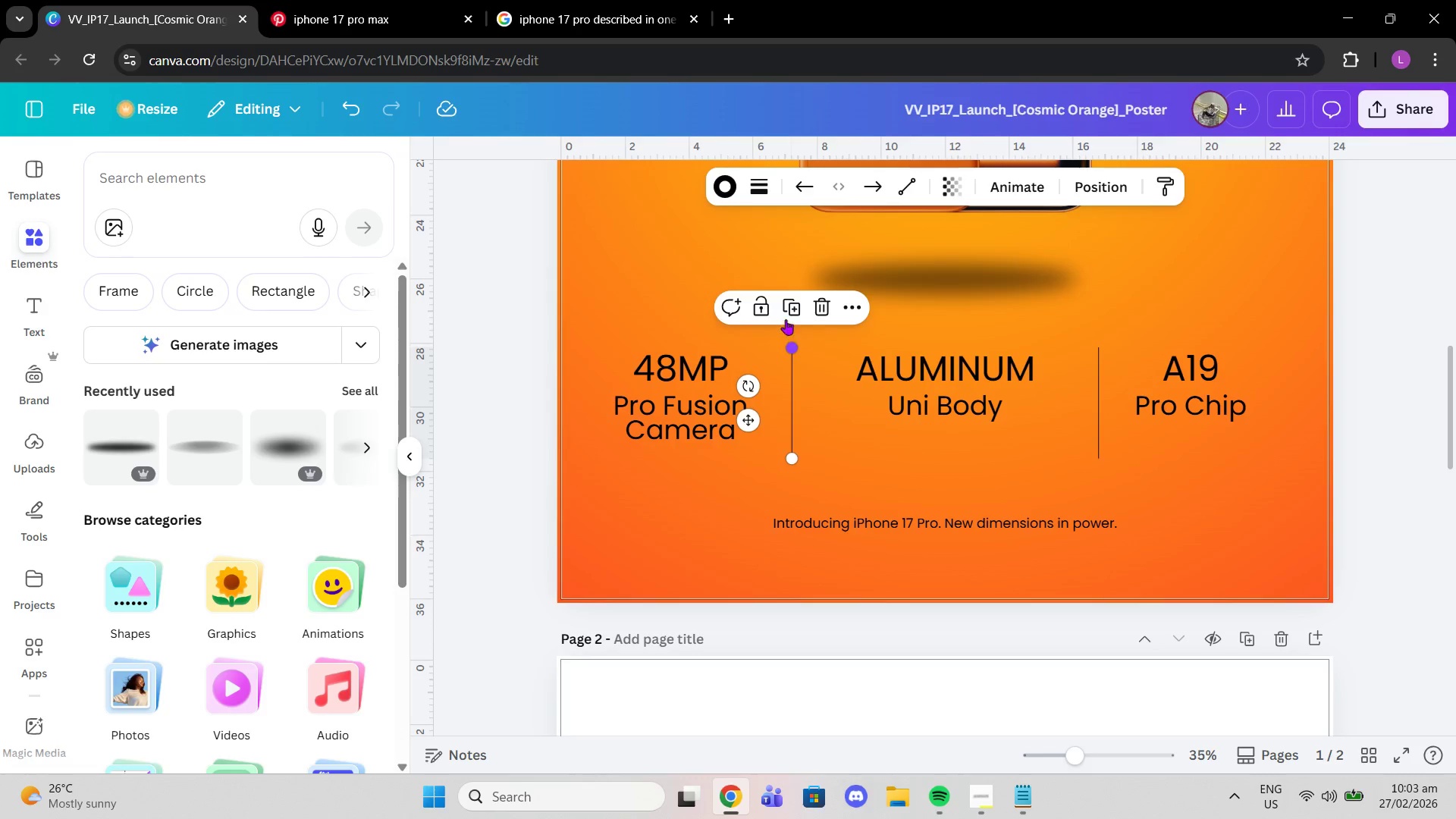 
left_click([786, 301])
 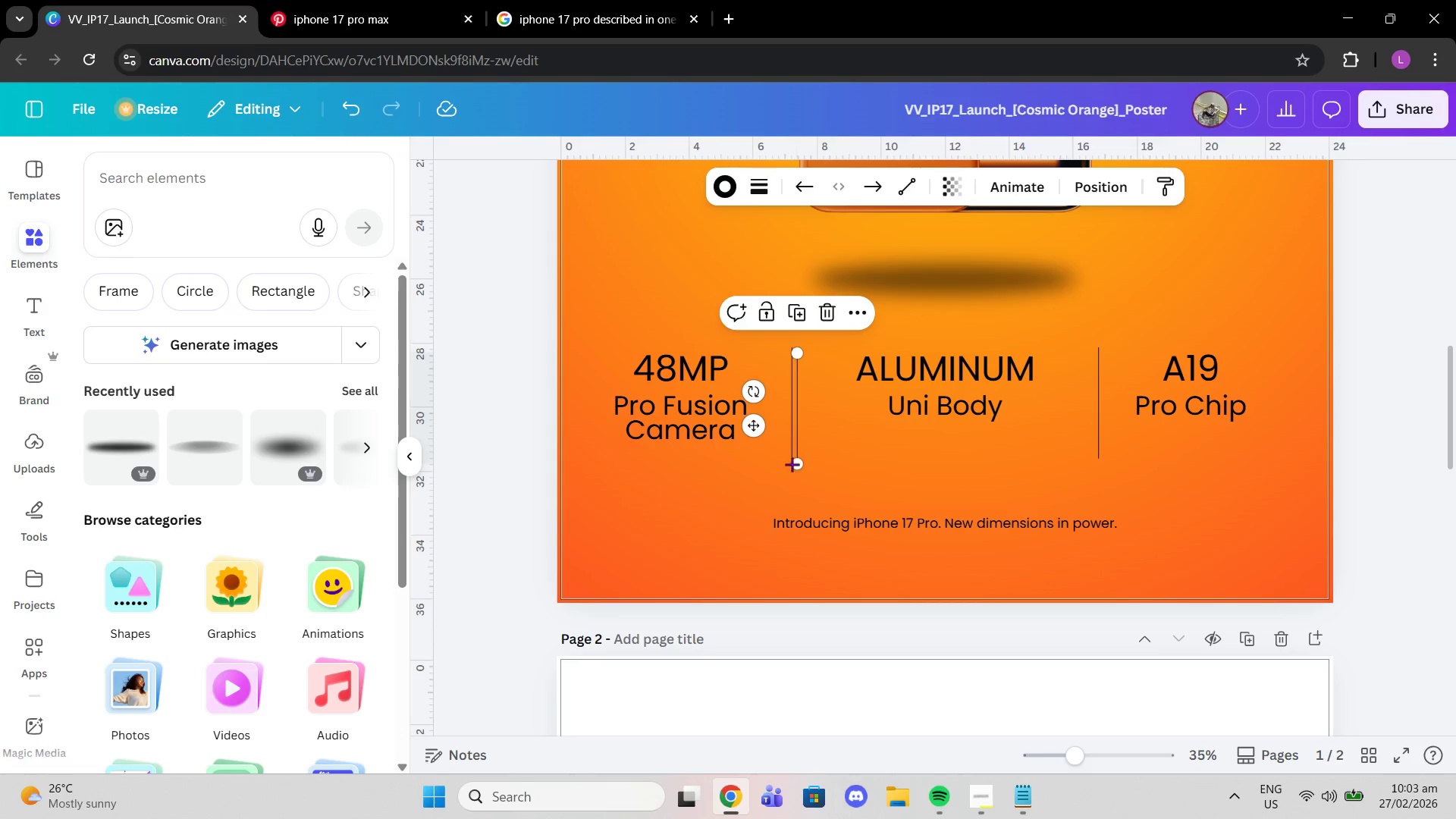 
left_click_drag(start_coordinate=[795, 464], to_coordinate=[762, 522])
 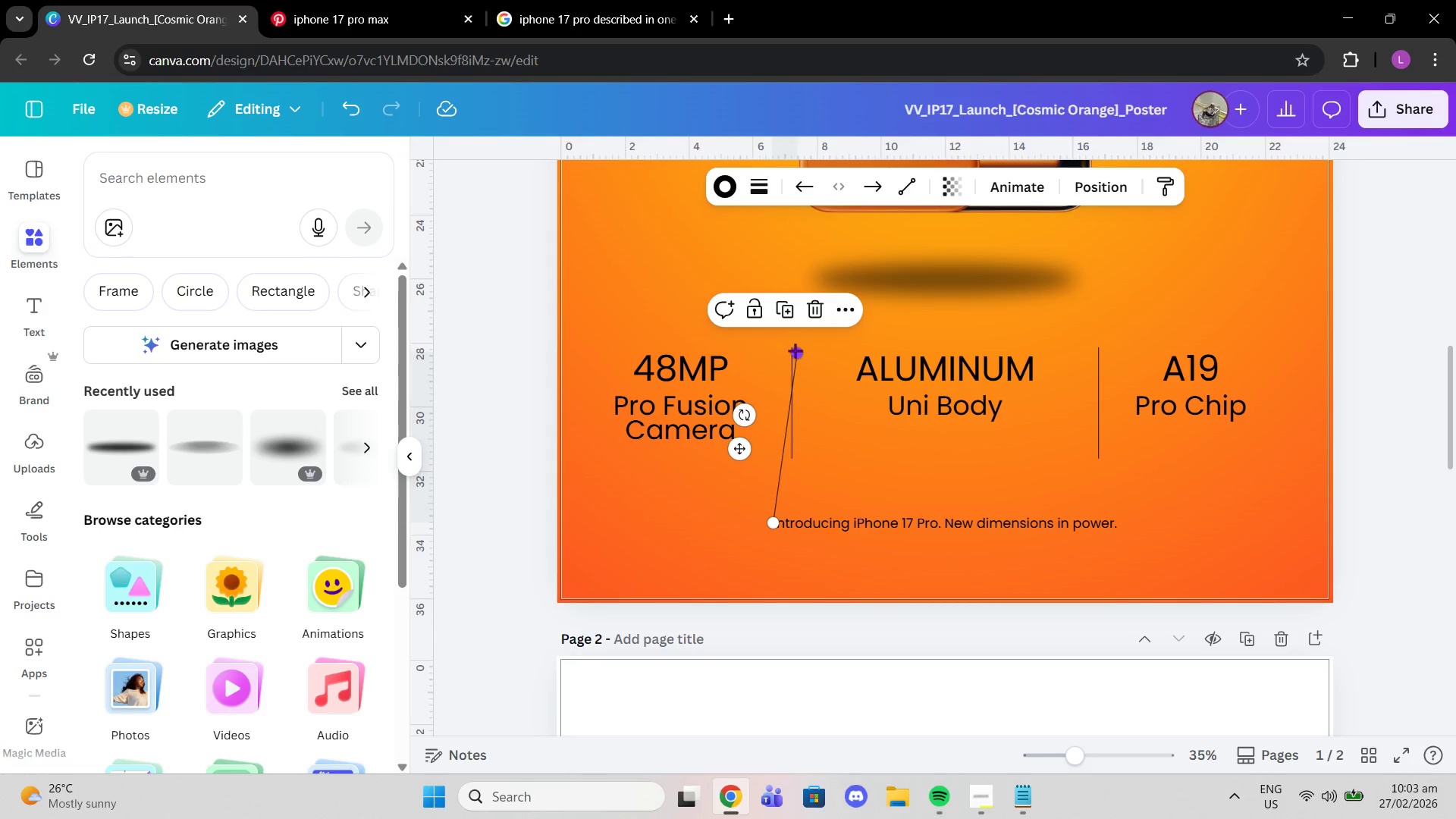 
left_click_drag(start_coordinate=[793, 352], to_coordinate=[686, 522])
 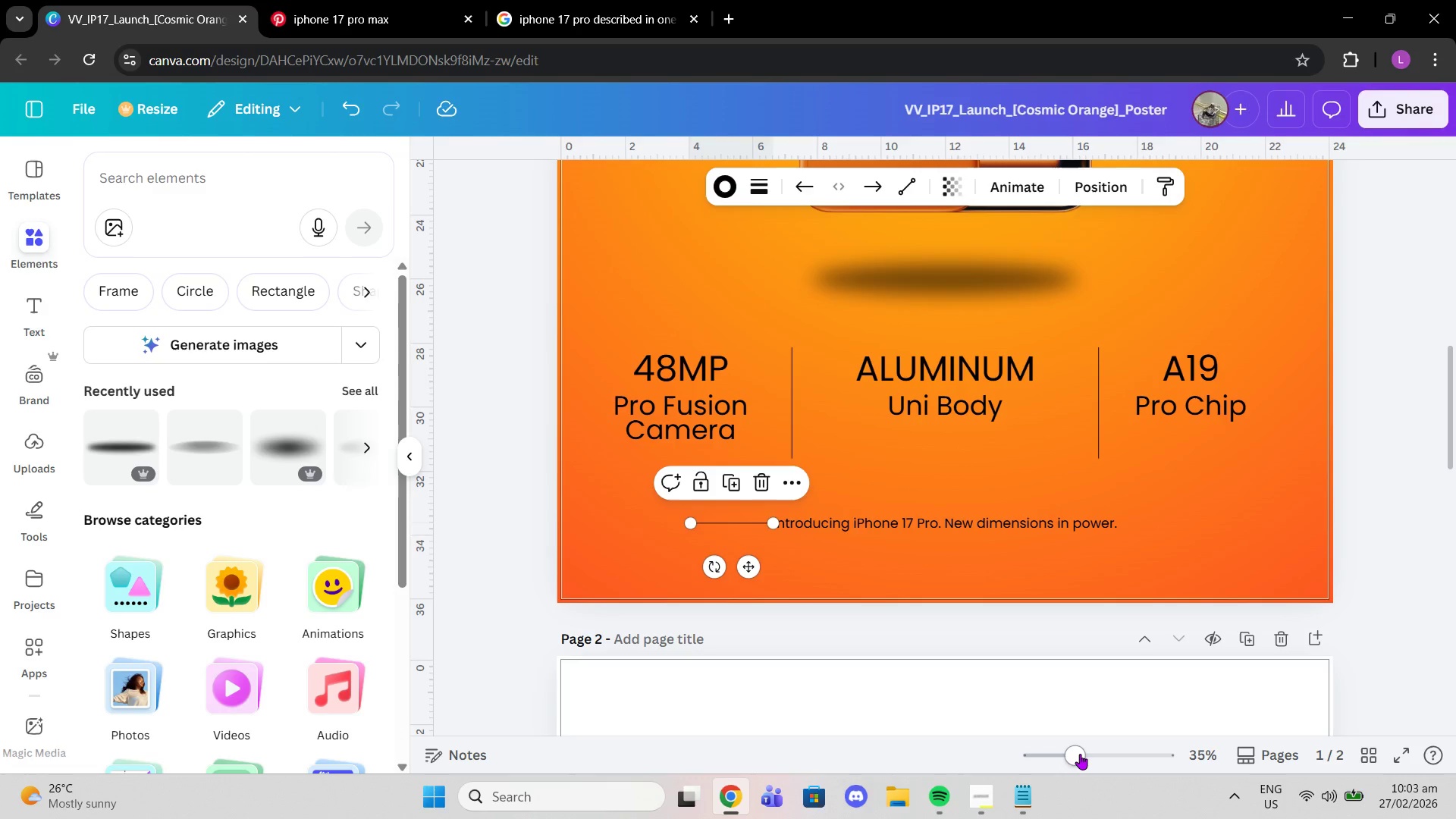 
left_click_drag(start_coordinate=[1080, 754], to_coordinate=[1097, 758])
 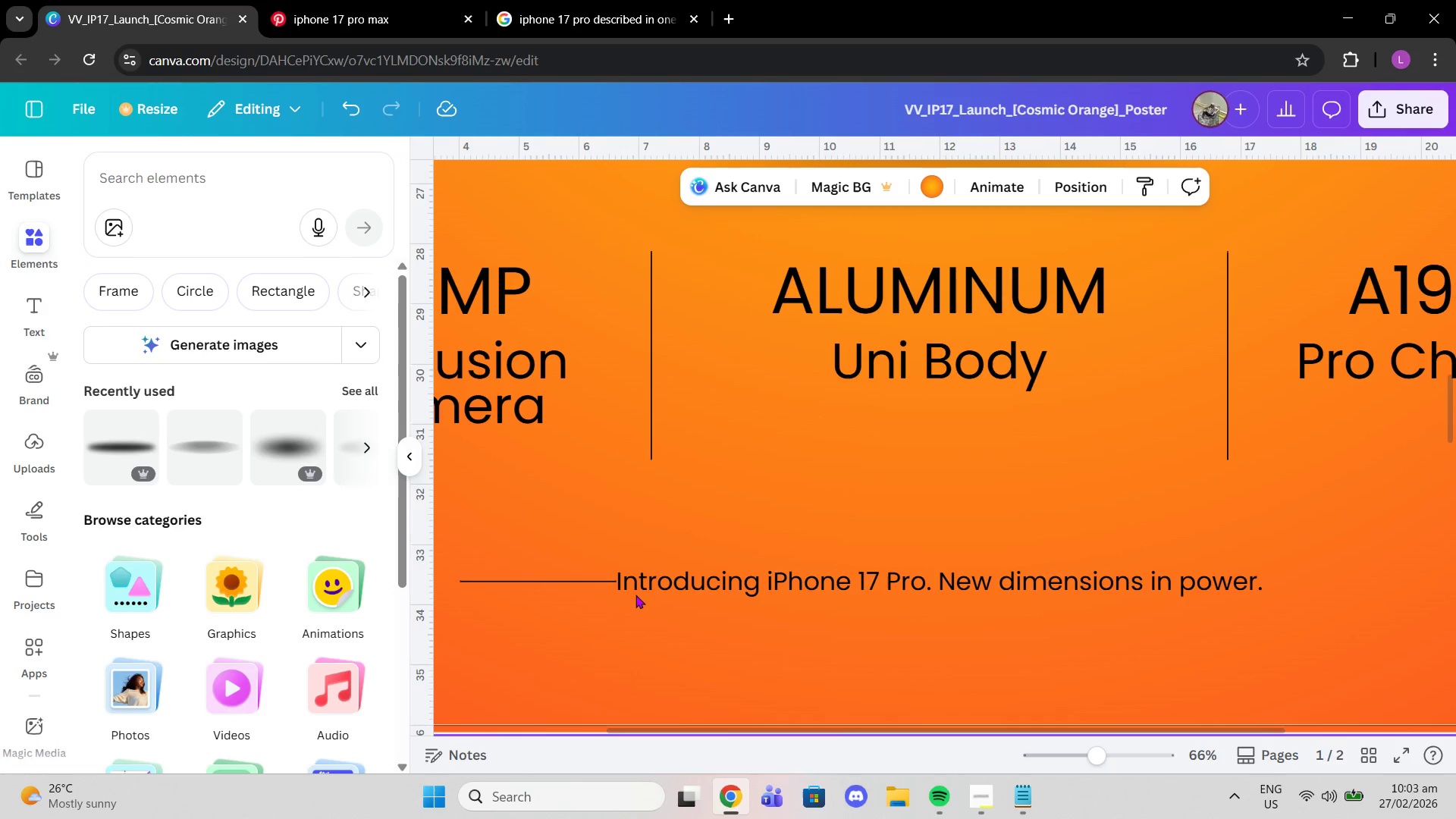 
left_click([634, 587])
 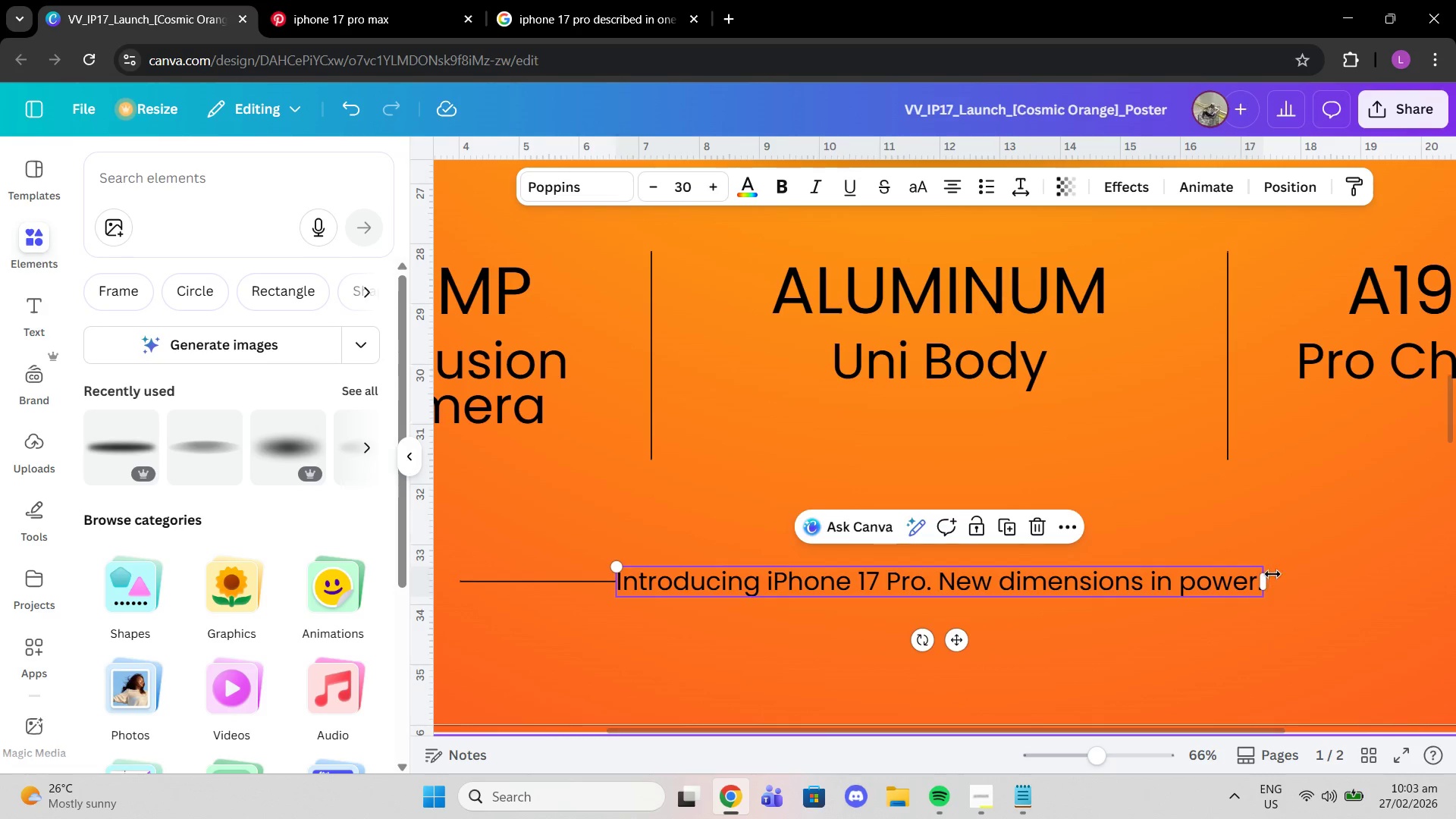 
left_click_drag(start_coordinate=[1263, 577], to_coordinate=[1282, 577])
 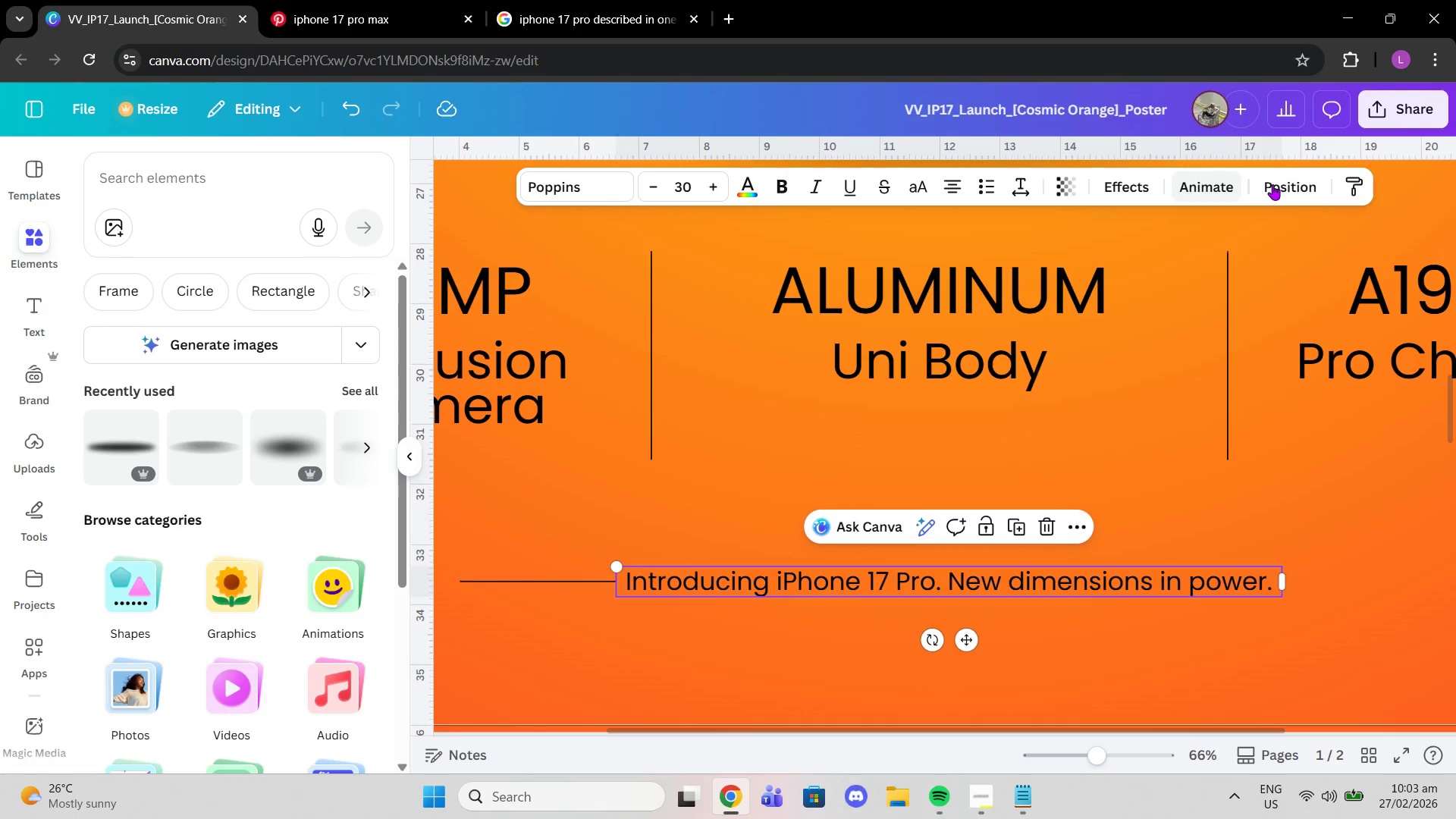 
left_click([1272, 184])
 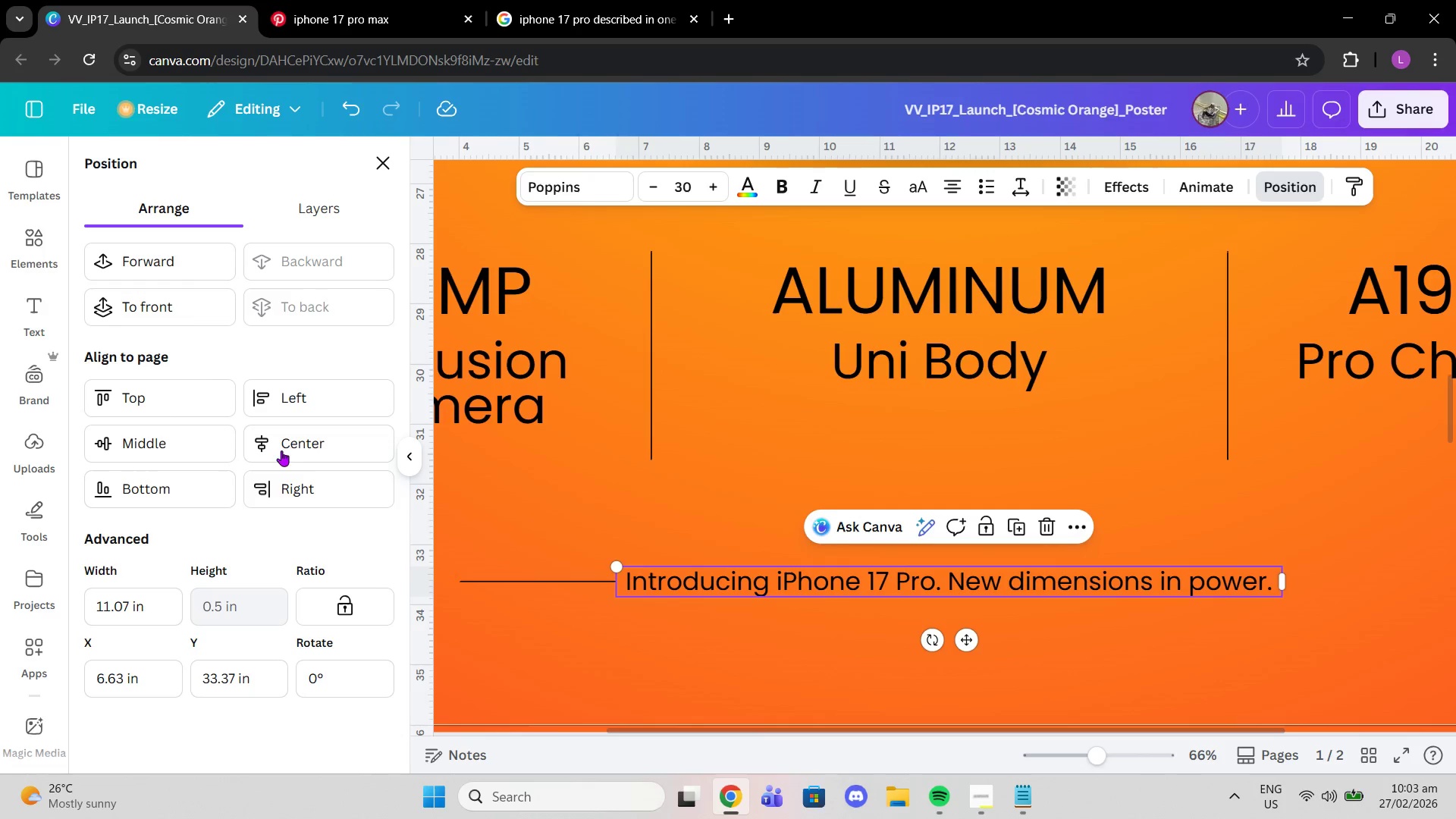 
left_click([311, 419])
 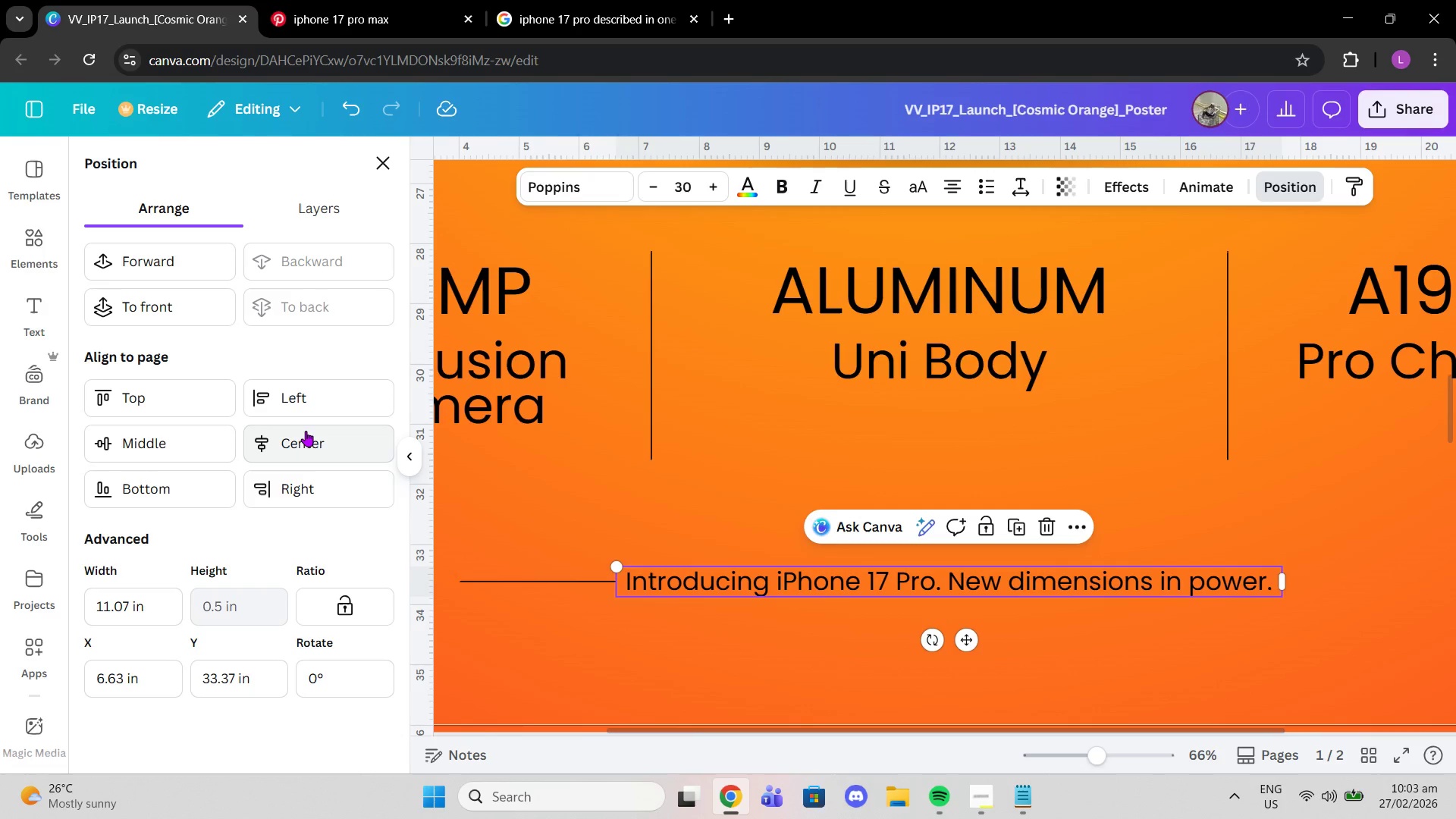 
left_click([306, 431])
 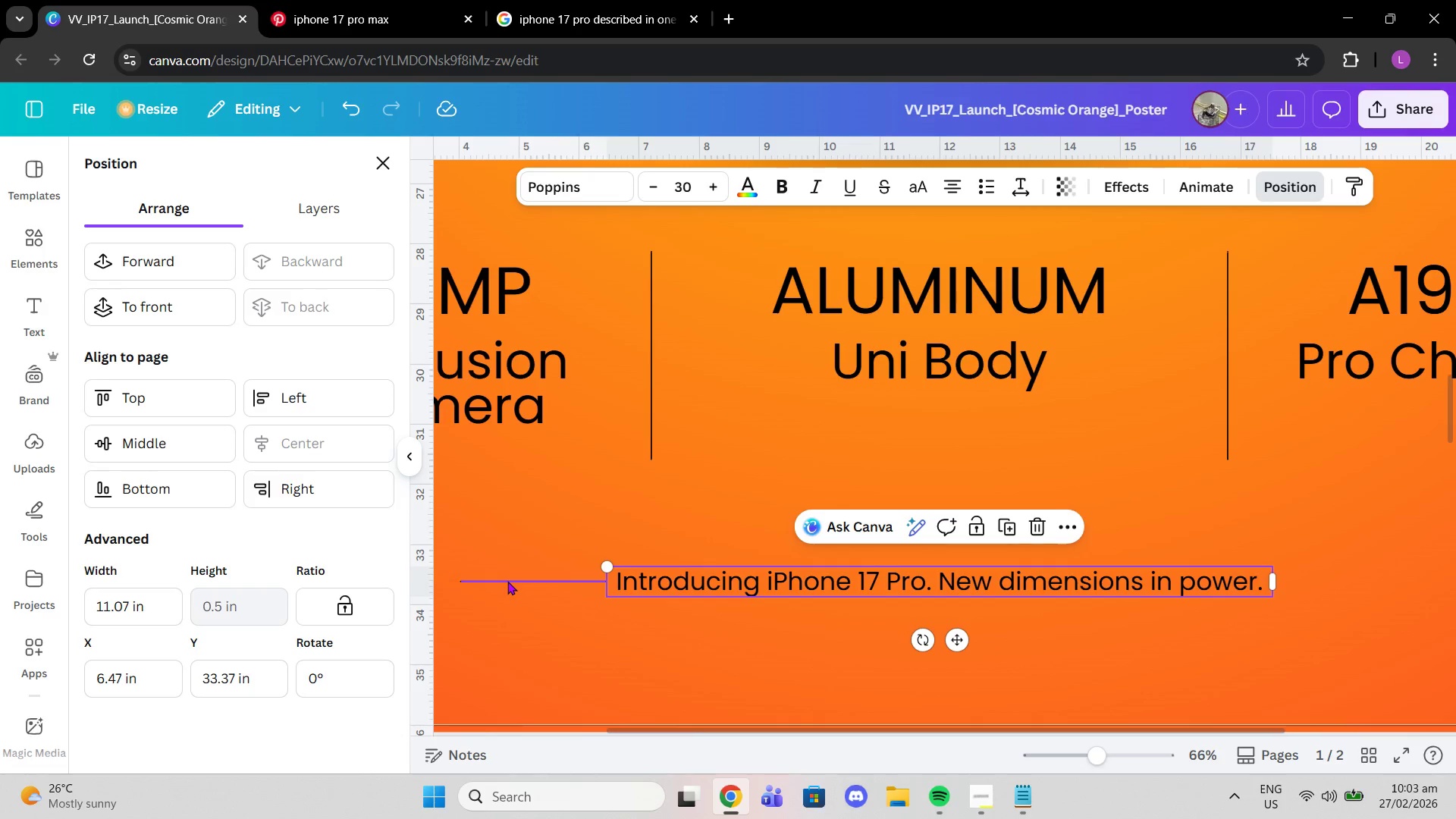 
left_click([507, 581])
 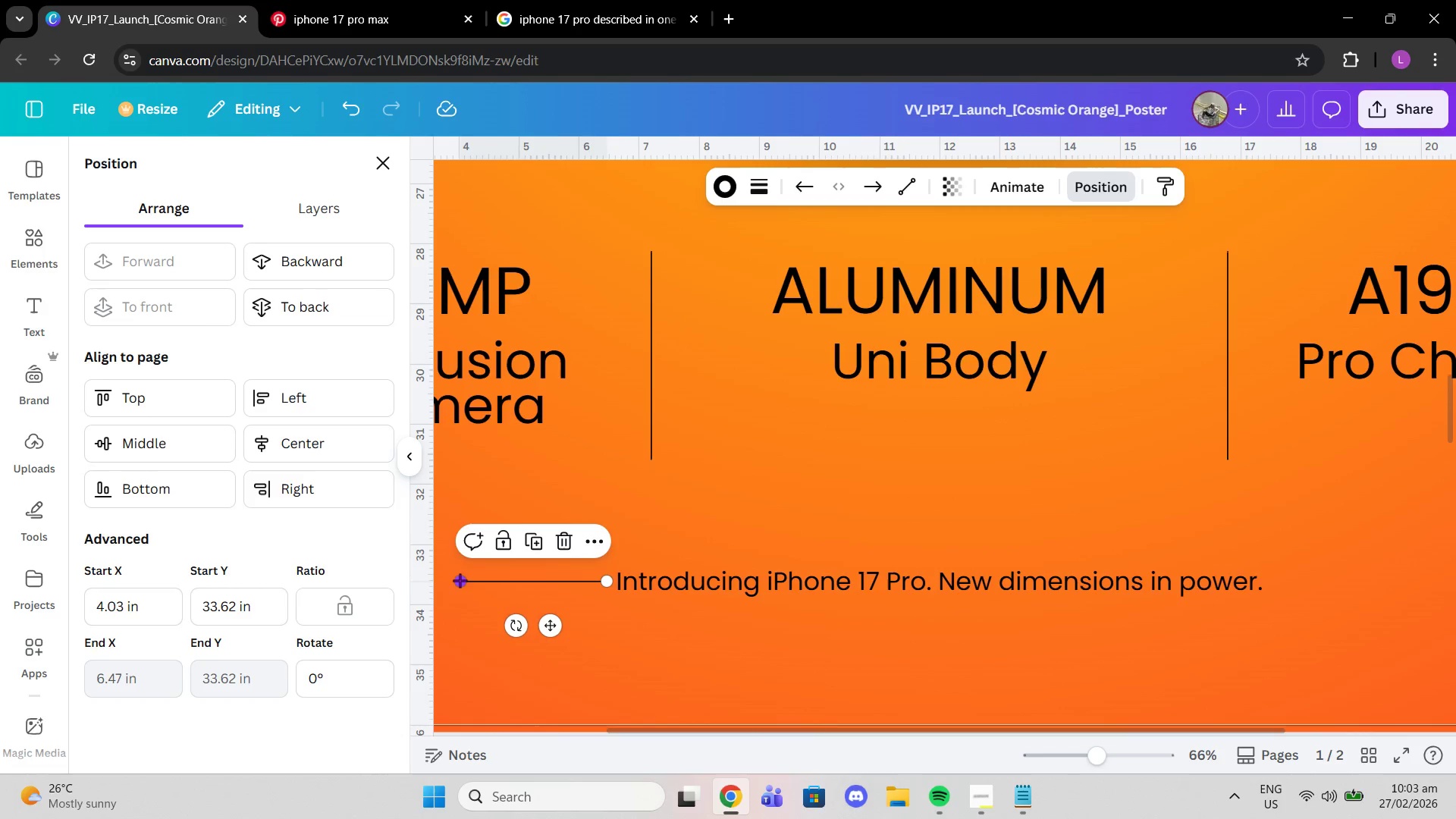 
left_click_drag(start_coordinate=[459, 580], to_coordinate=[546, 581])
 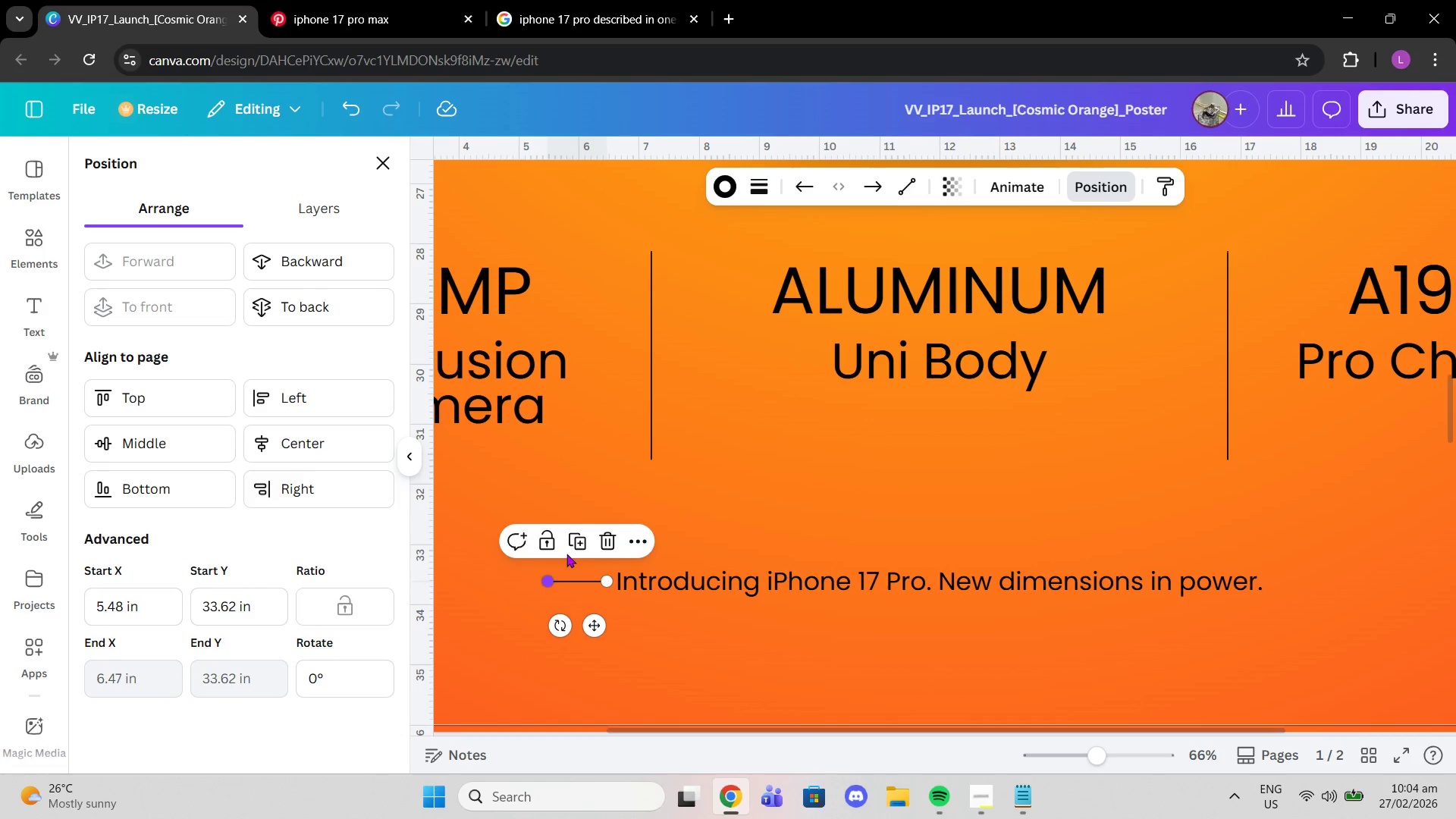 
left_click([573, 542])
 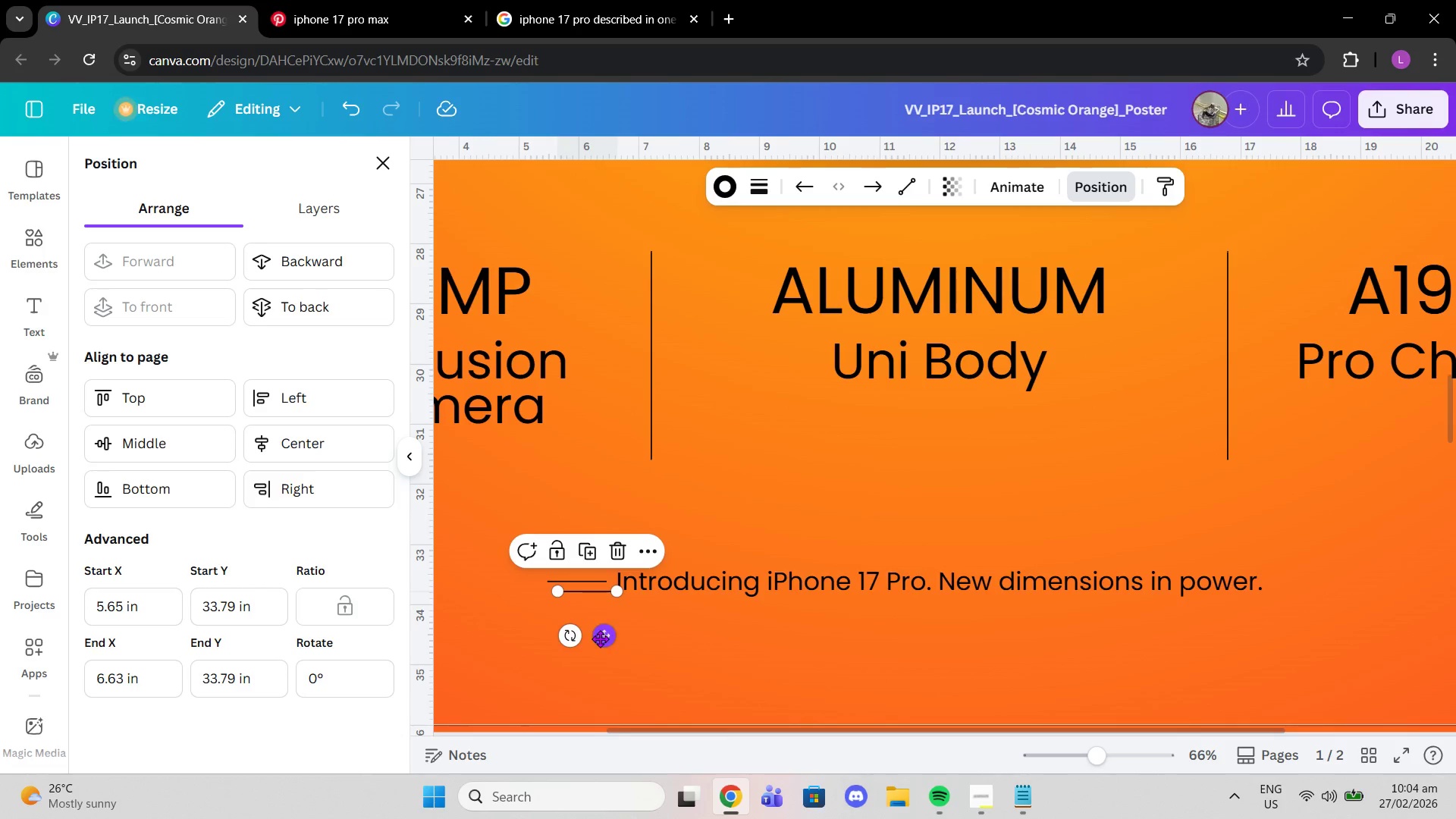 
left_click_drag(start_coordinate=[600, 639], to_coordinate=[1320, 624])
 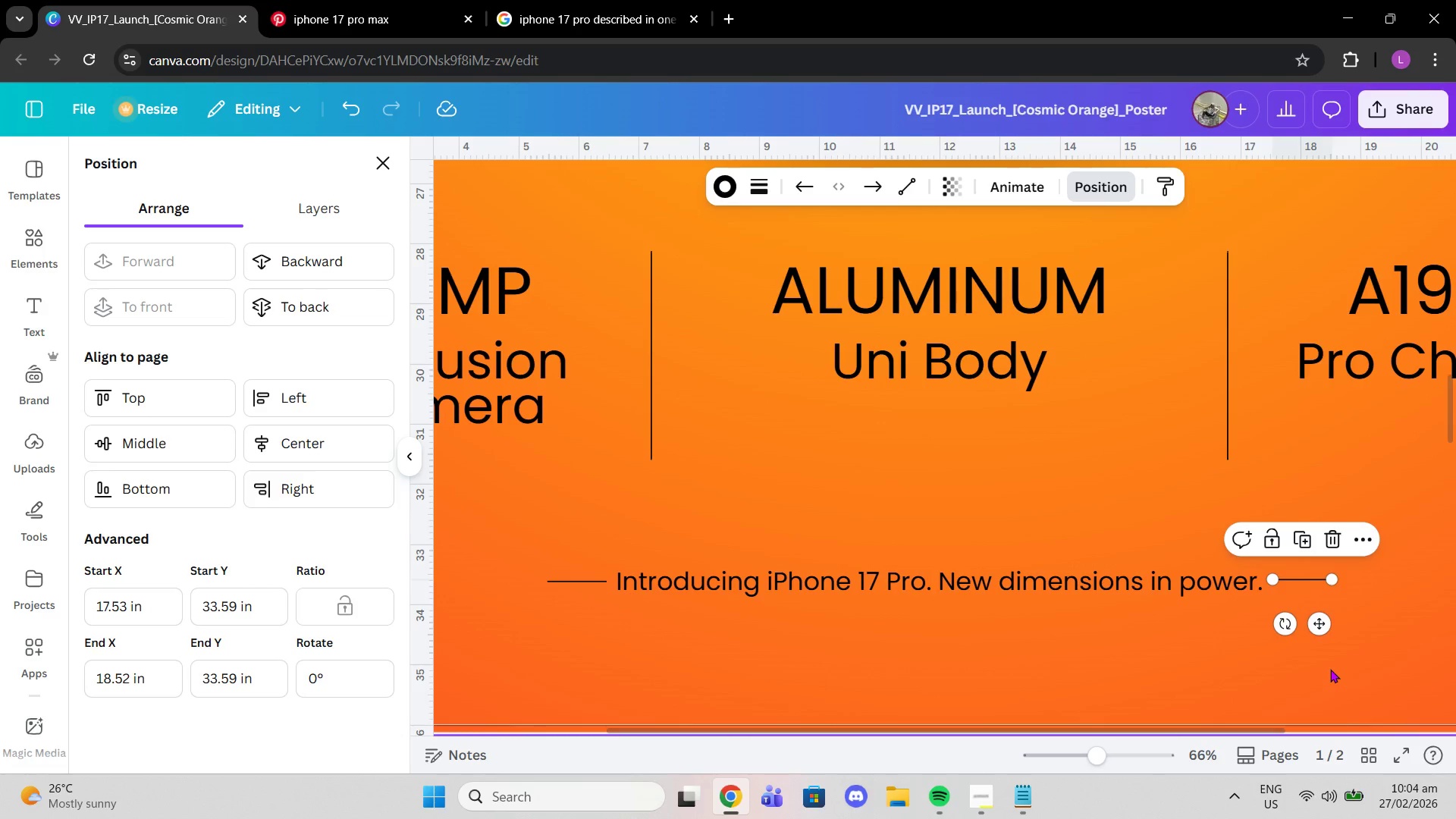 
left_click([1330, 669])
 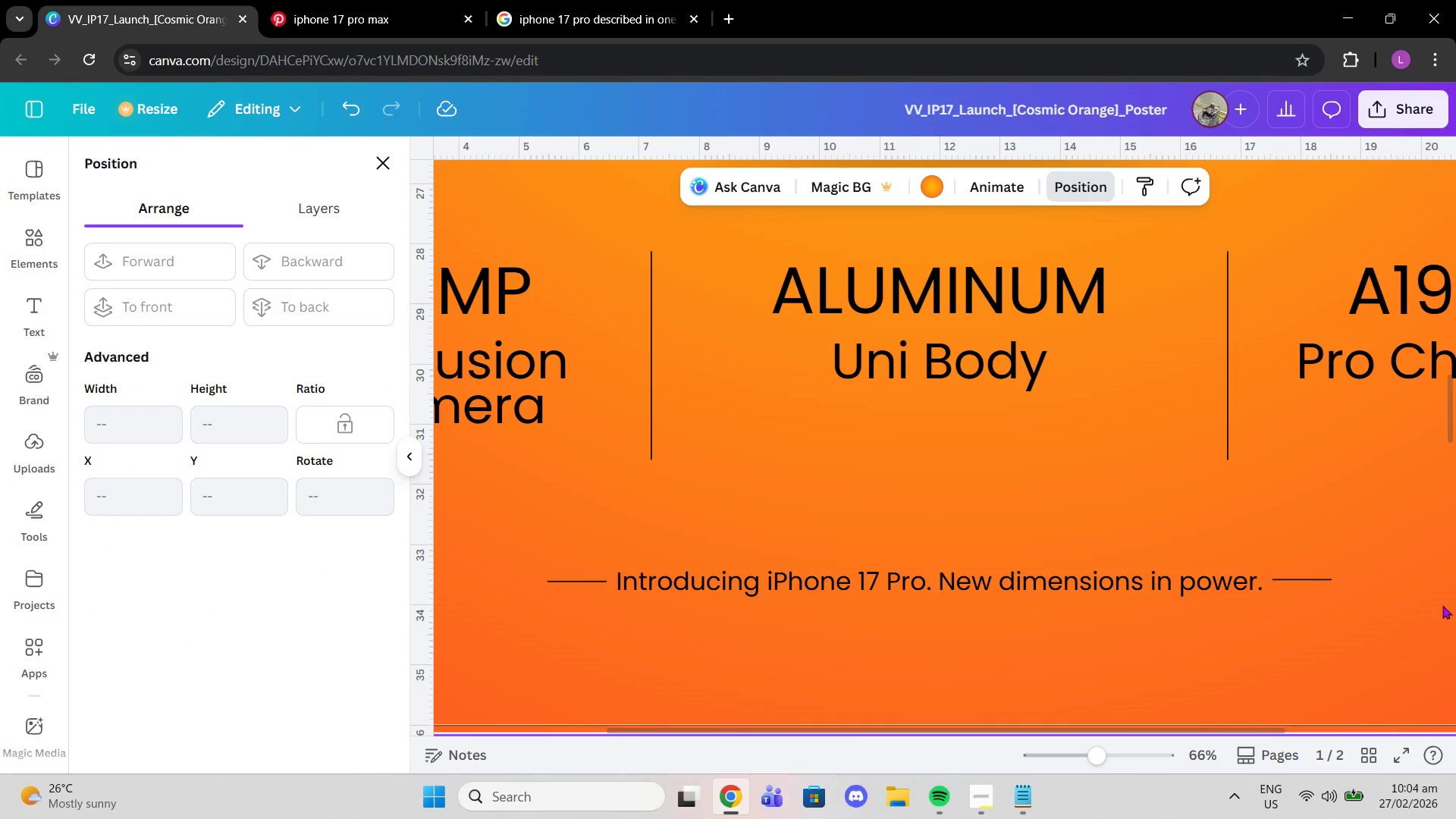 
left_click([1294, 579])
 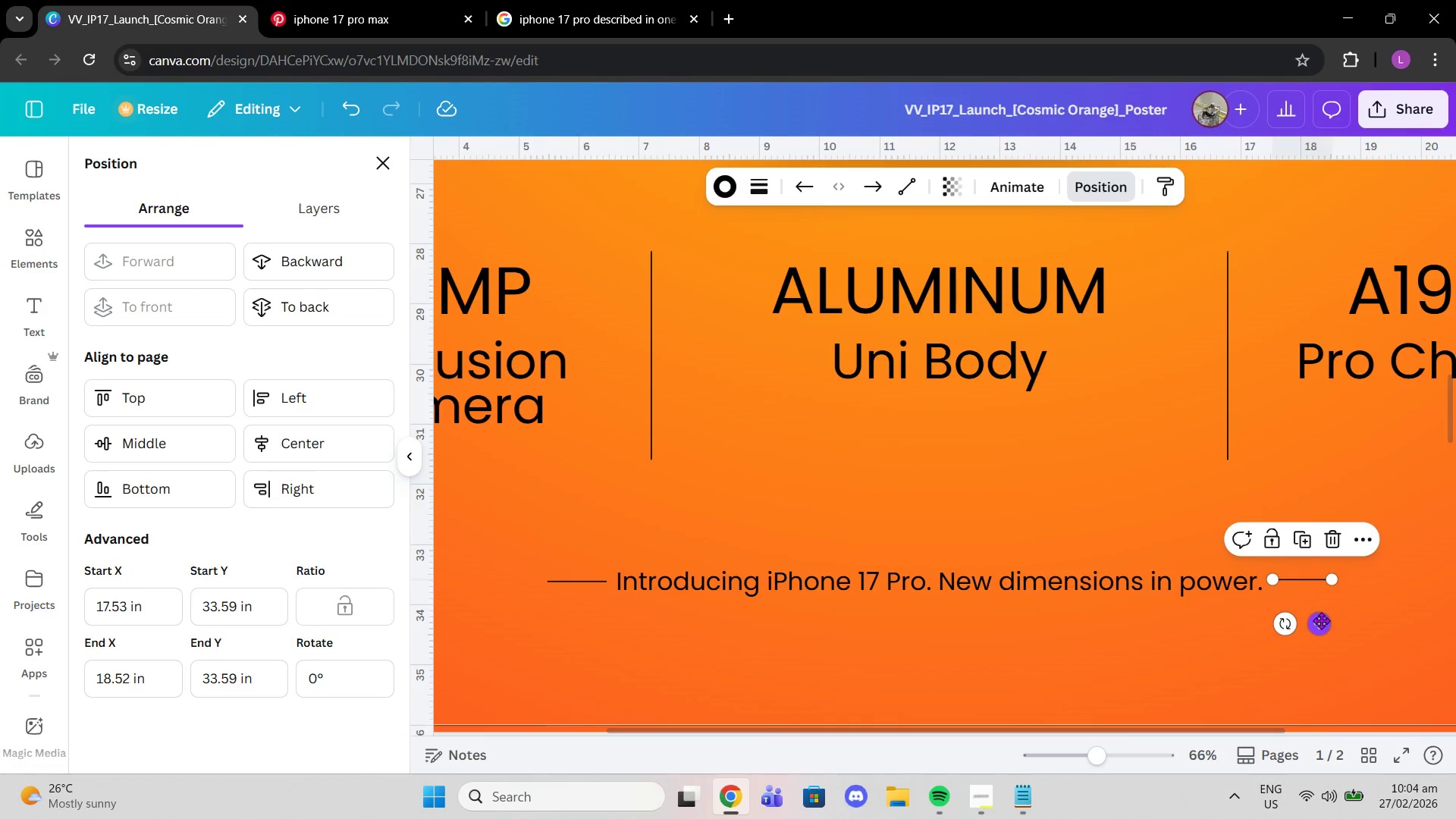 
left_click_drag(start_coordinate=[1321, 621], to_coordinate=[1323, 630])
 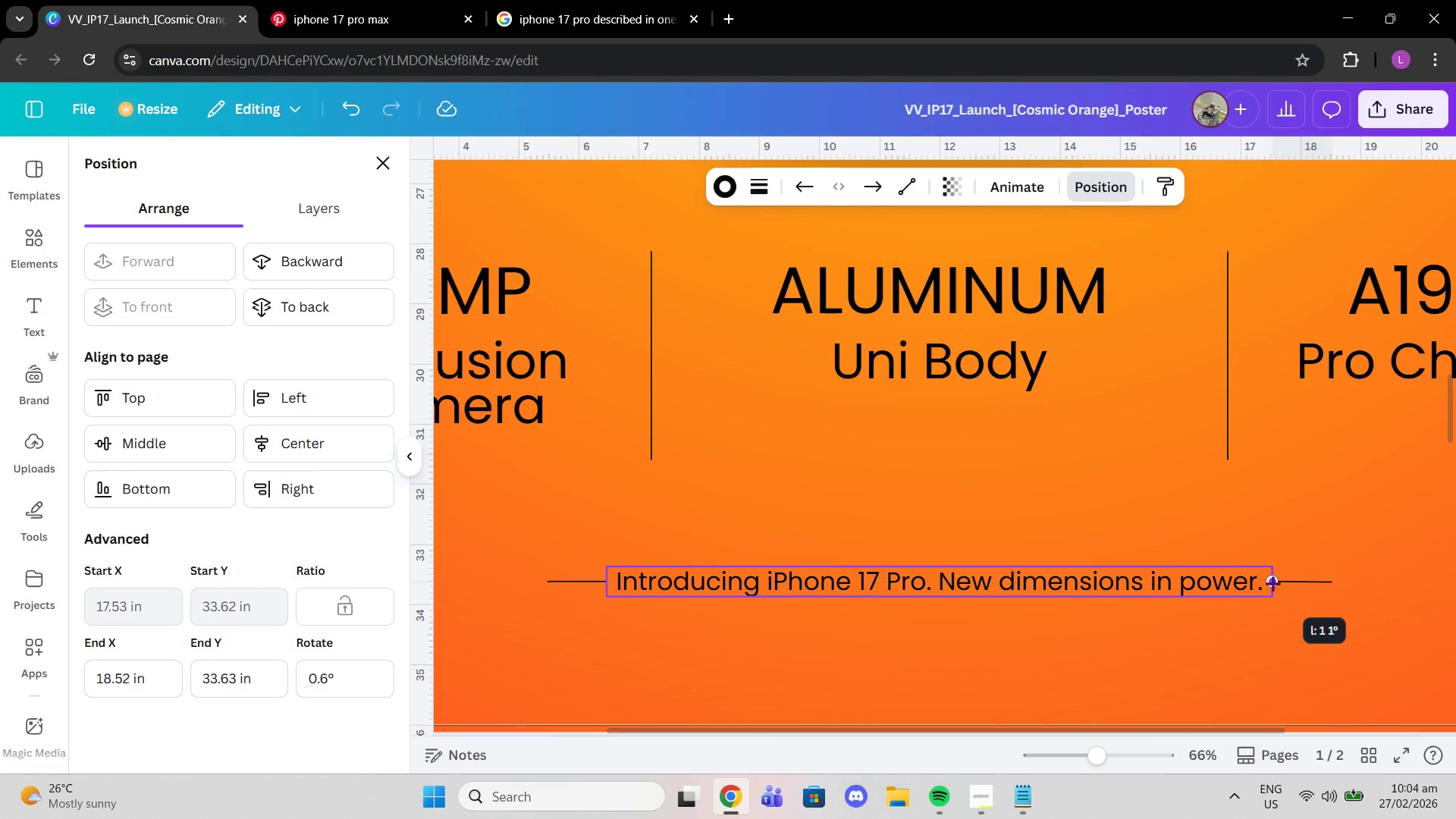 
wait(5.8)
 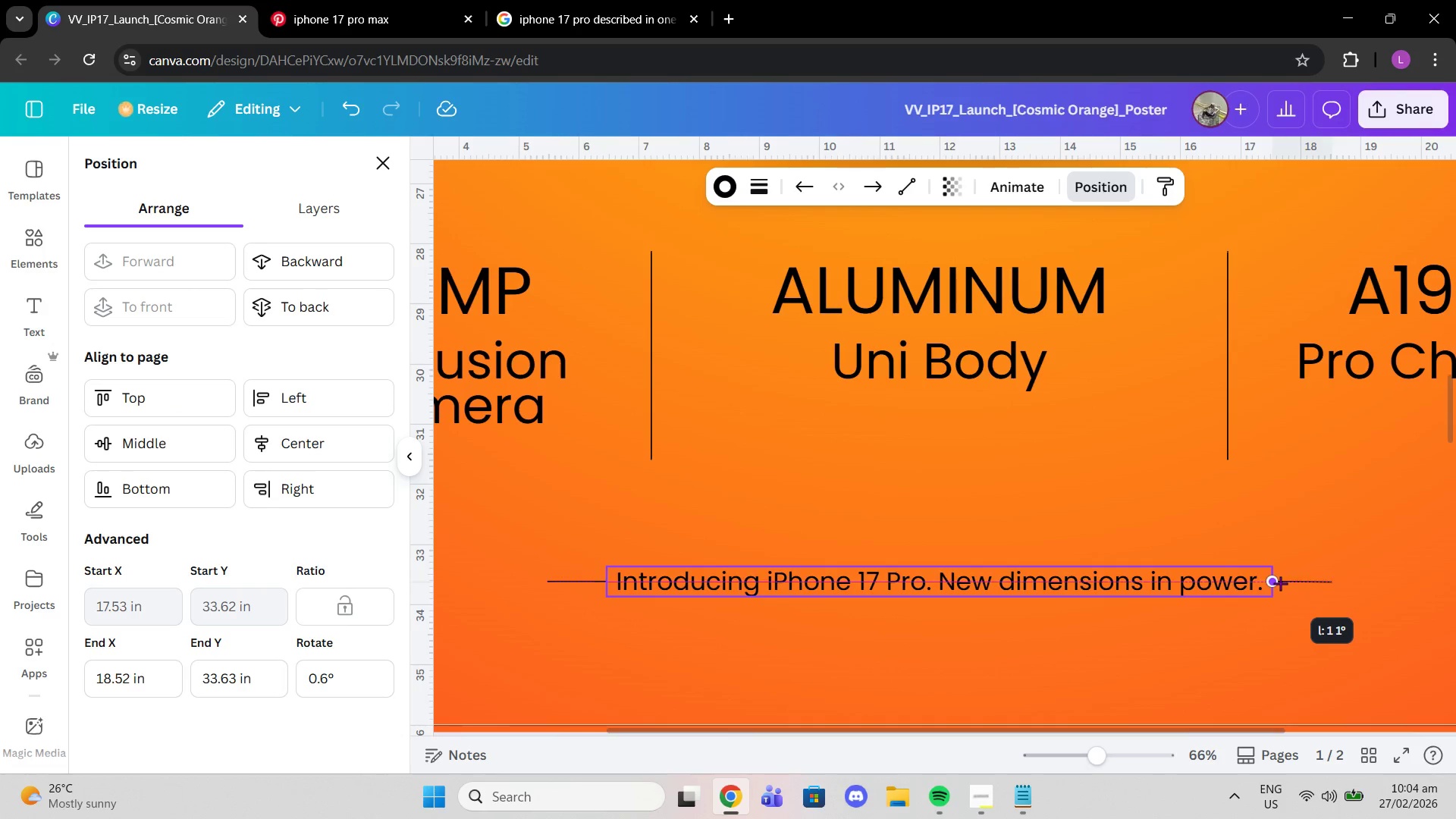 
left_click_drag(start_coordinate=[1330, 581], to_coordinate=[1331, 585])
 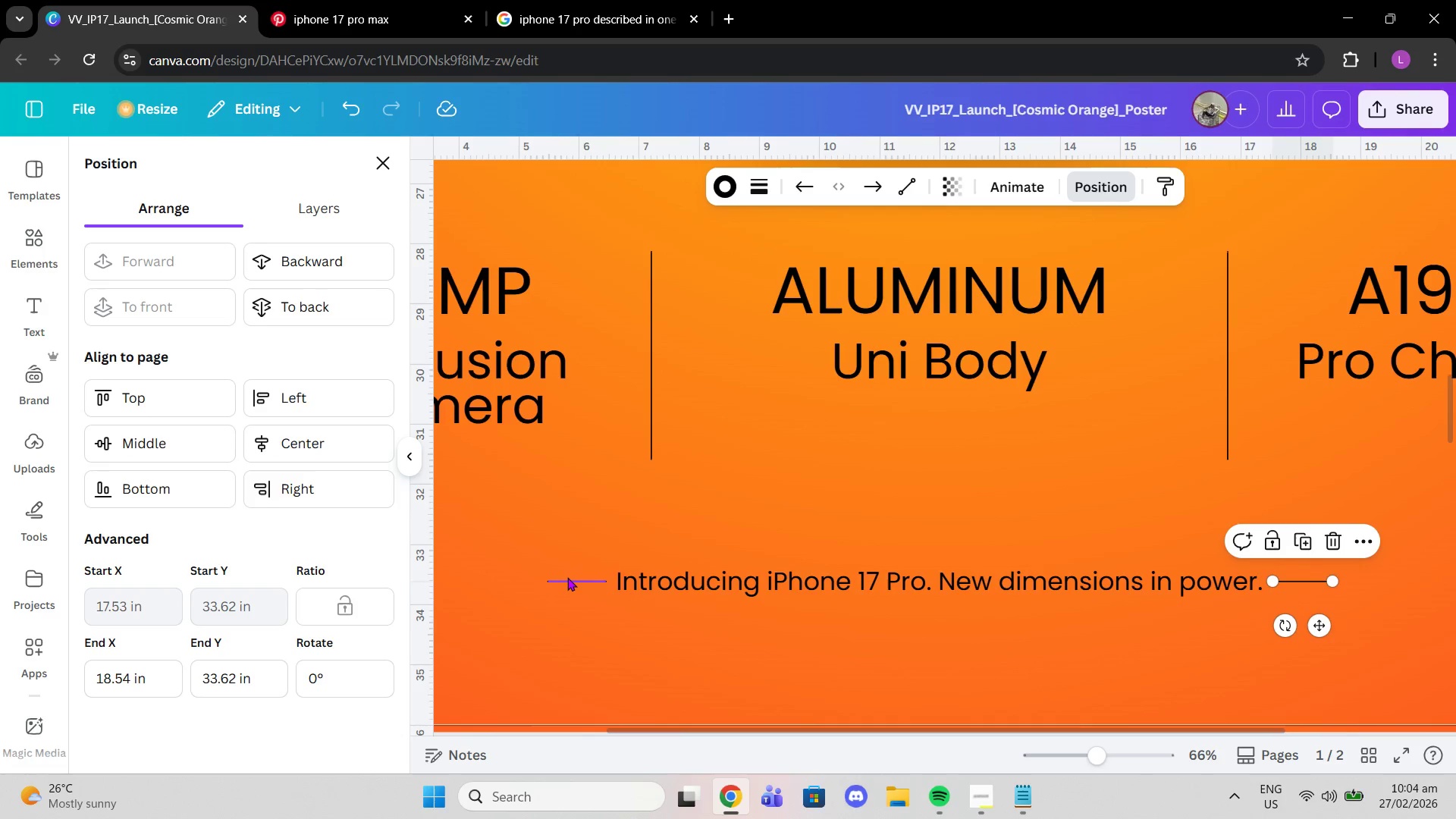 
left_click([567, 577])
 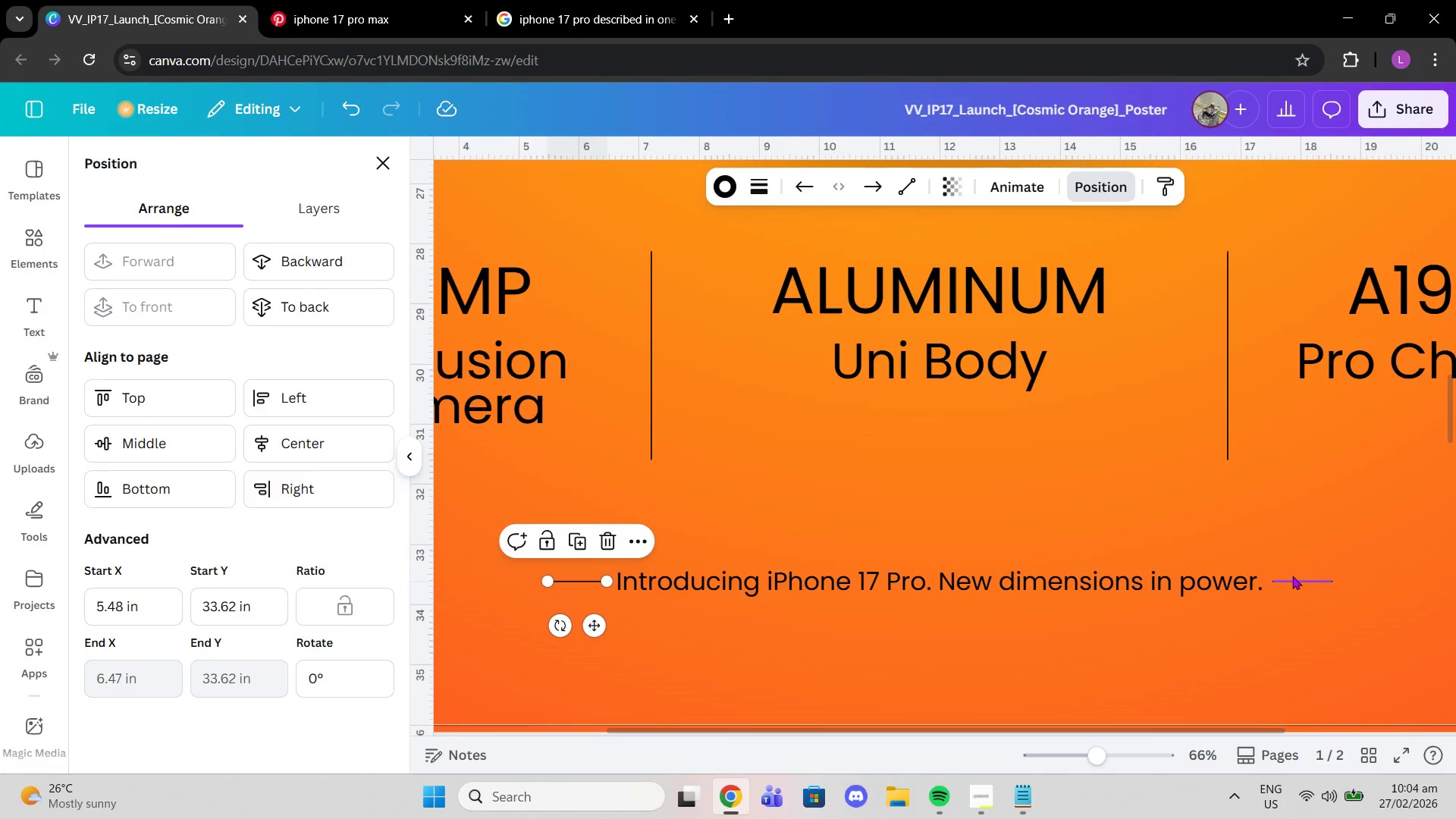 
left_click([1294, 576])
 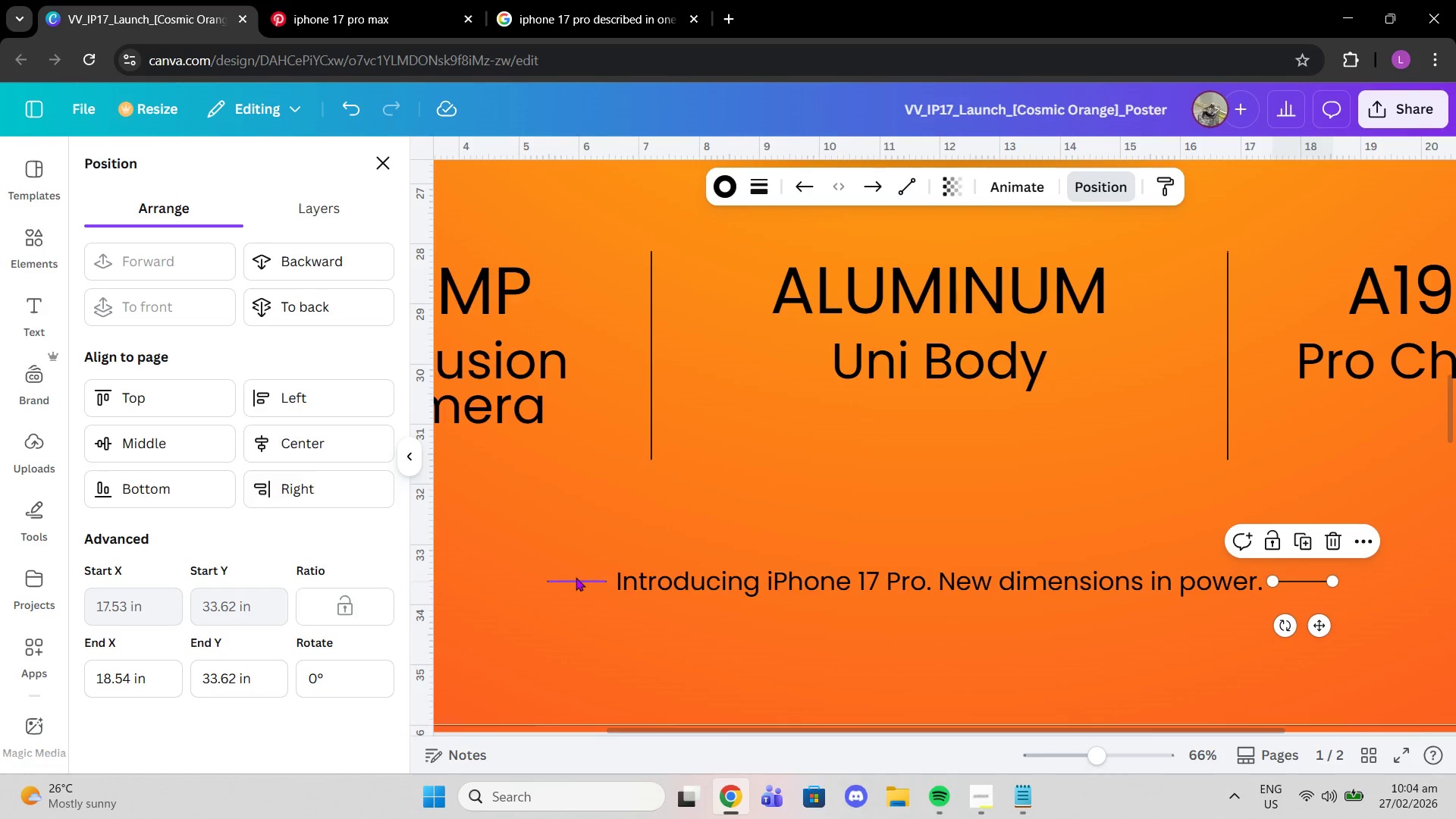 
left_click([576, 577])
 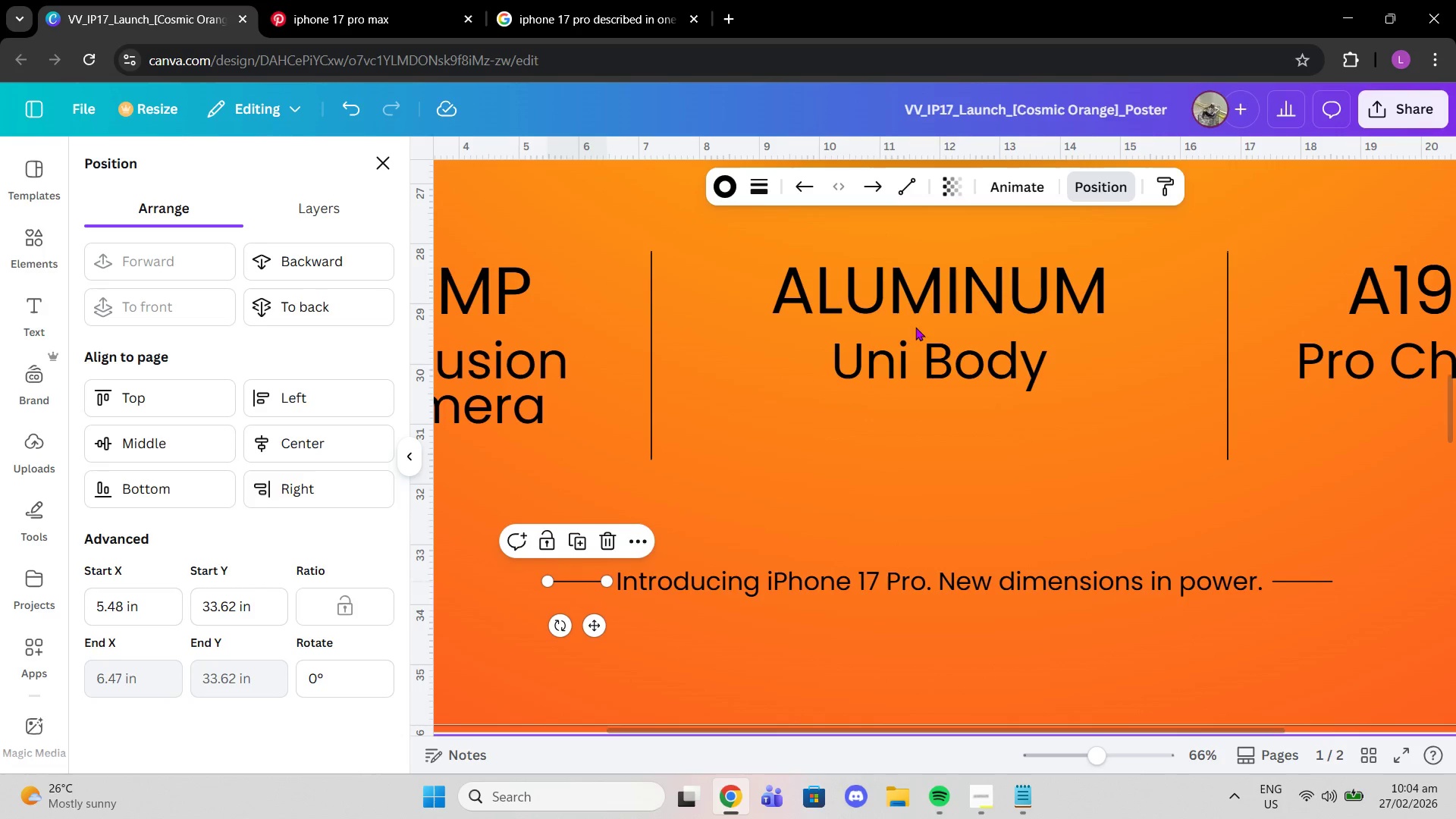 
left_click([758, 183])
 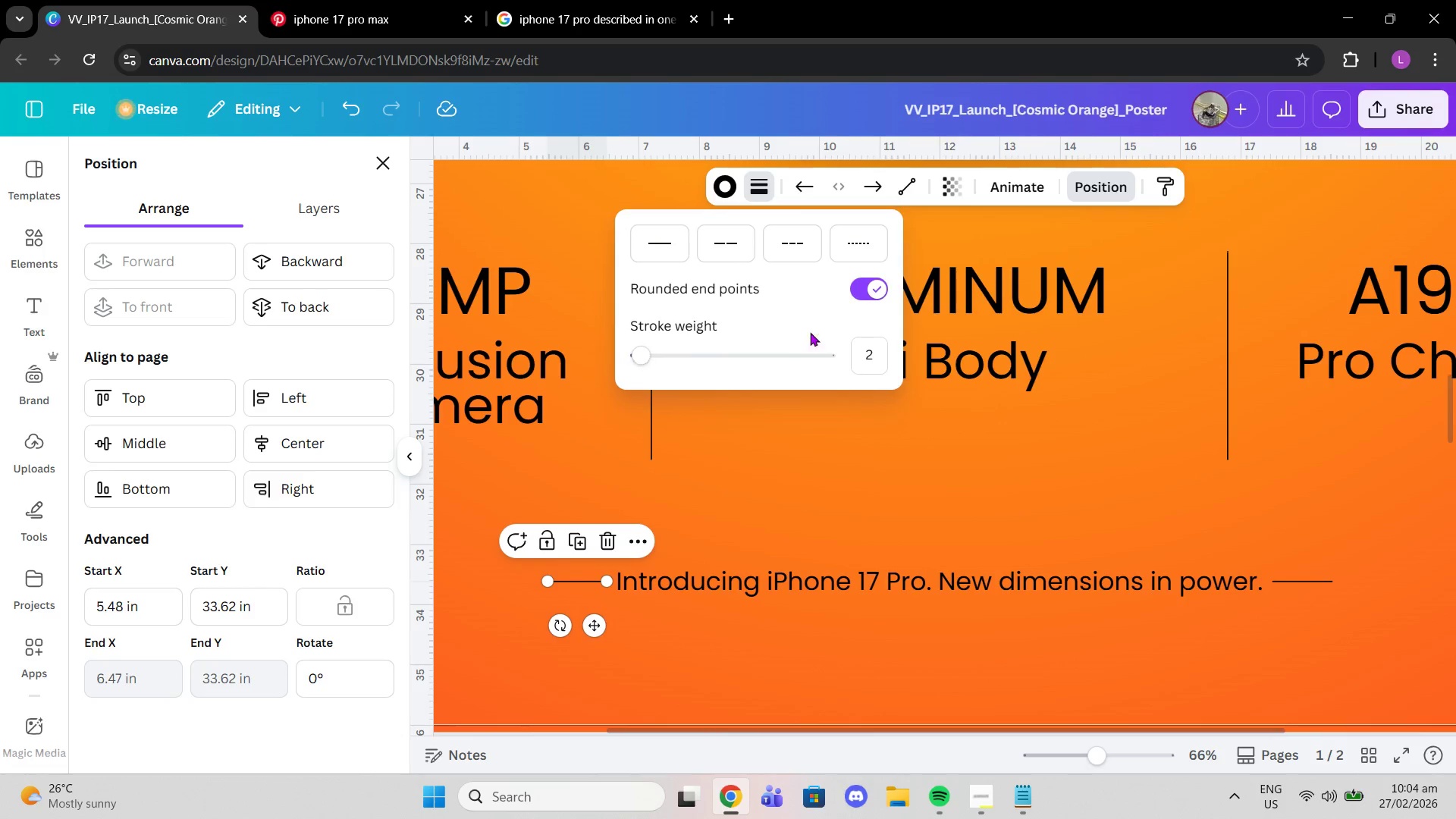 
left_click([888, 357])
 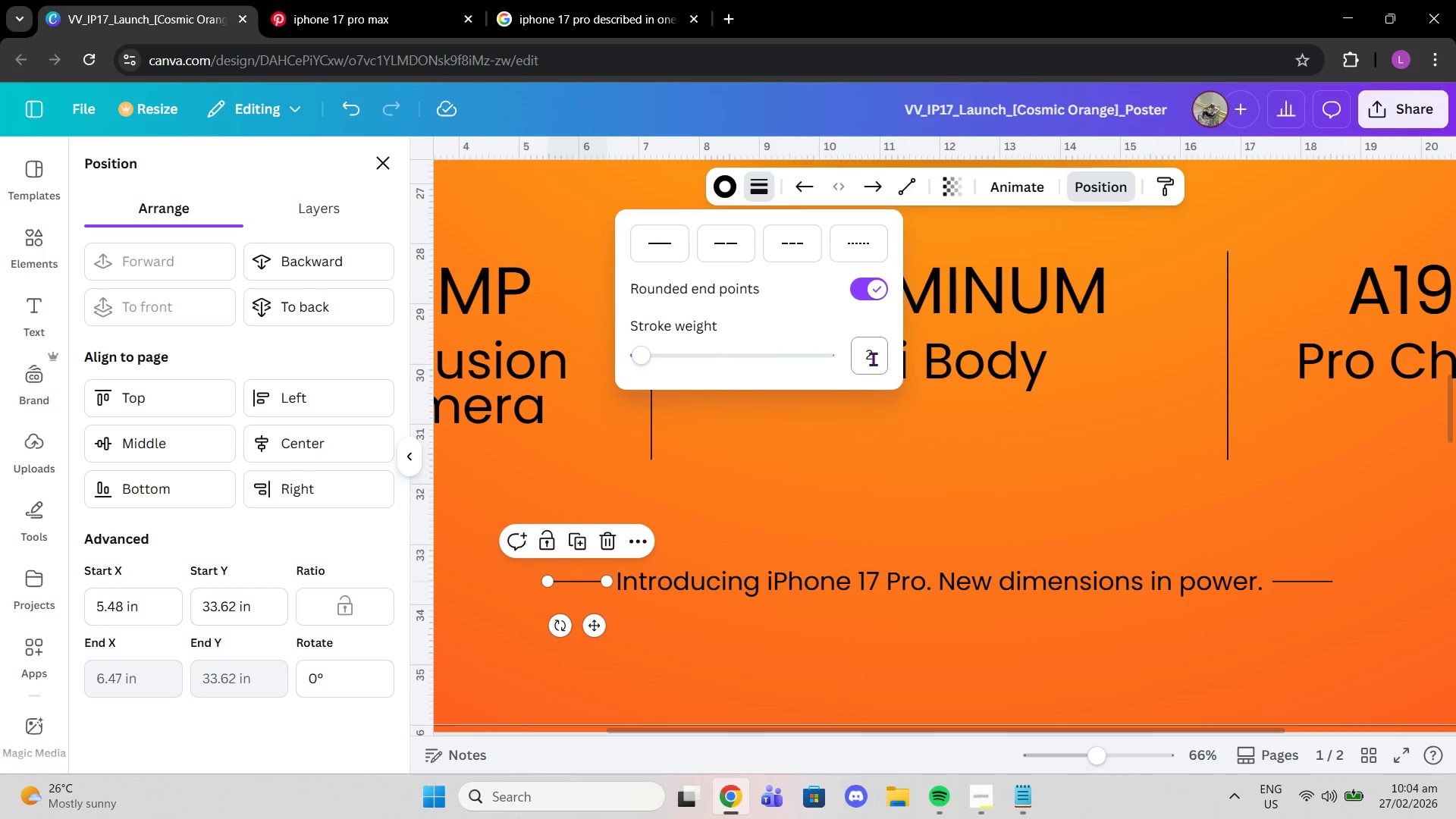 
left_click([873, 359])
 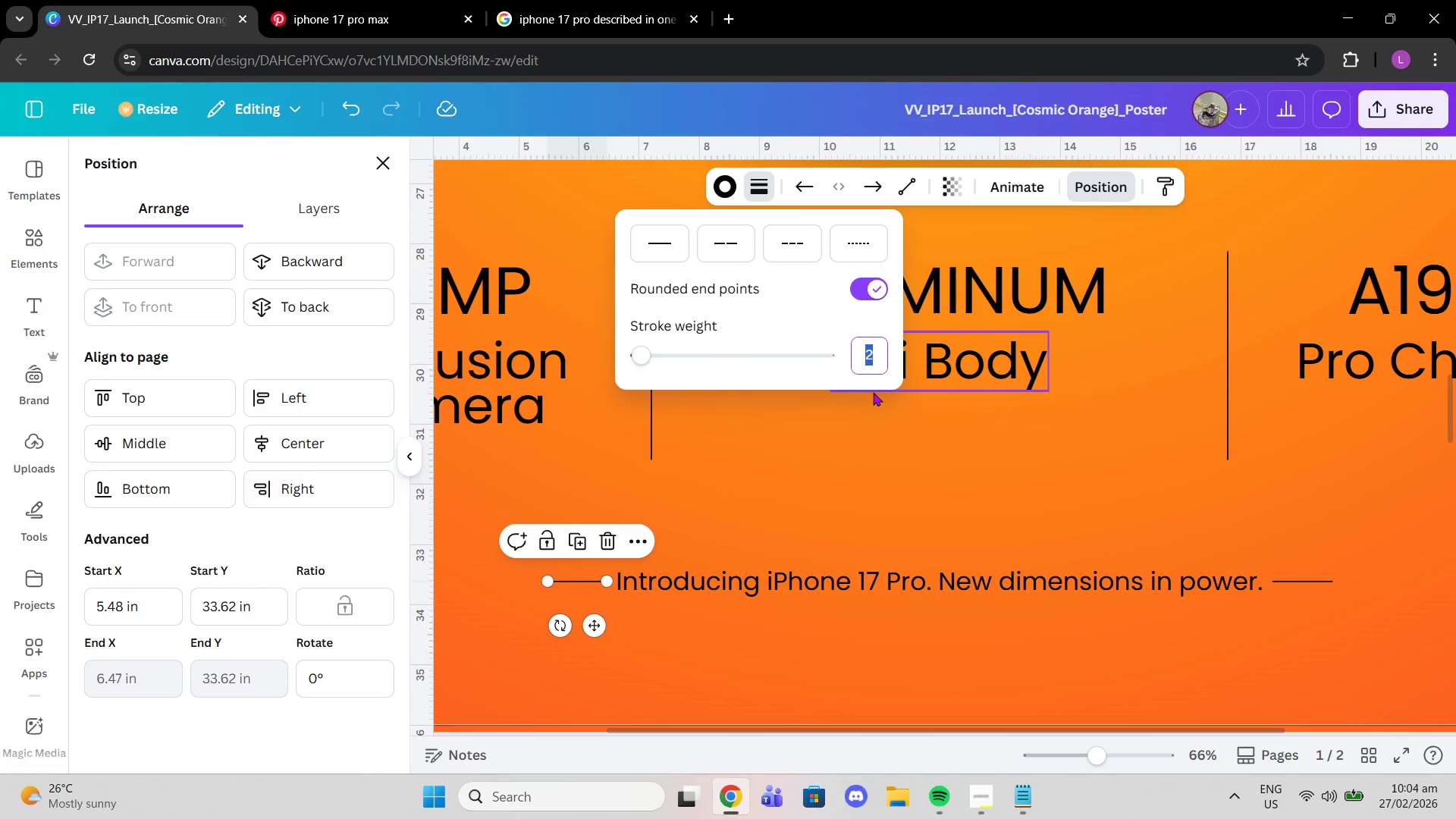 
key(1)
 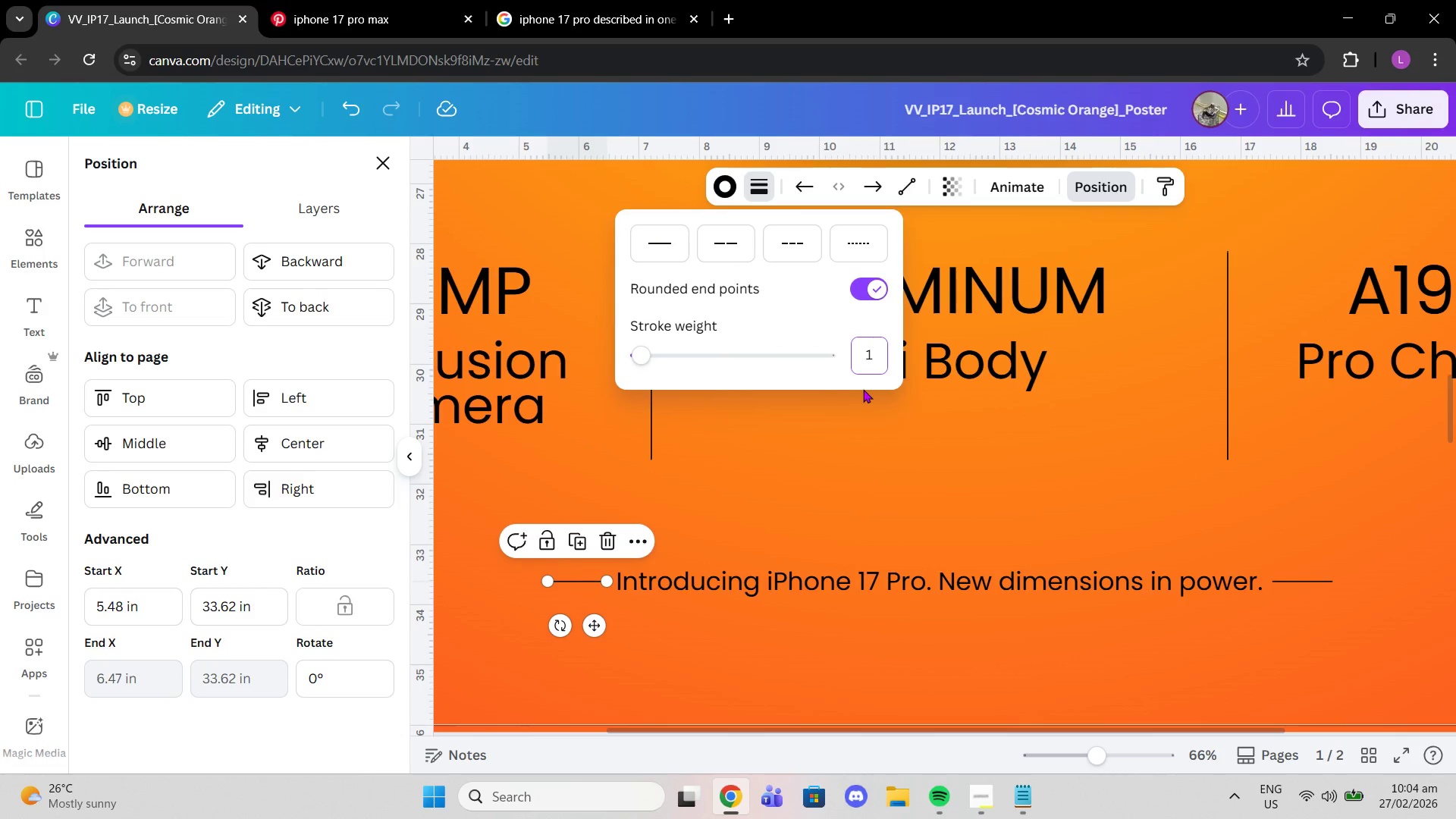 
key(Enter)
 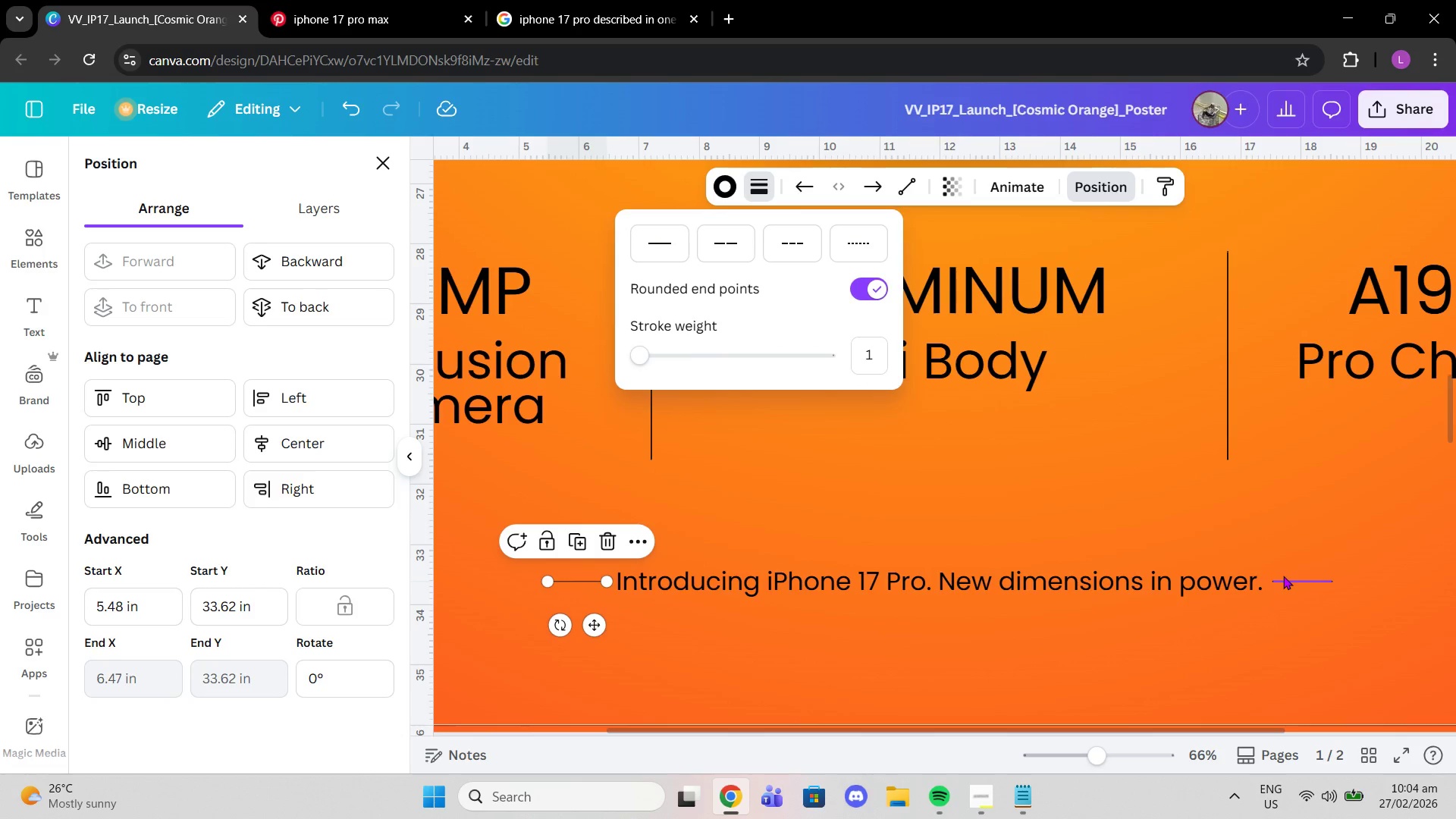 
left_click([1283, 576])
 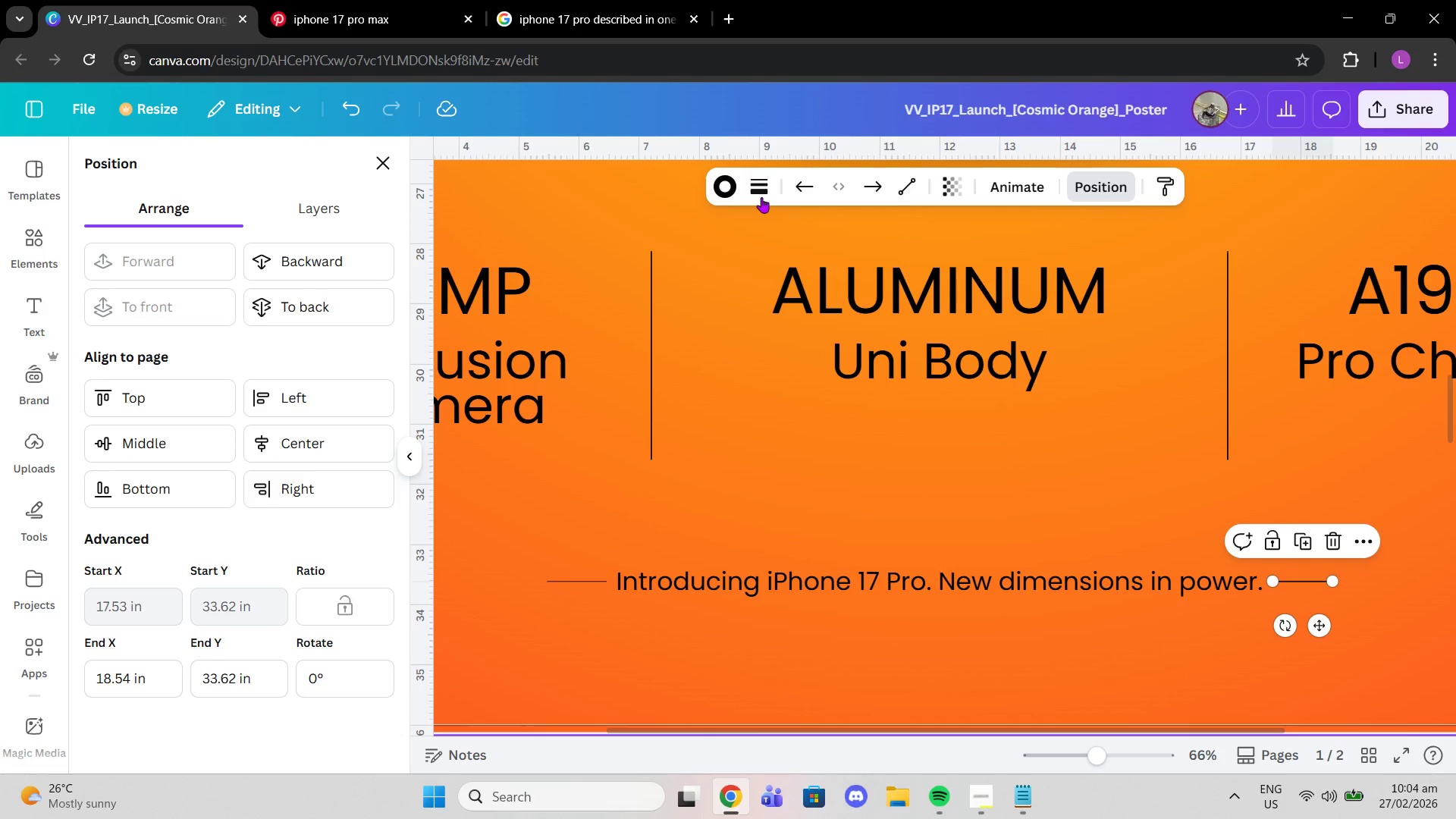 
left_click([753, 192])
 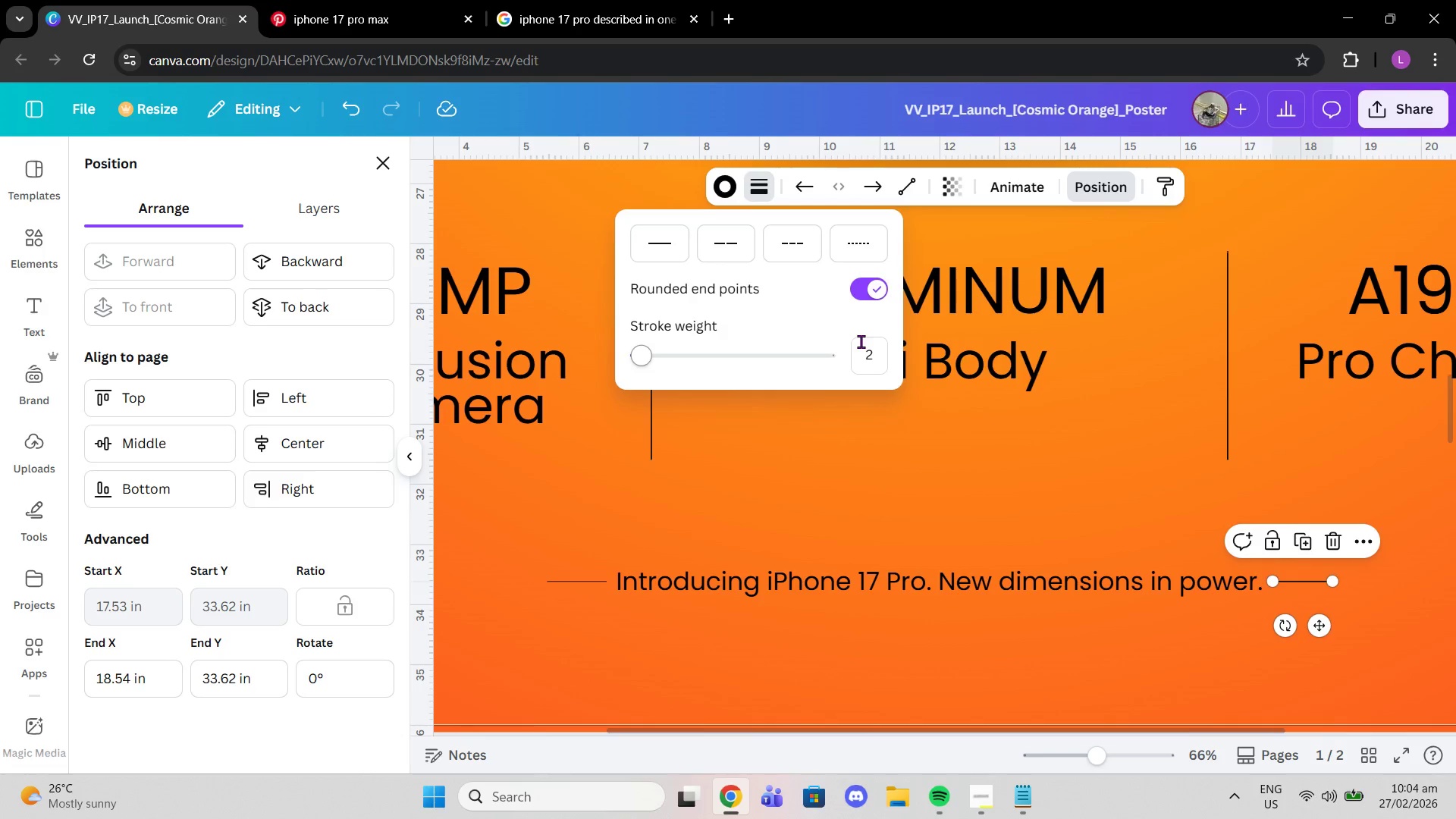 
left_click([871, 348])
 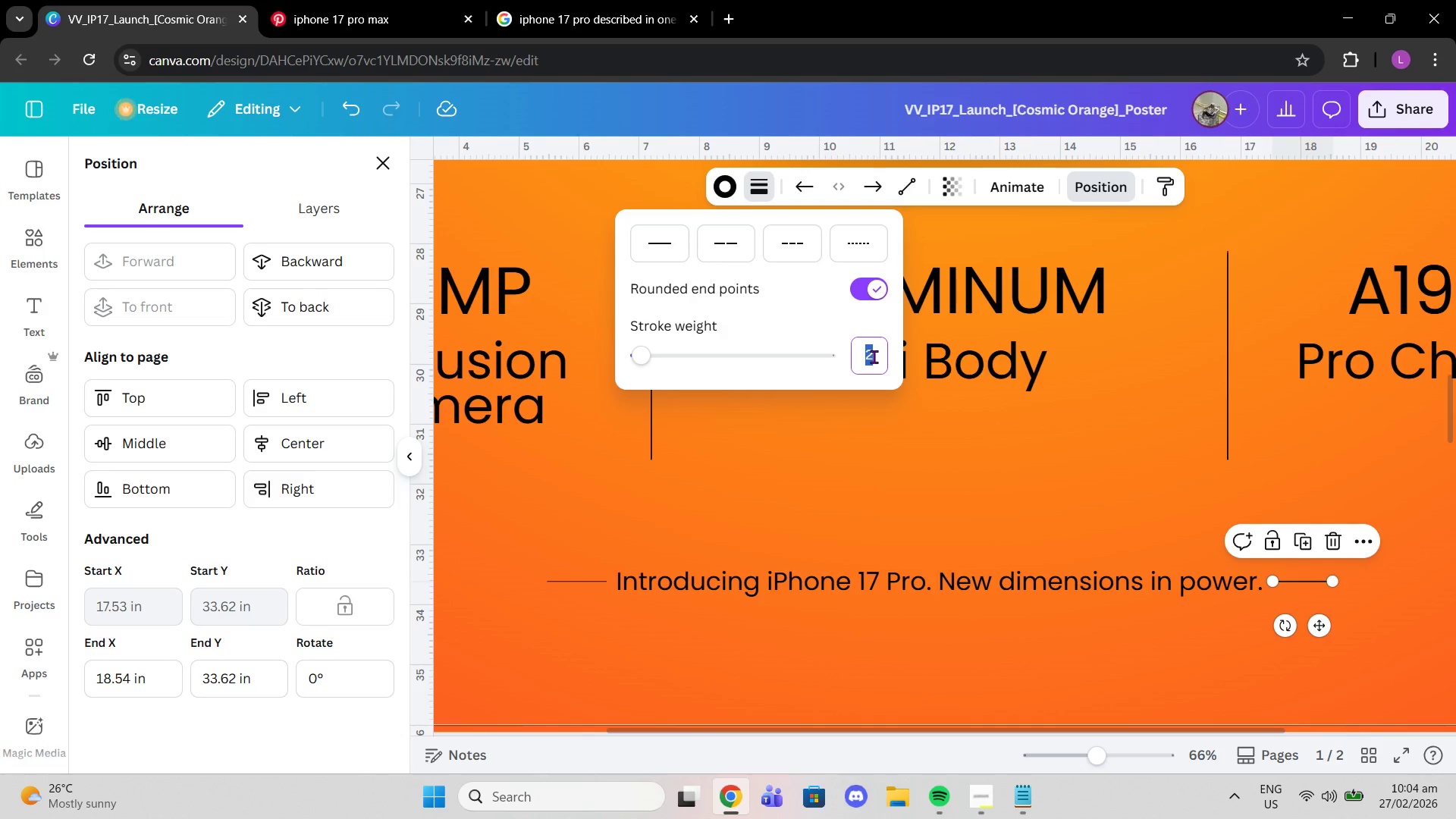 
key(1)
 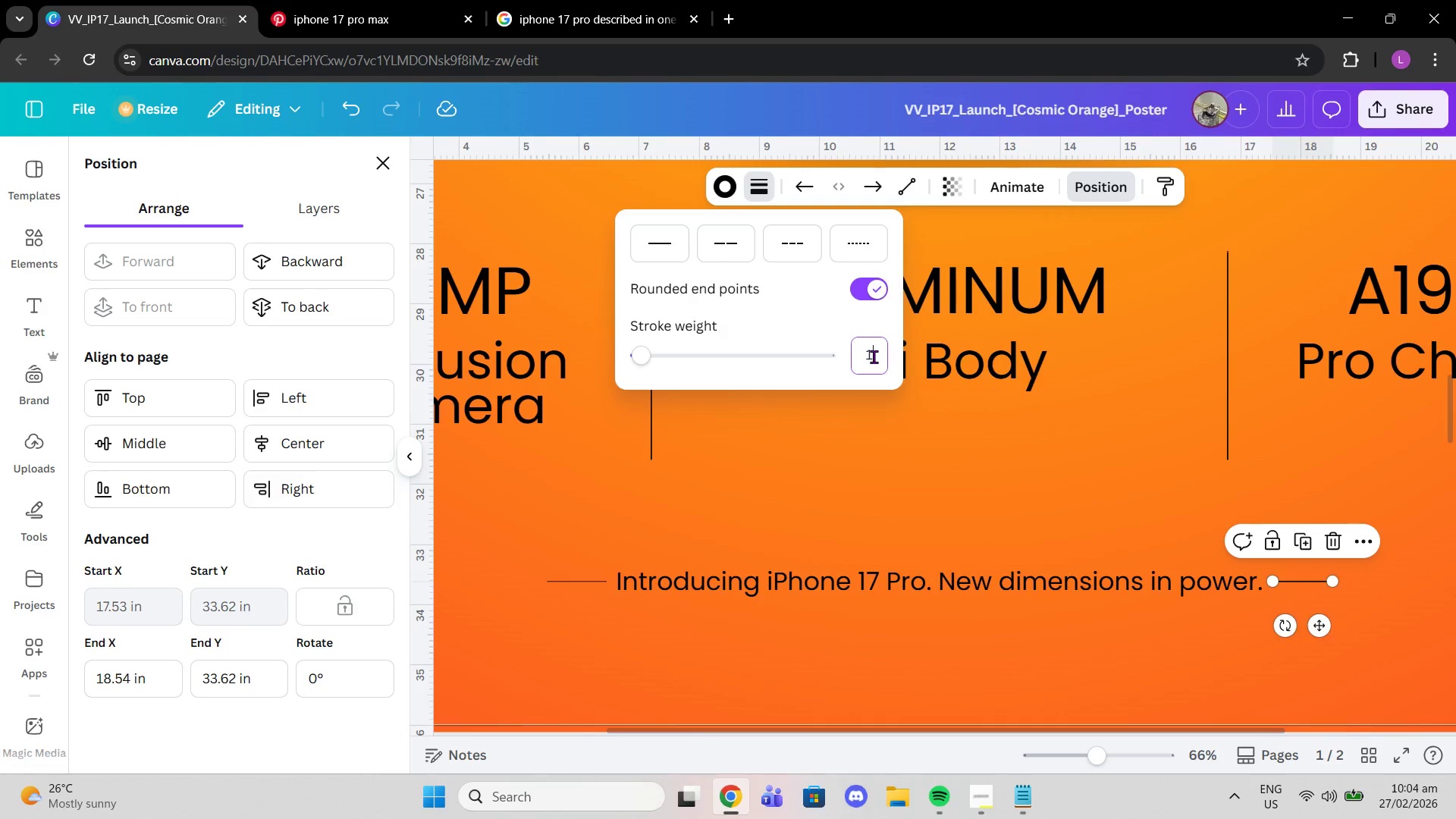 
key(Enter)
 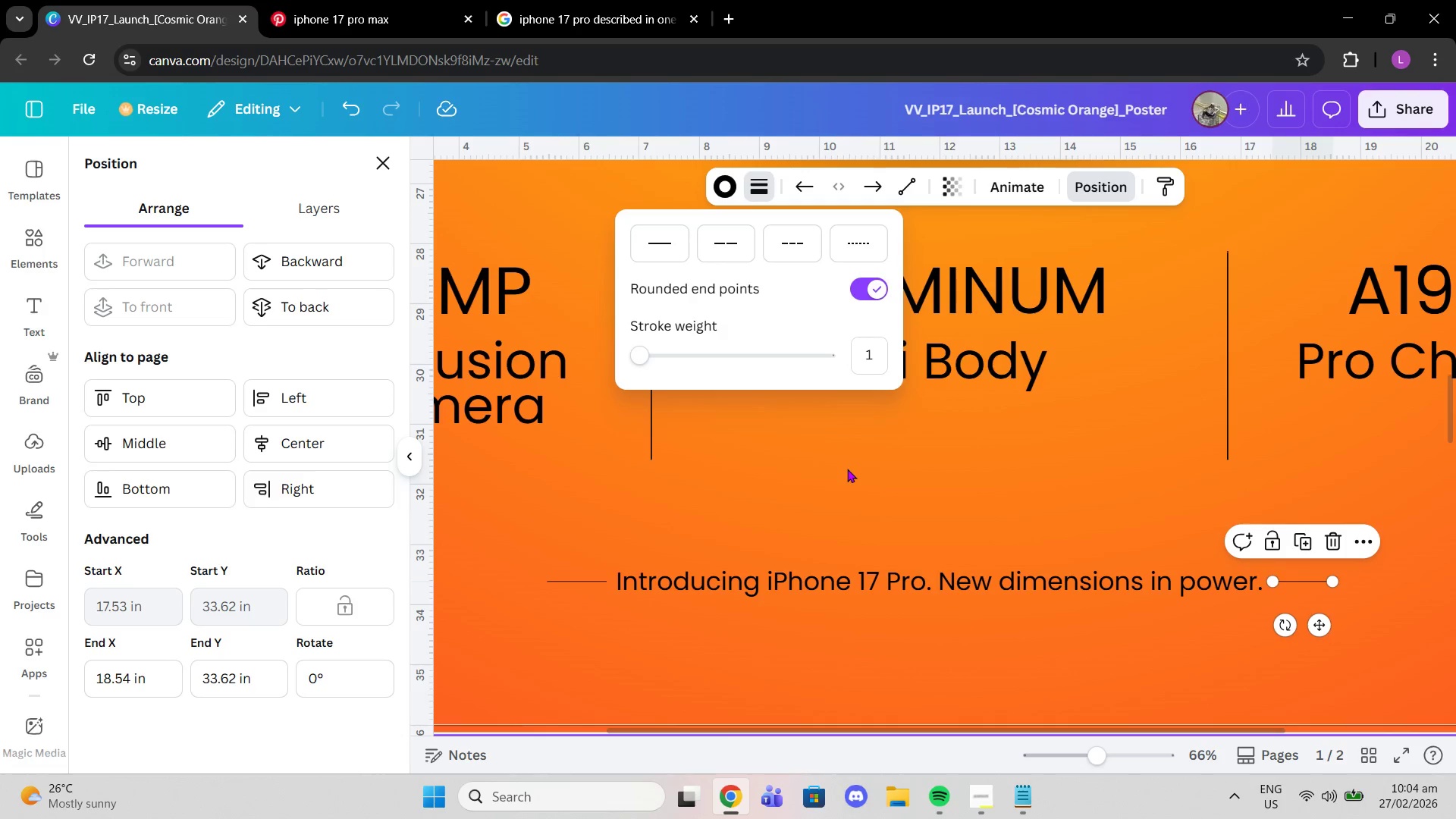 
left_click([847, 469])
 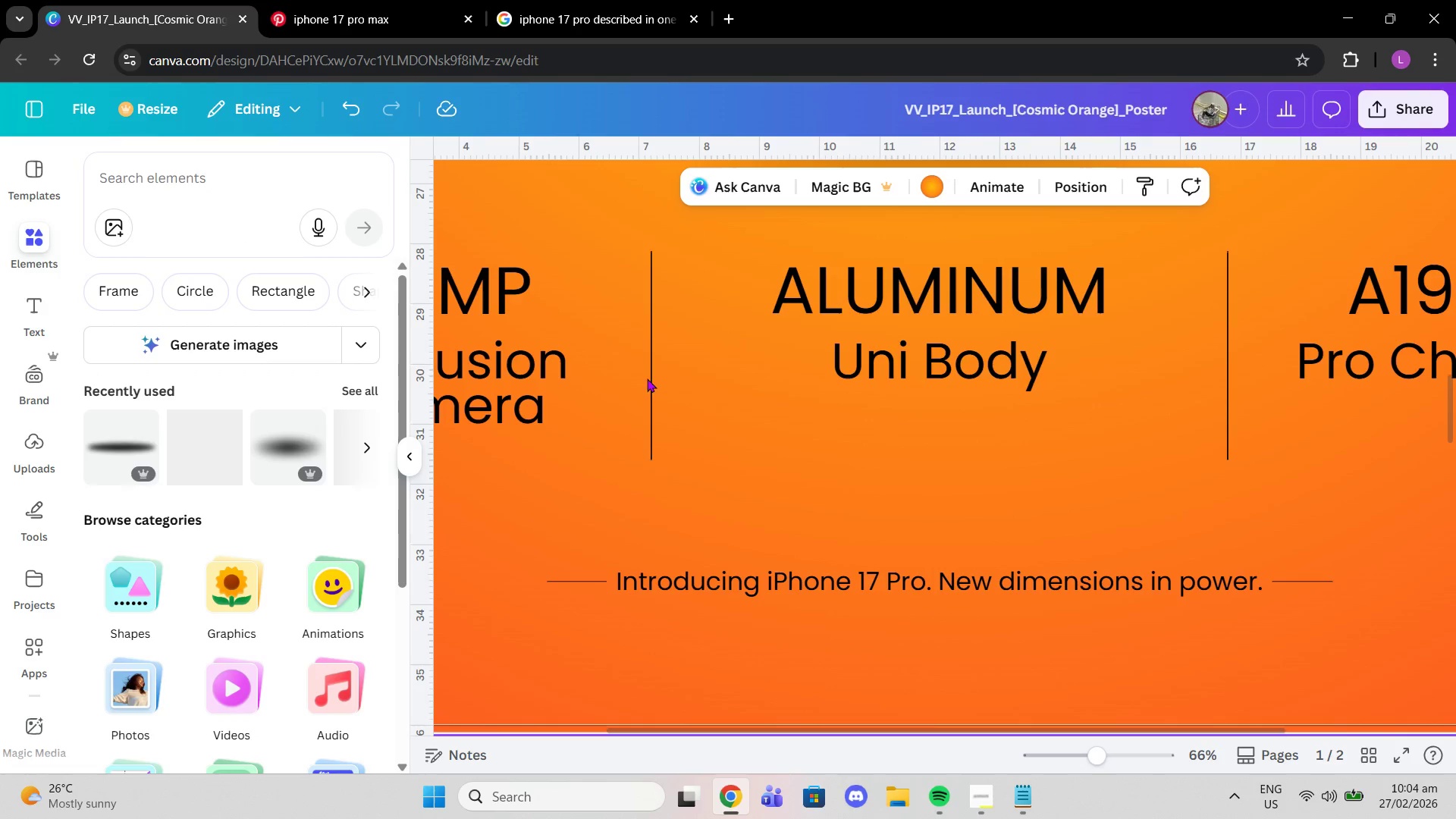 
left_click([654, 377])
 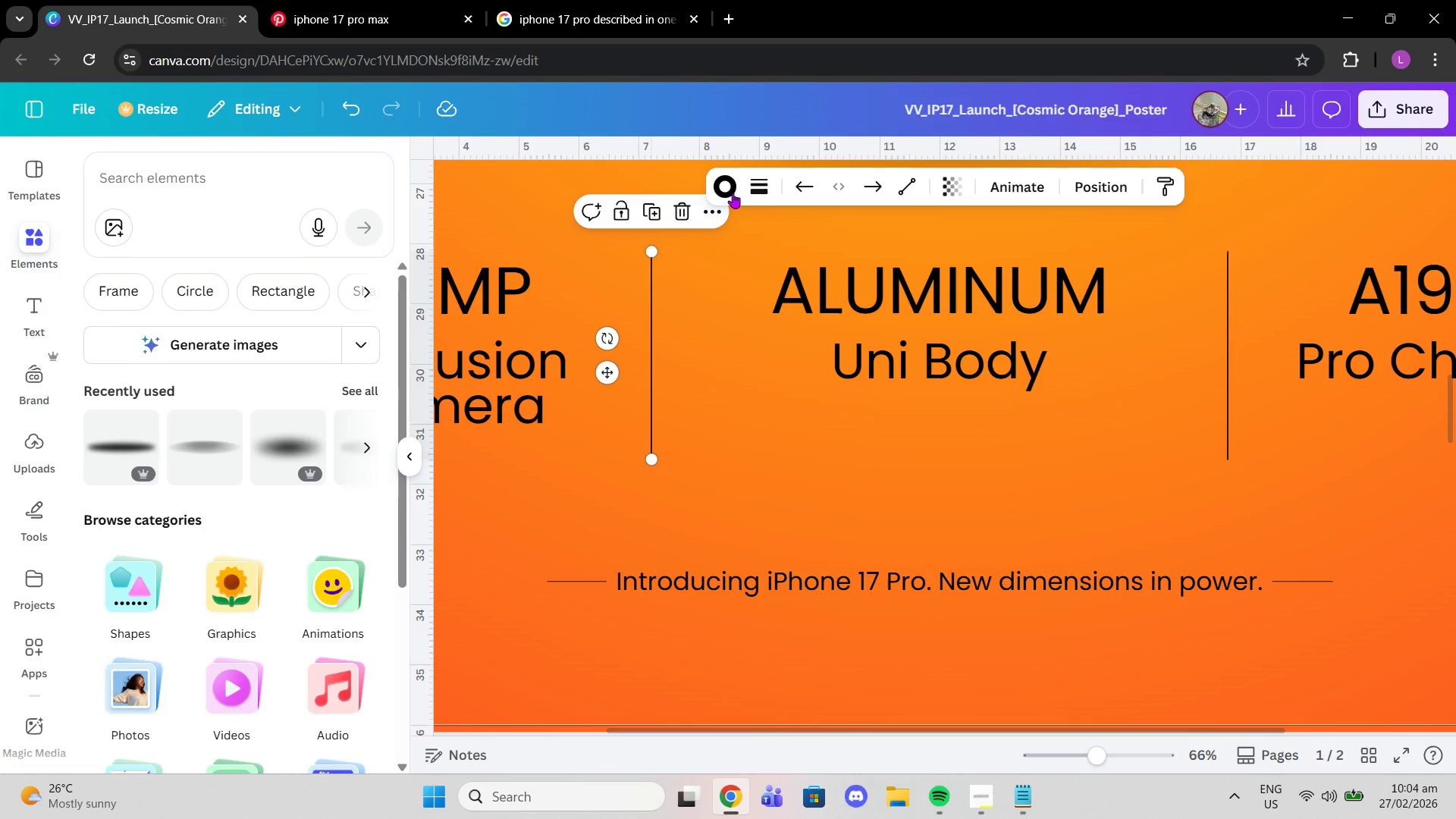 
left_click([748, 193])
 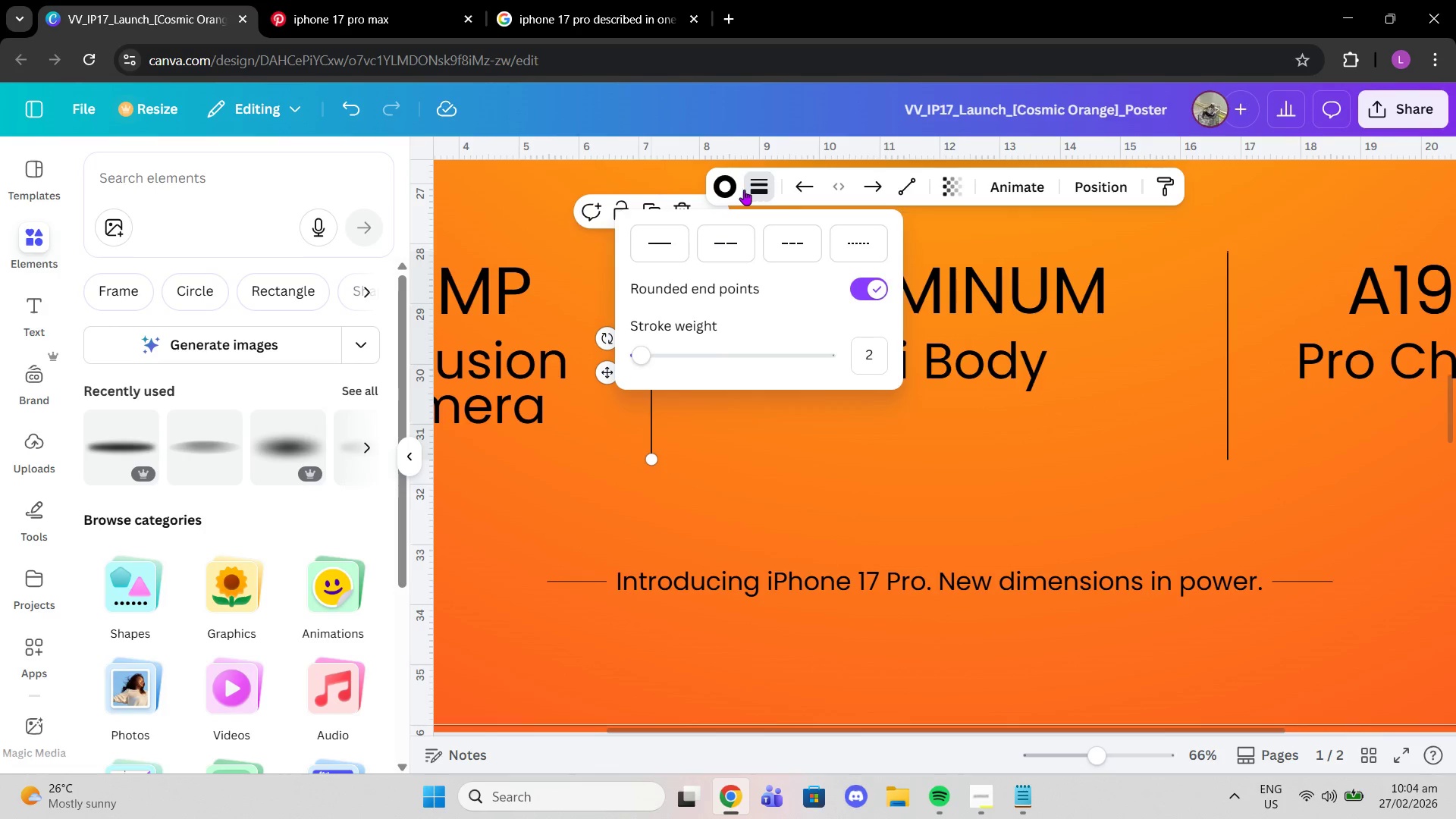 
left_click([717, 190])
 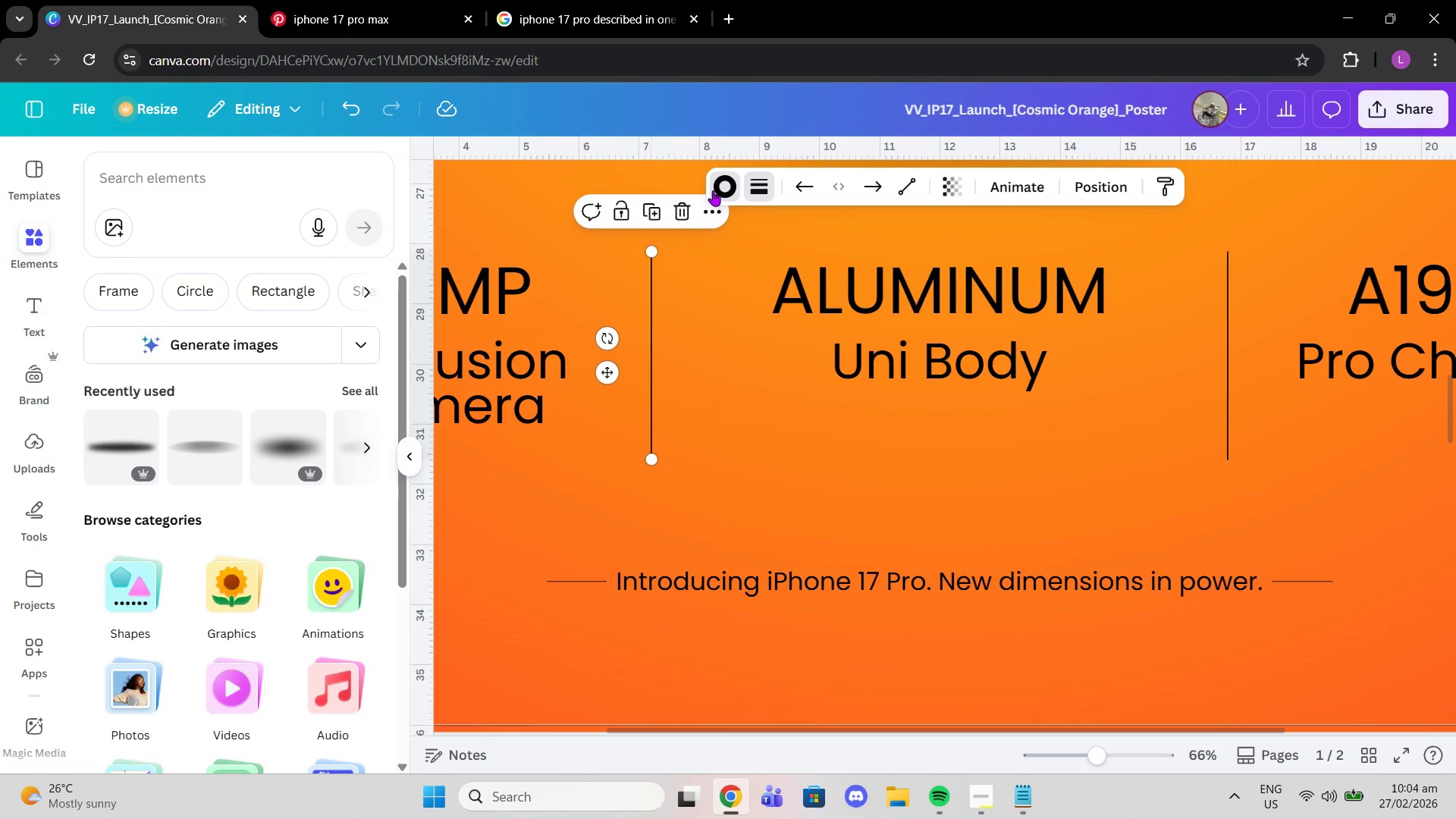 
left_click([713, 190])
 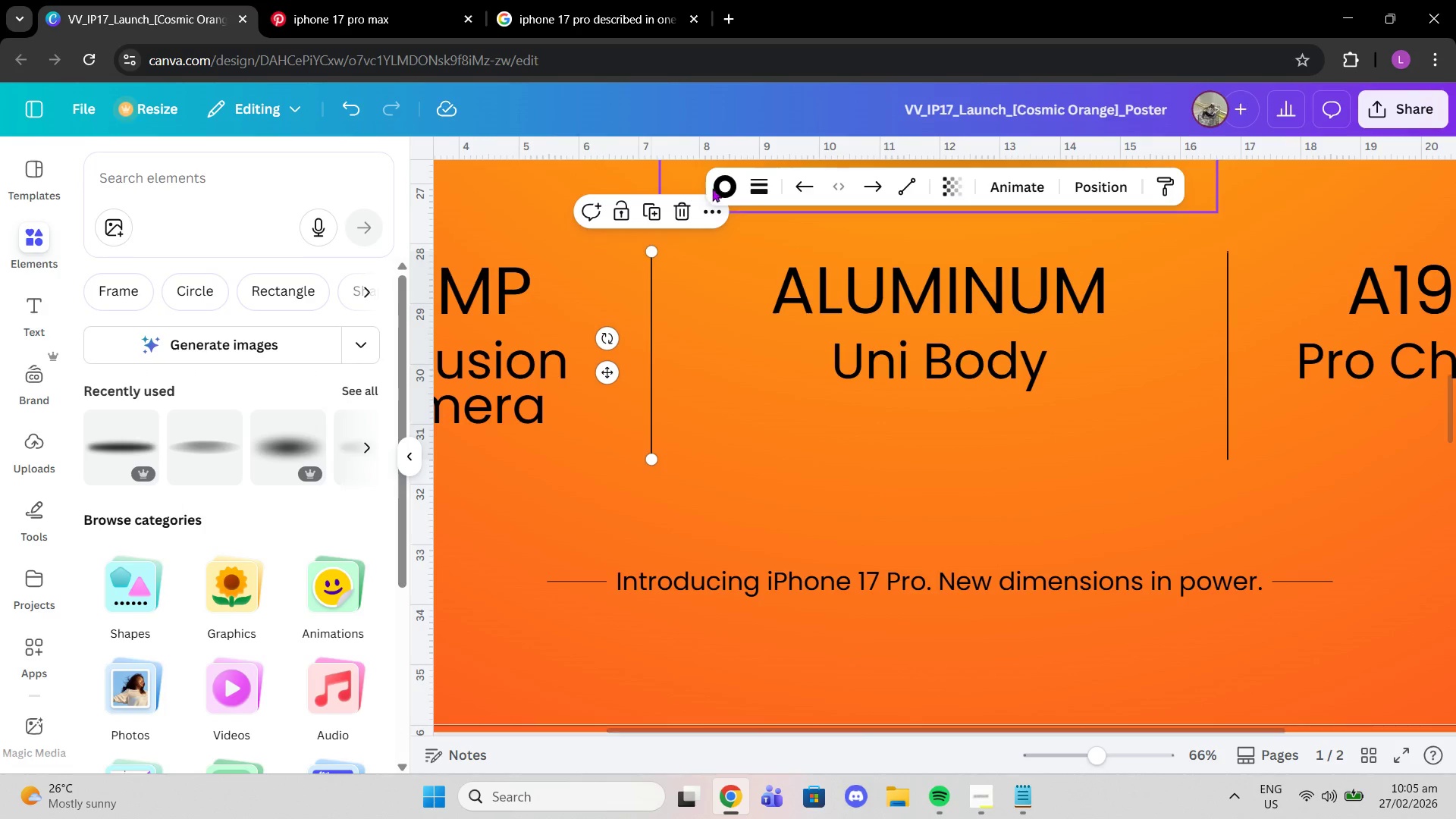 
left_click([726, 188])
 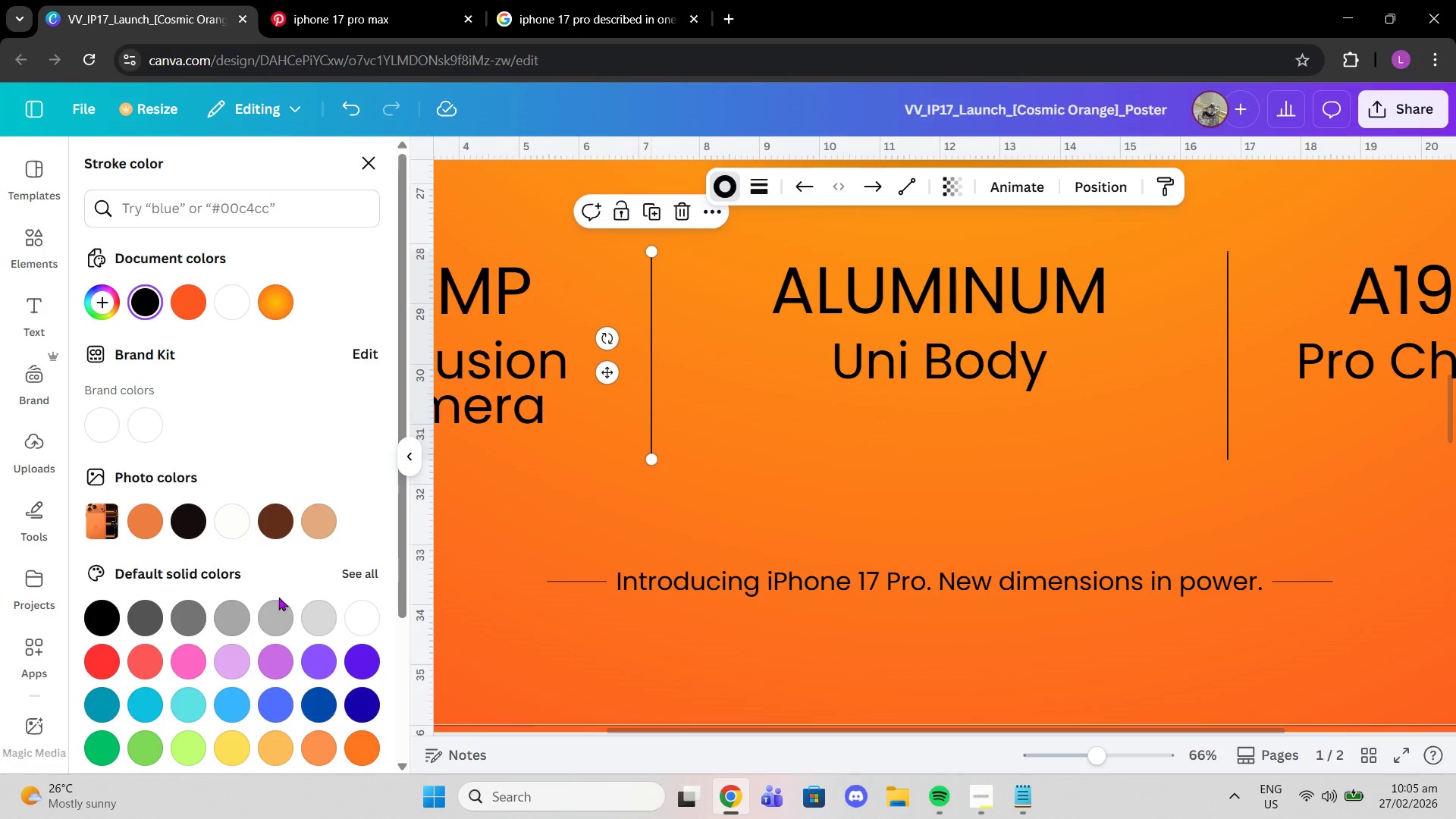 
left_click([269, 614])
 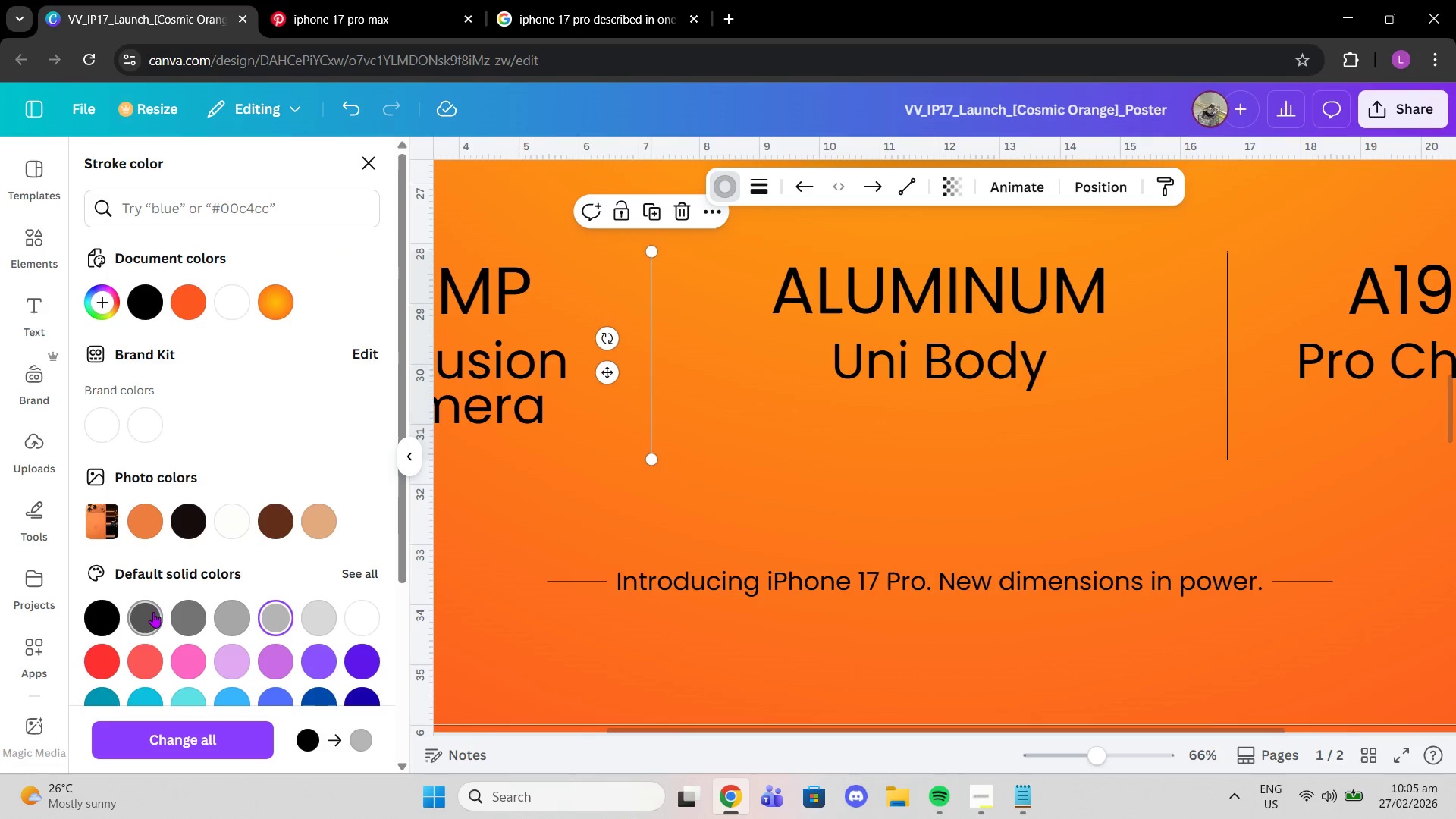 
left_click([153, 612])
 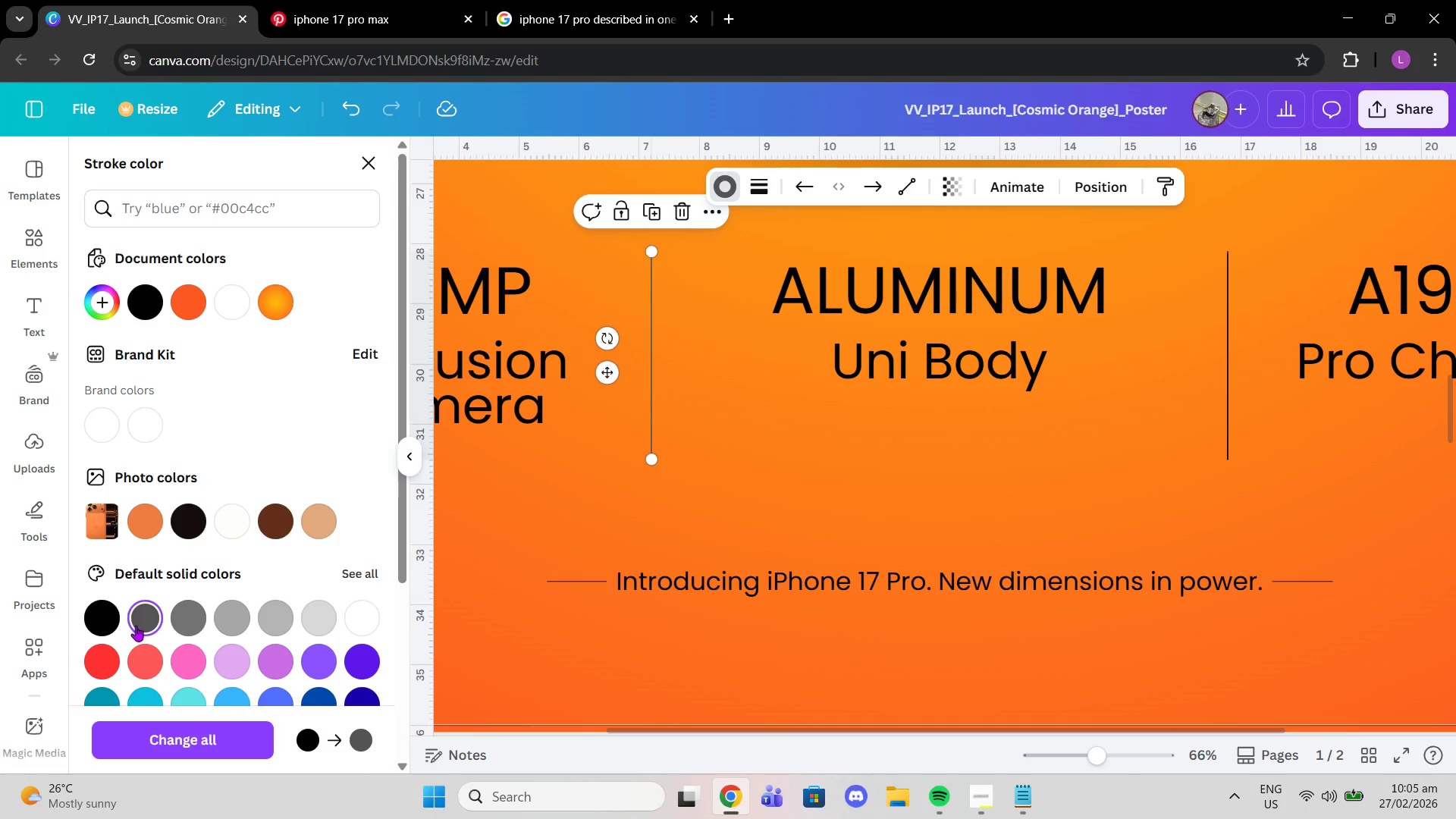 
wait(5.06)
 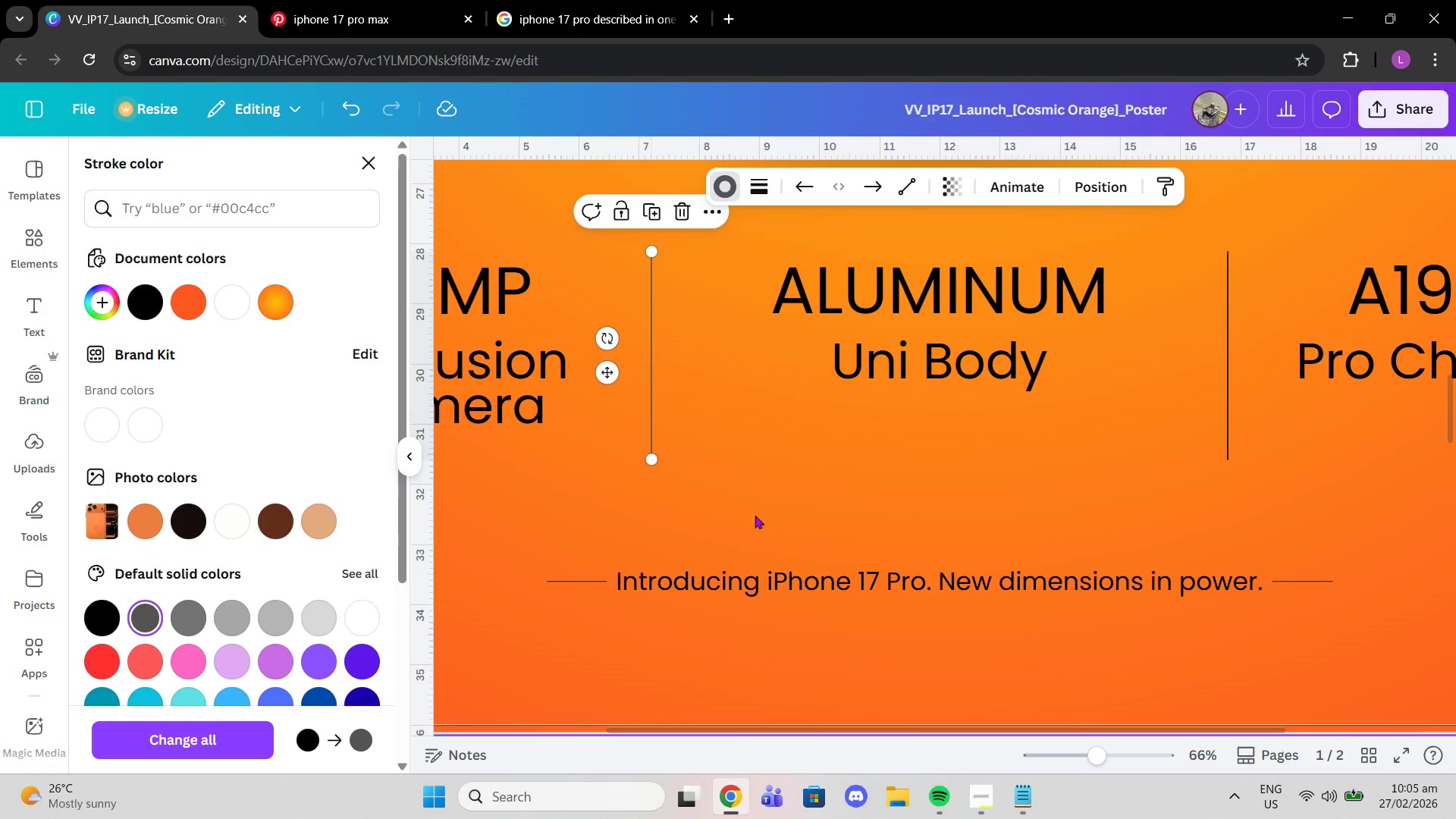 
left_click([300, 209])
 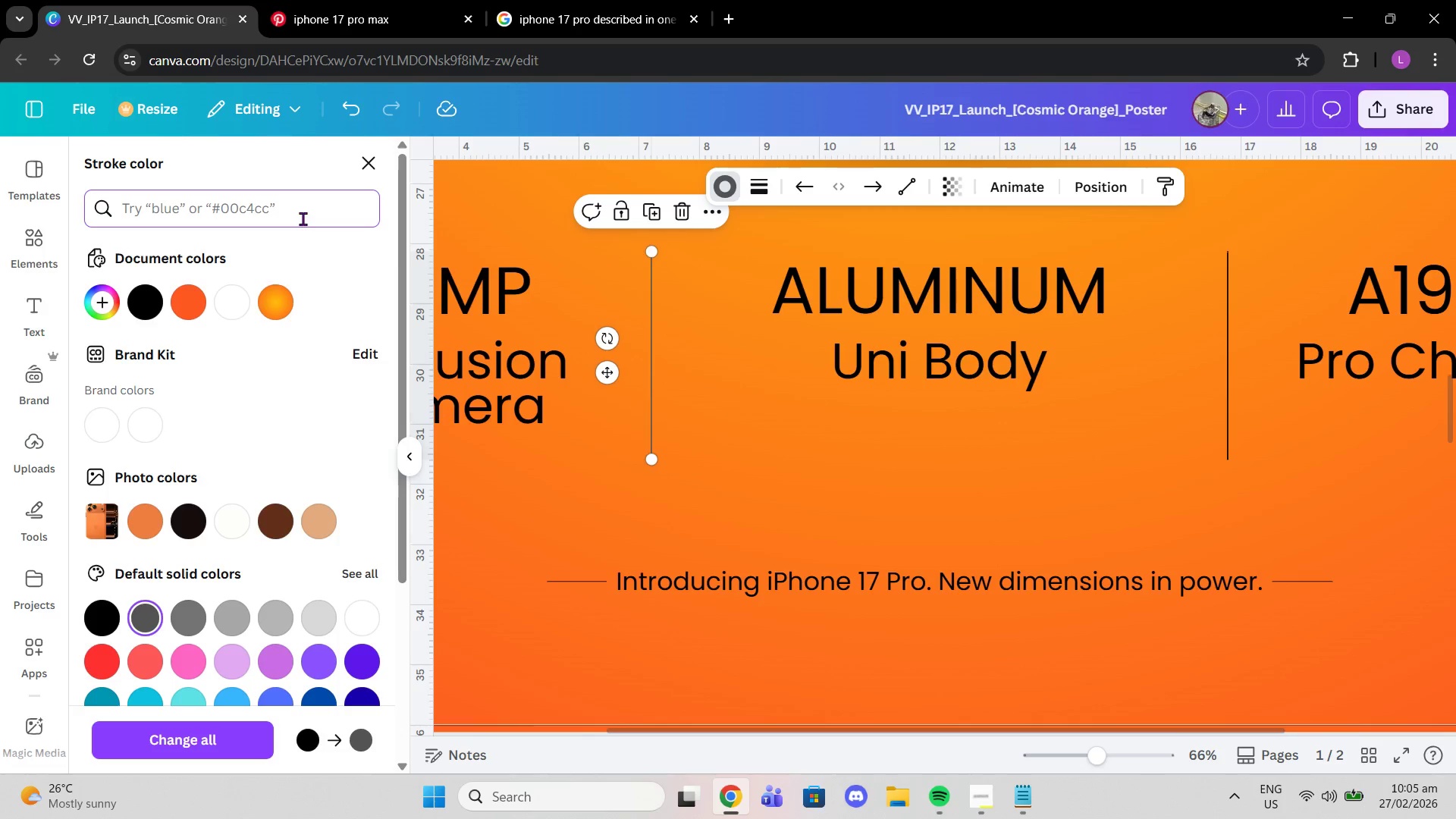 
type(black)
 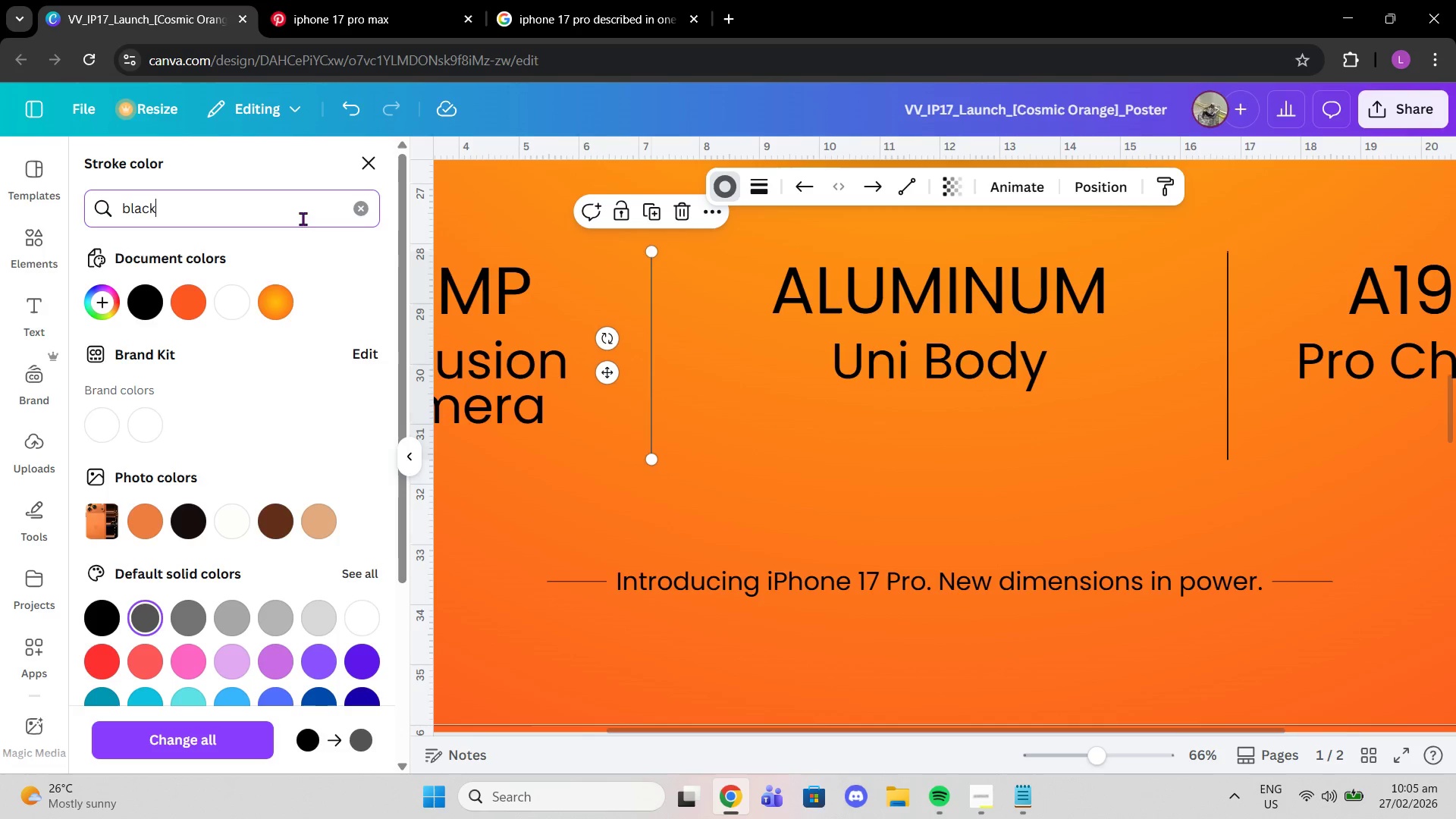 
key(Enter)
 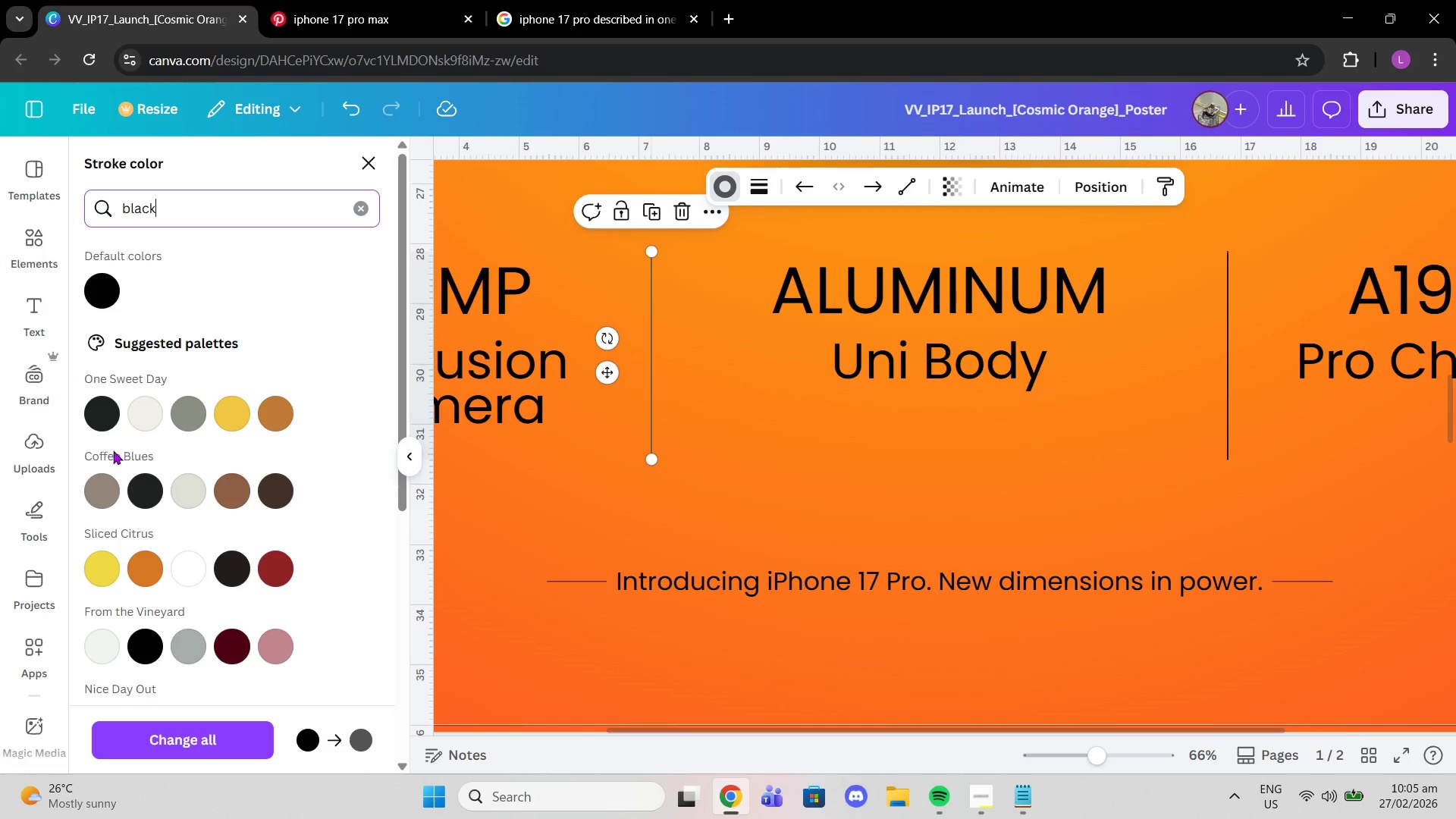 
left_click([102, 420])
 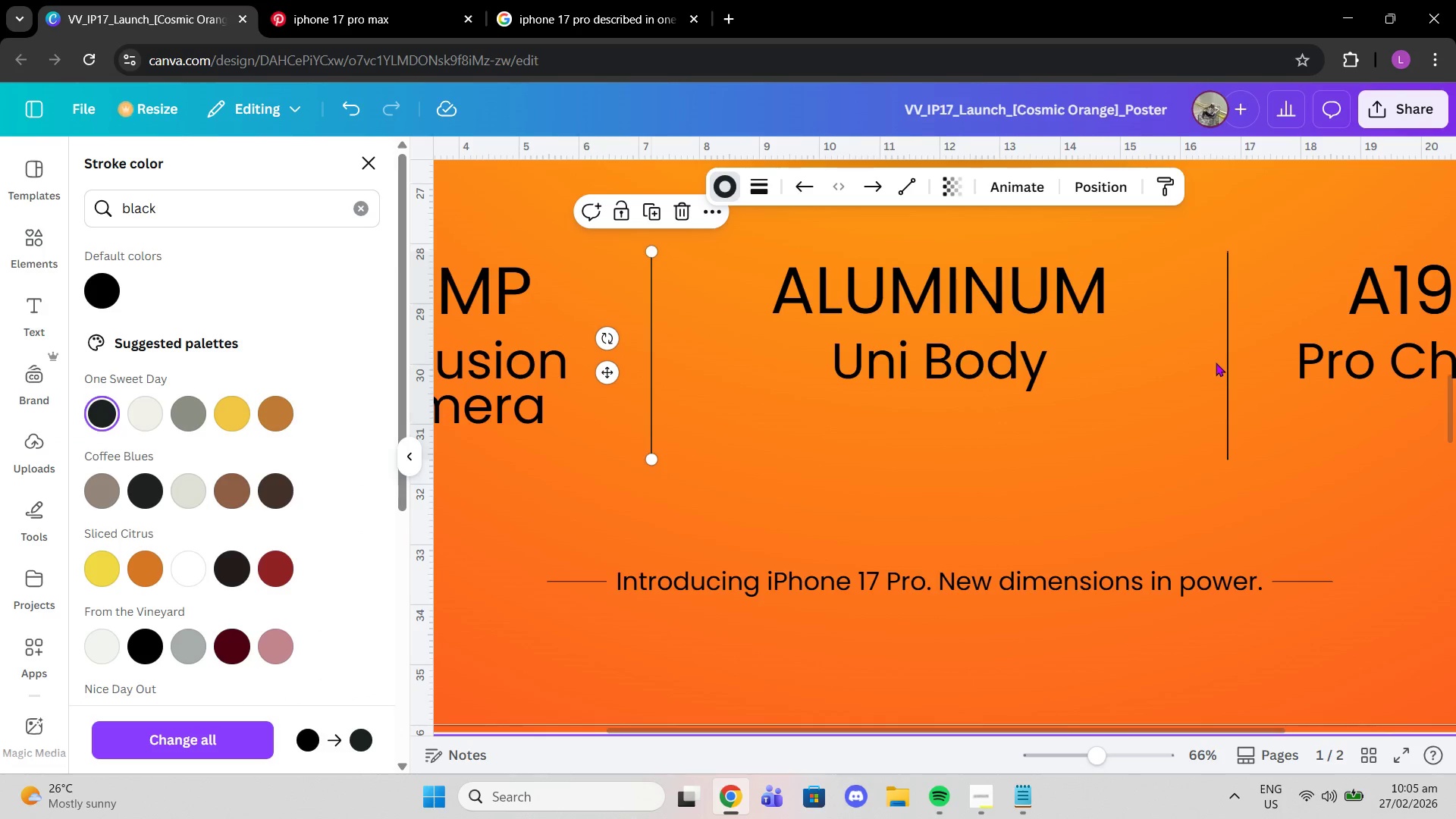 
left_click([1225, 363])
 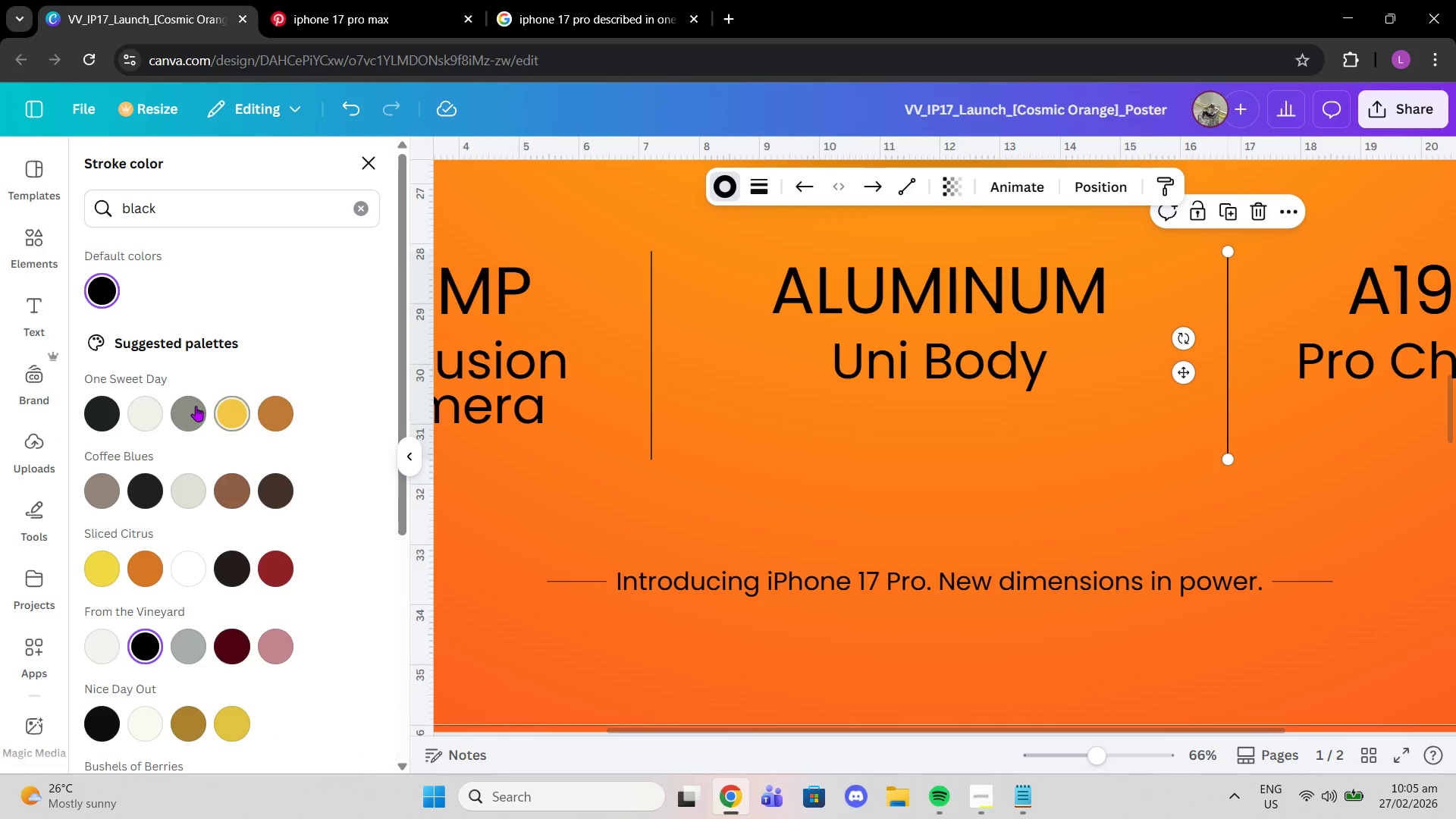 
left_click([195, 406])
 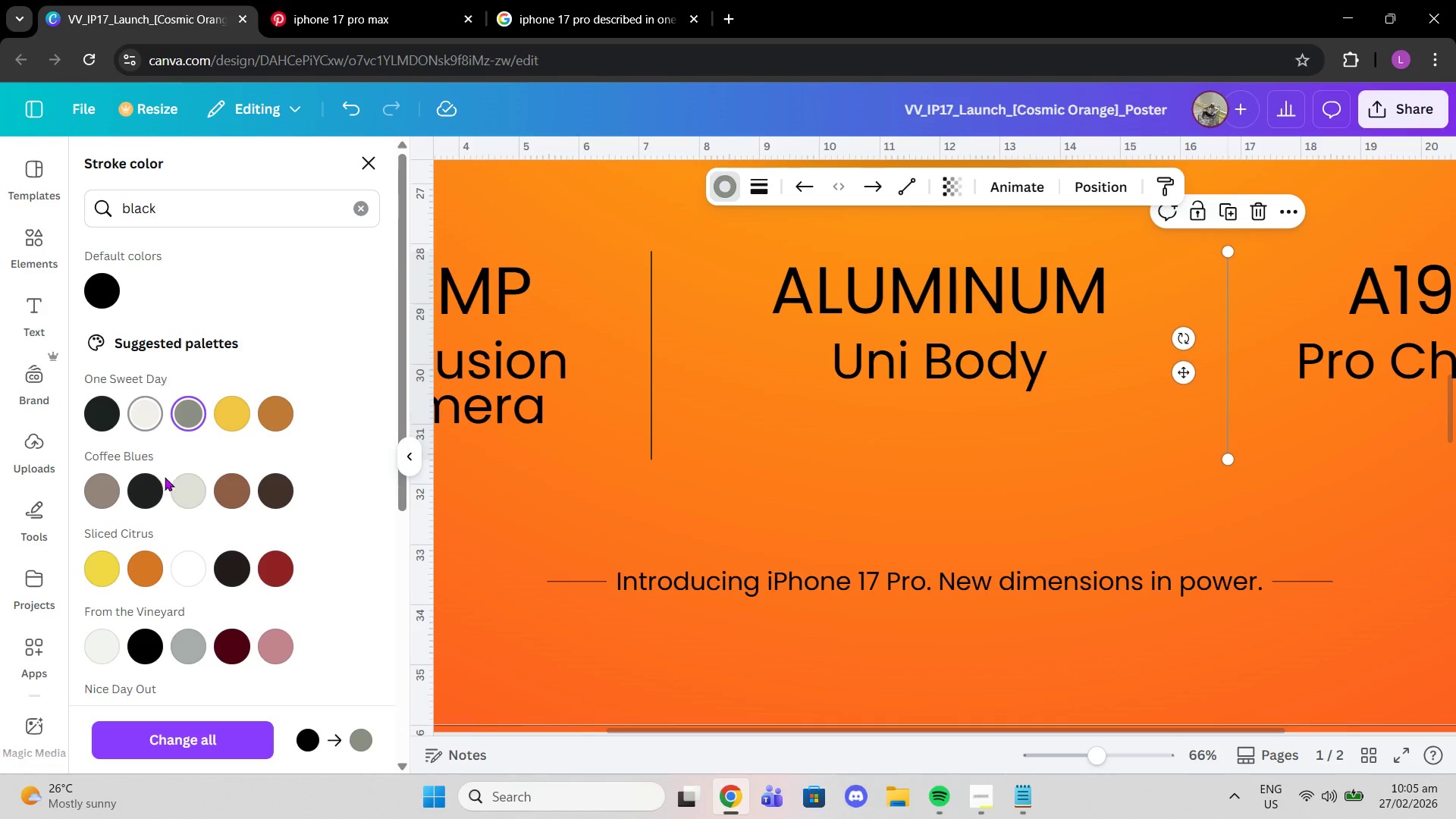 
left_click([135, 503])
 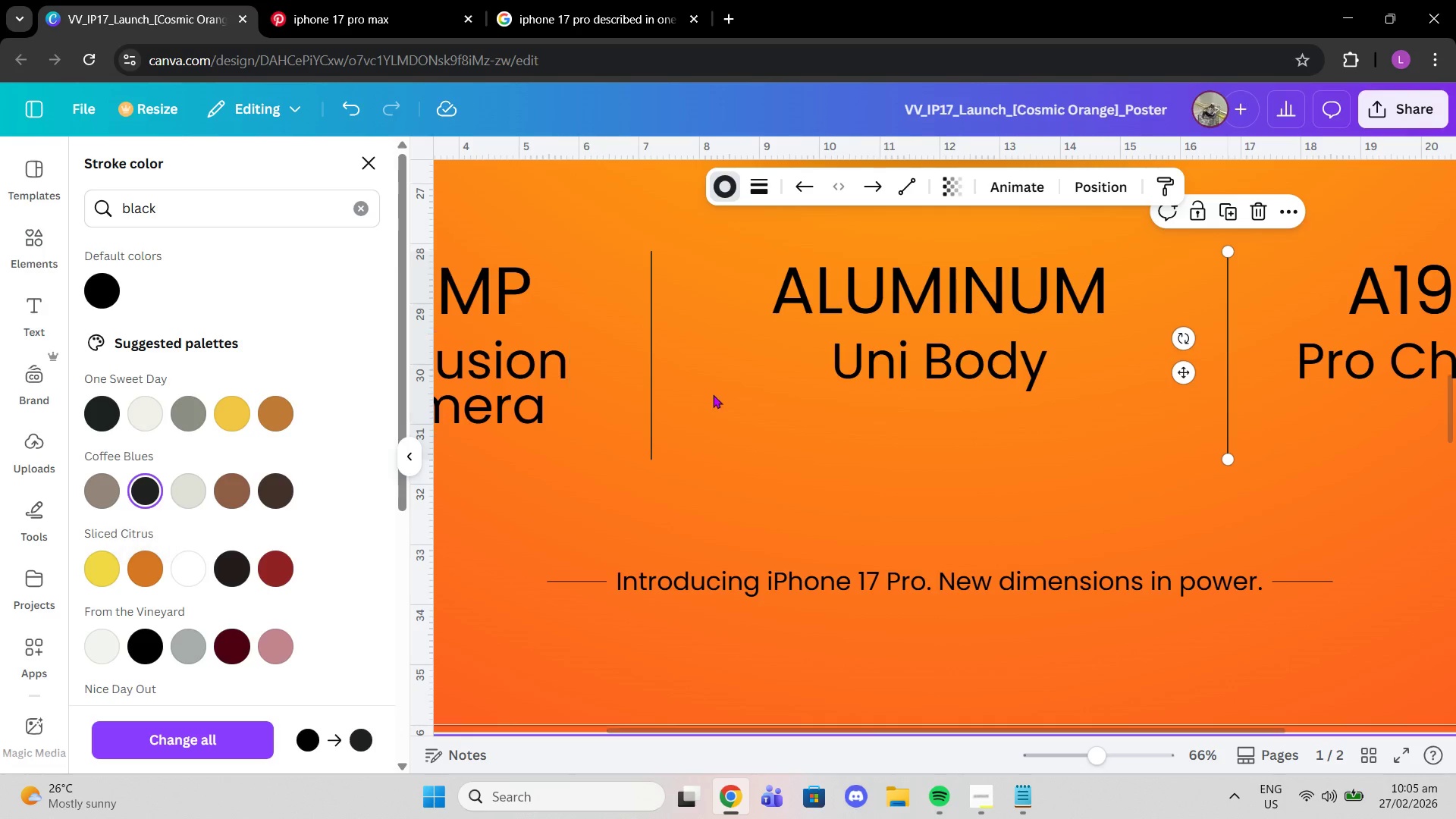 
left_click([645, 405])
 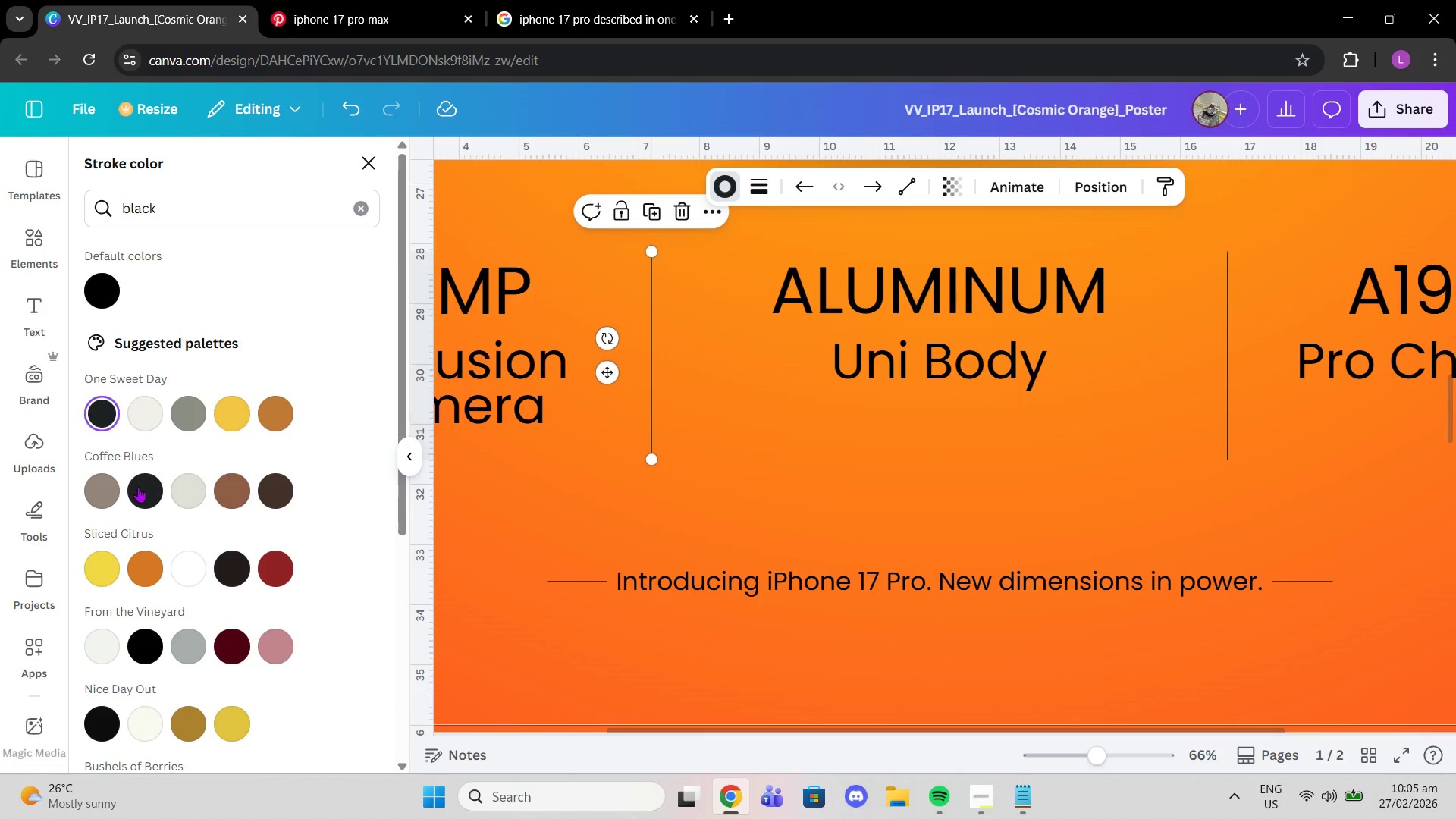 
left_click([134, 488])
 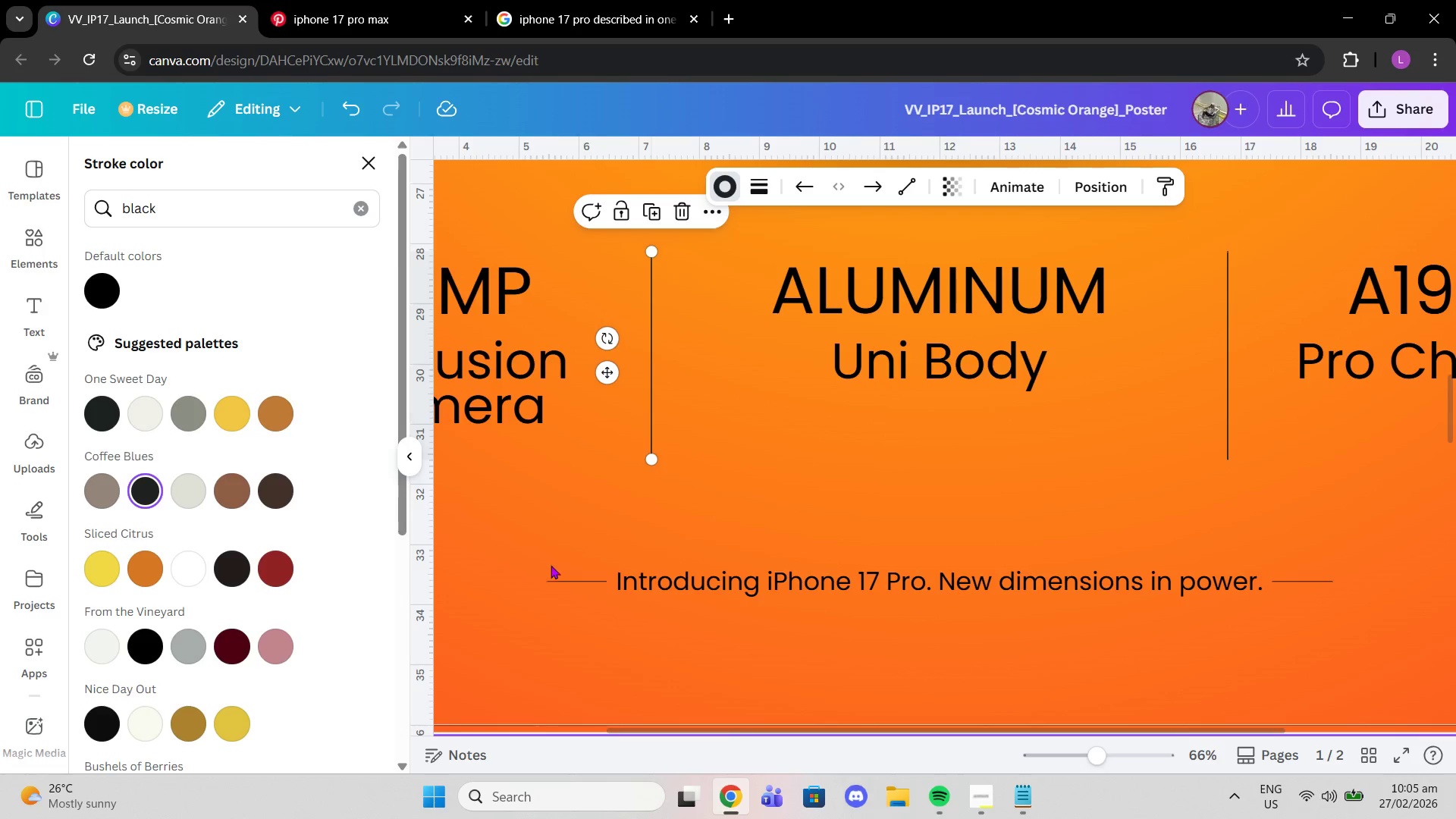 
left_click([561, 577])
 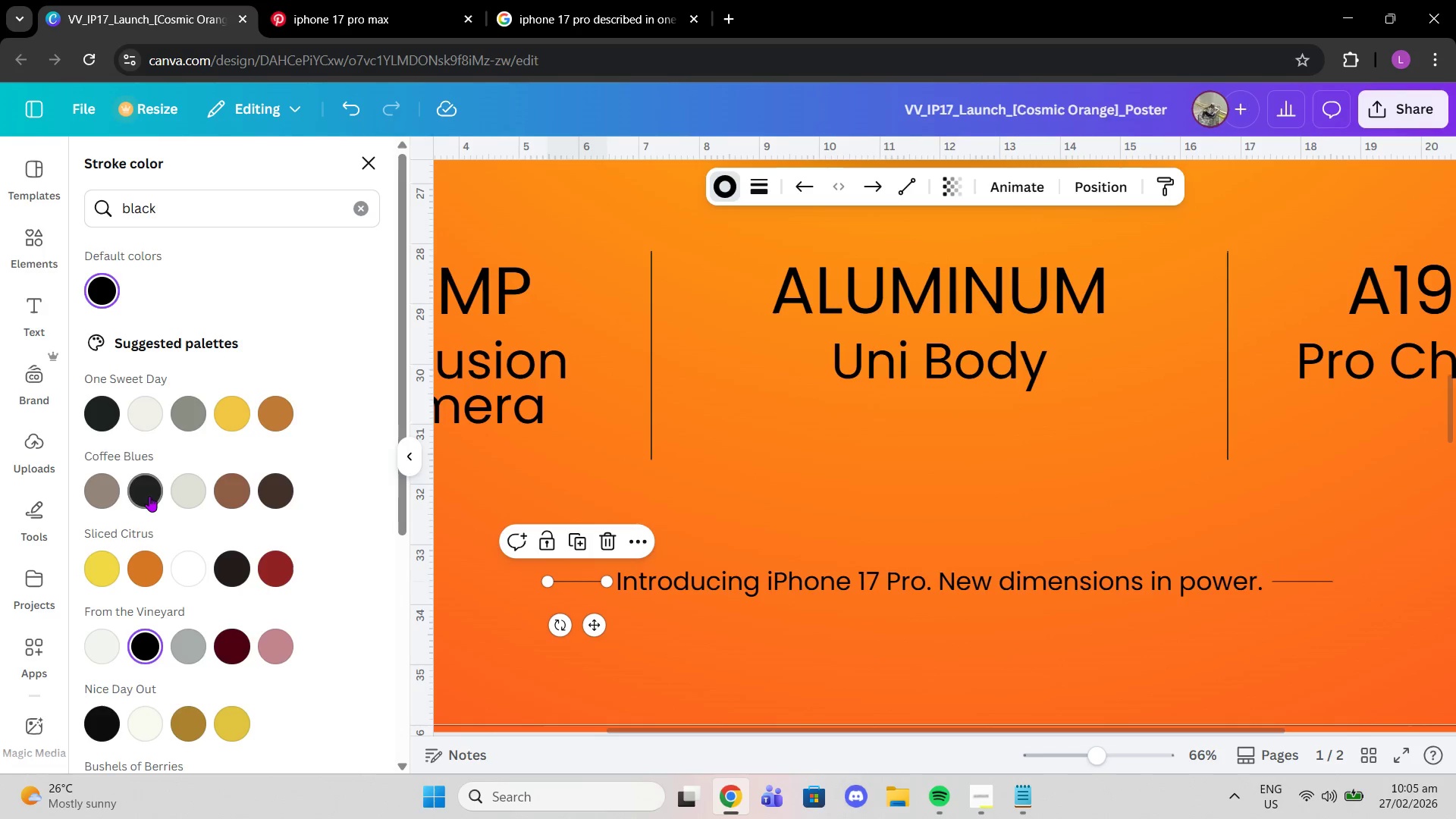 
left_click([153, 500])
 